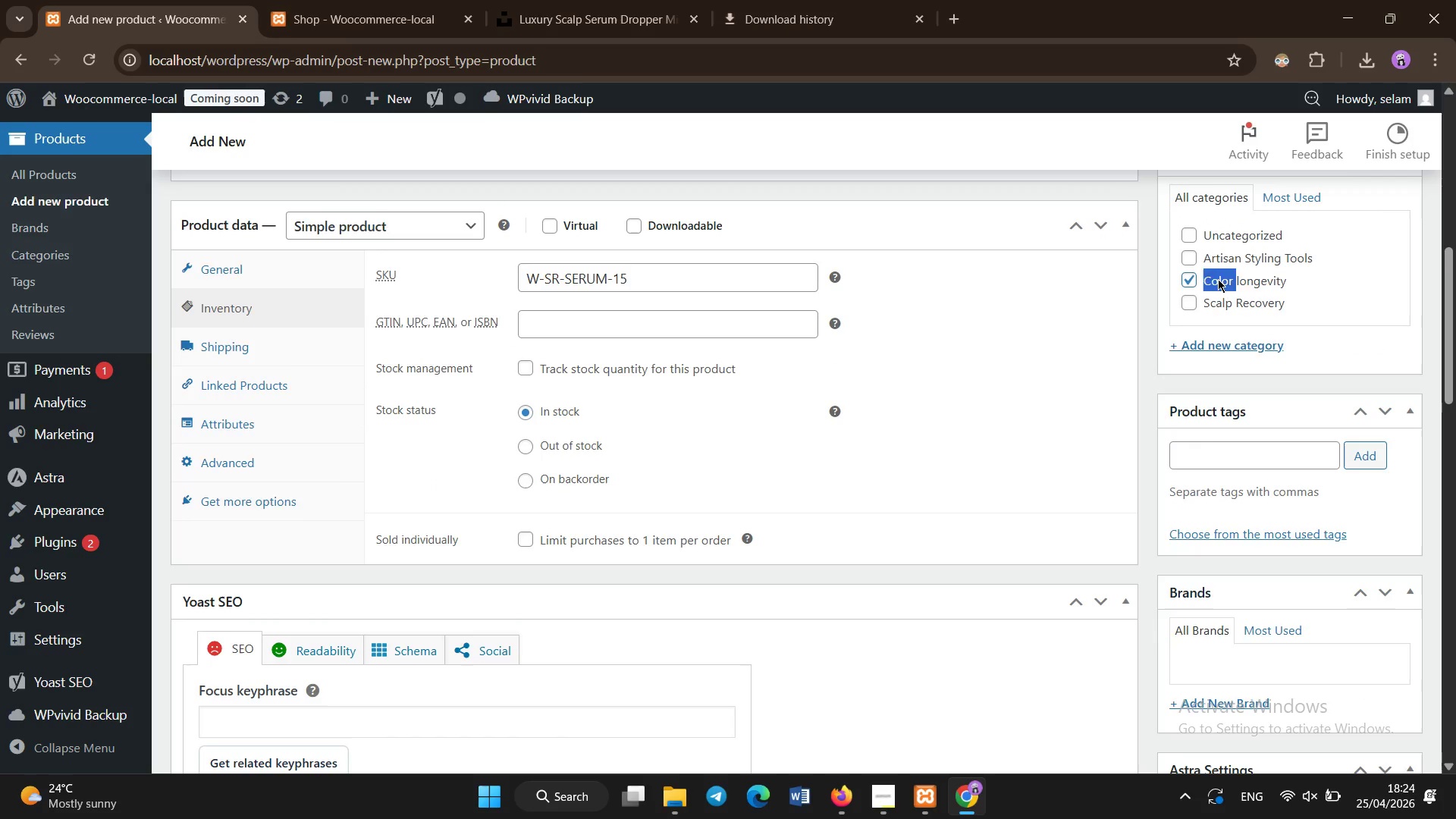 
left_click_drag(start_coordinate=[1219, 281], to_coordinate=[271, 330])
 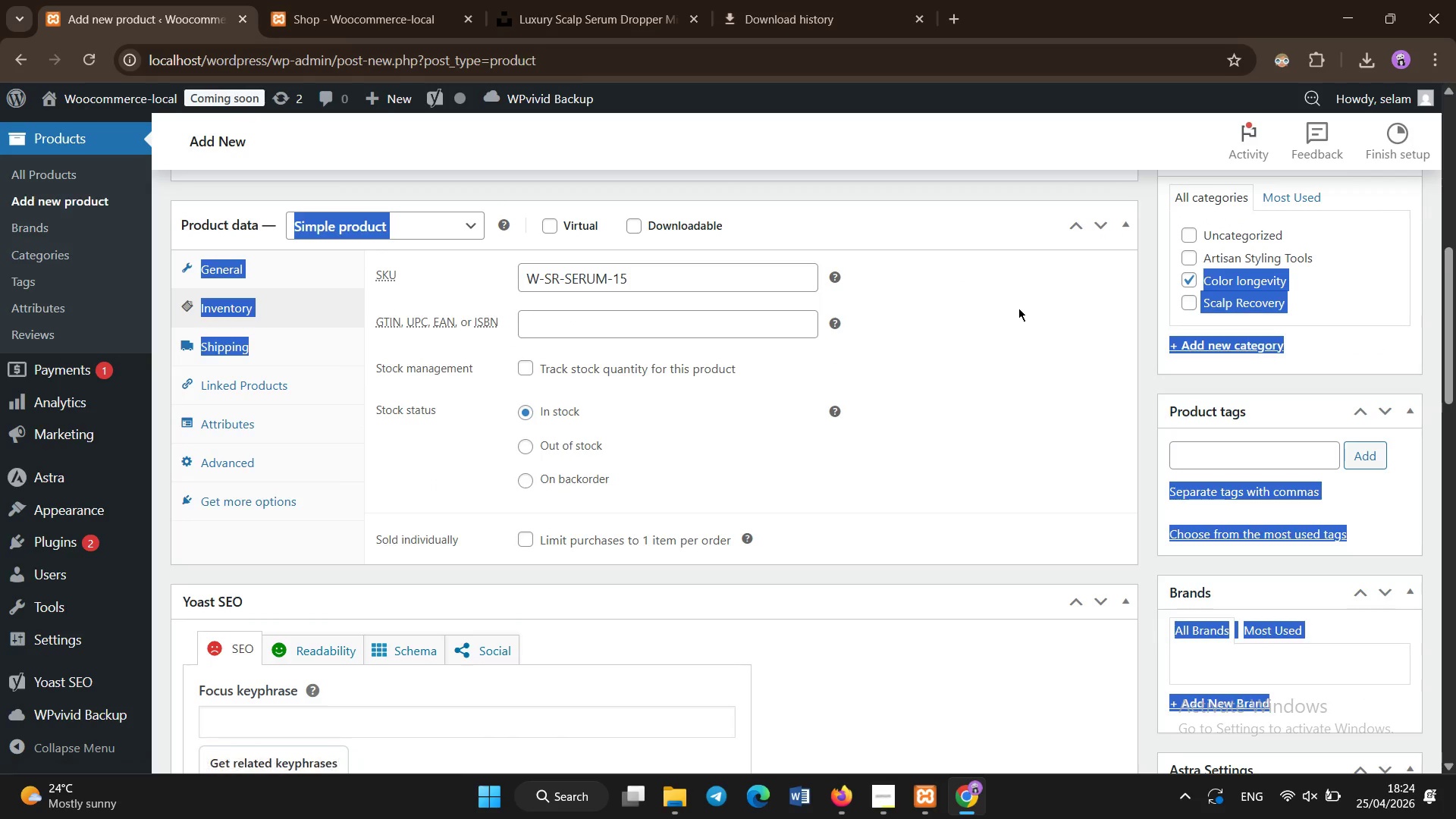 
left_click([1018, 308])
 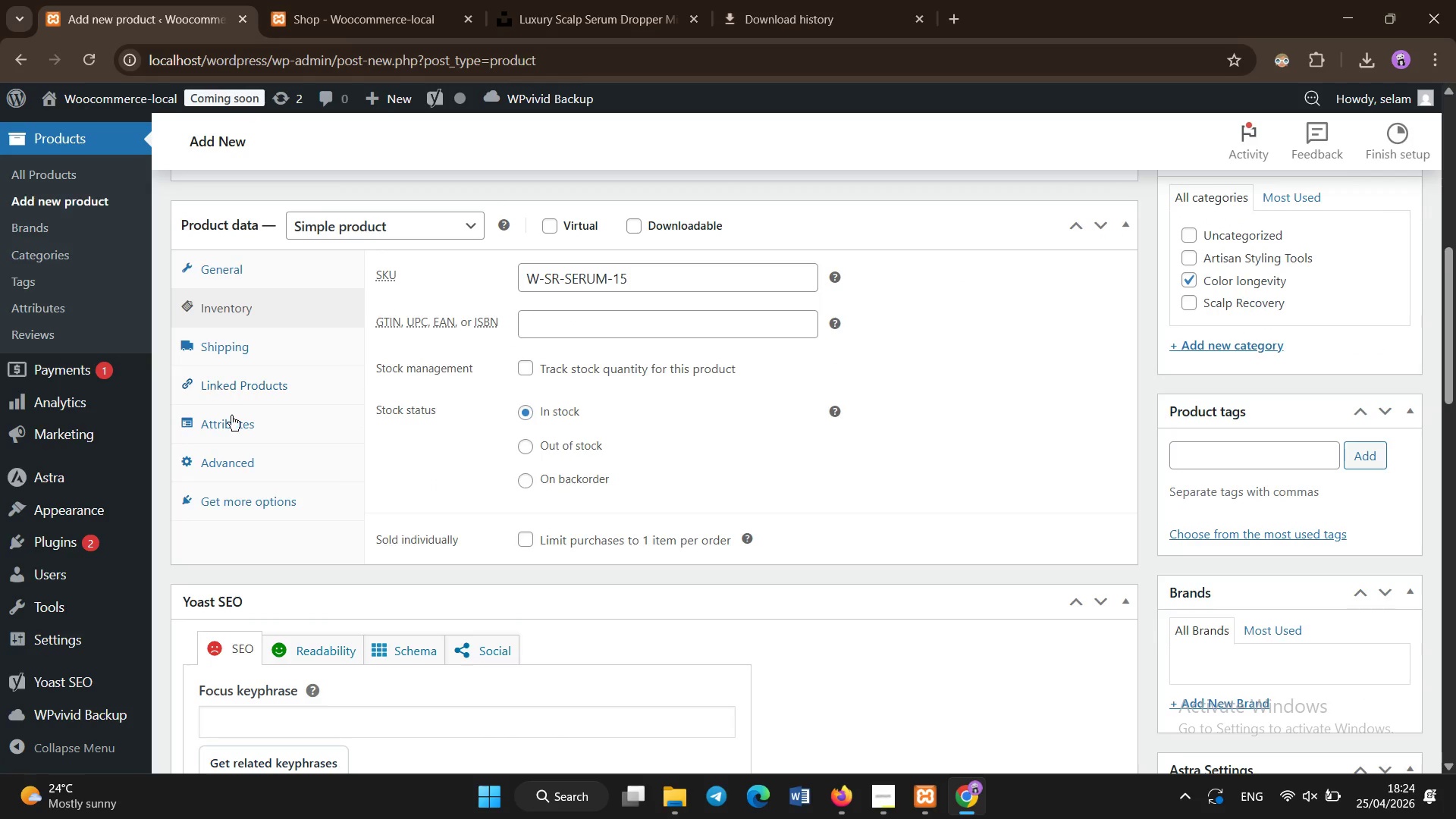 
left_click([234, 419])
 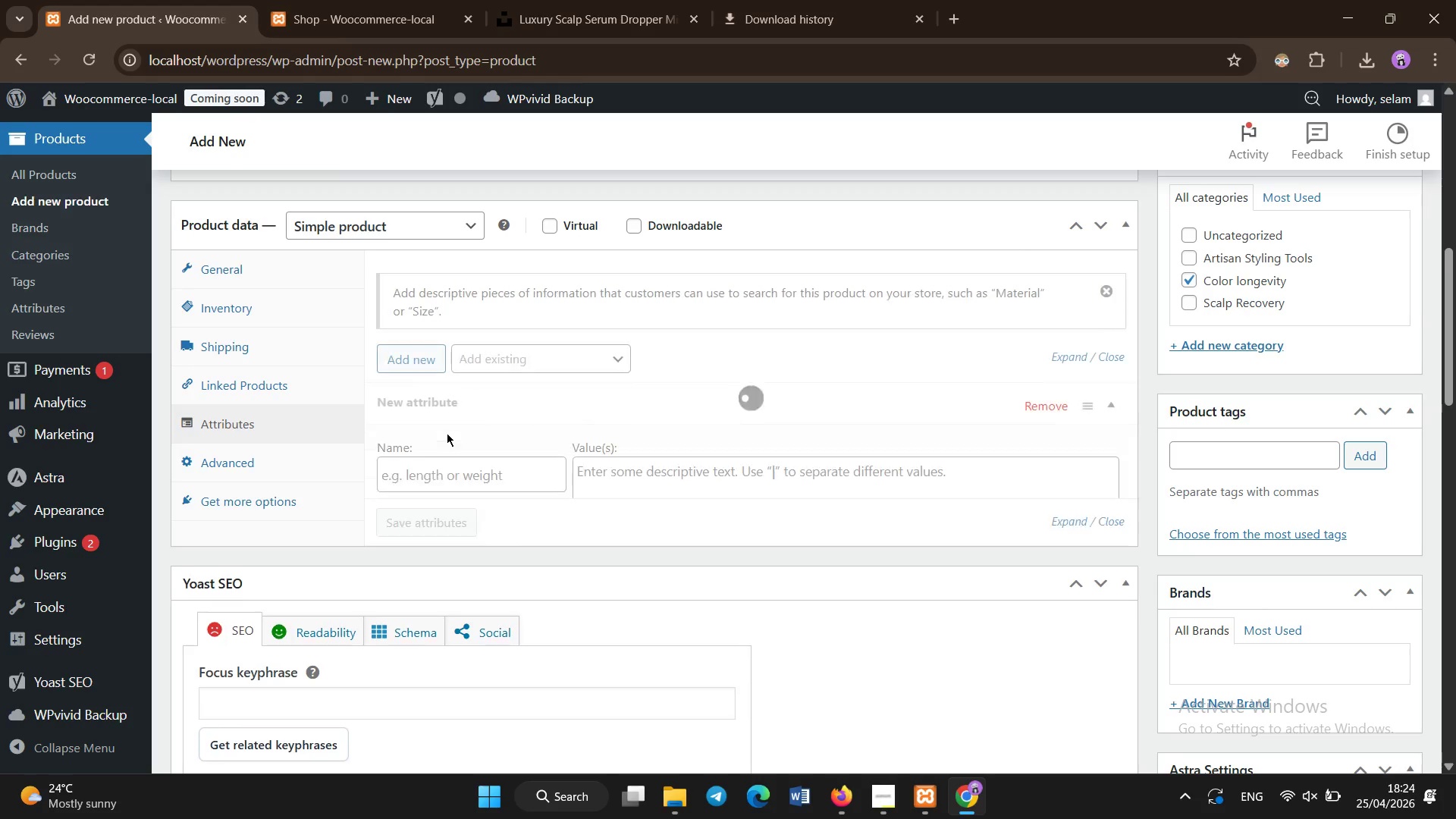 
wait(6.58)
 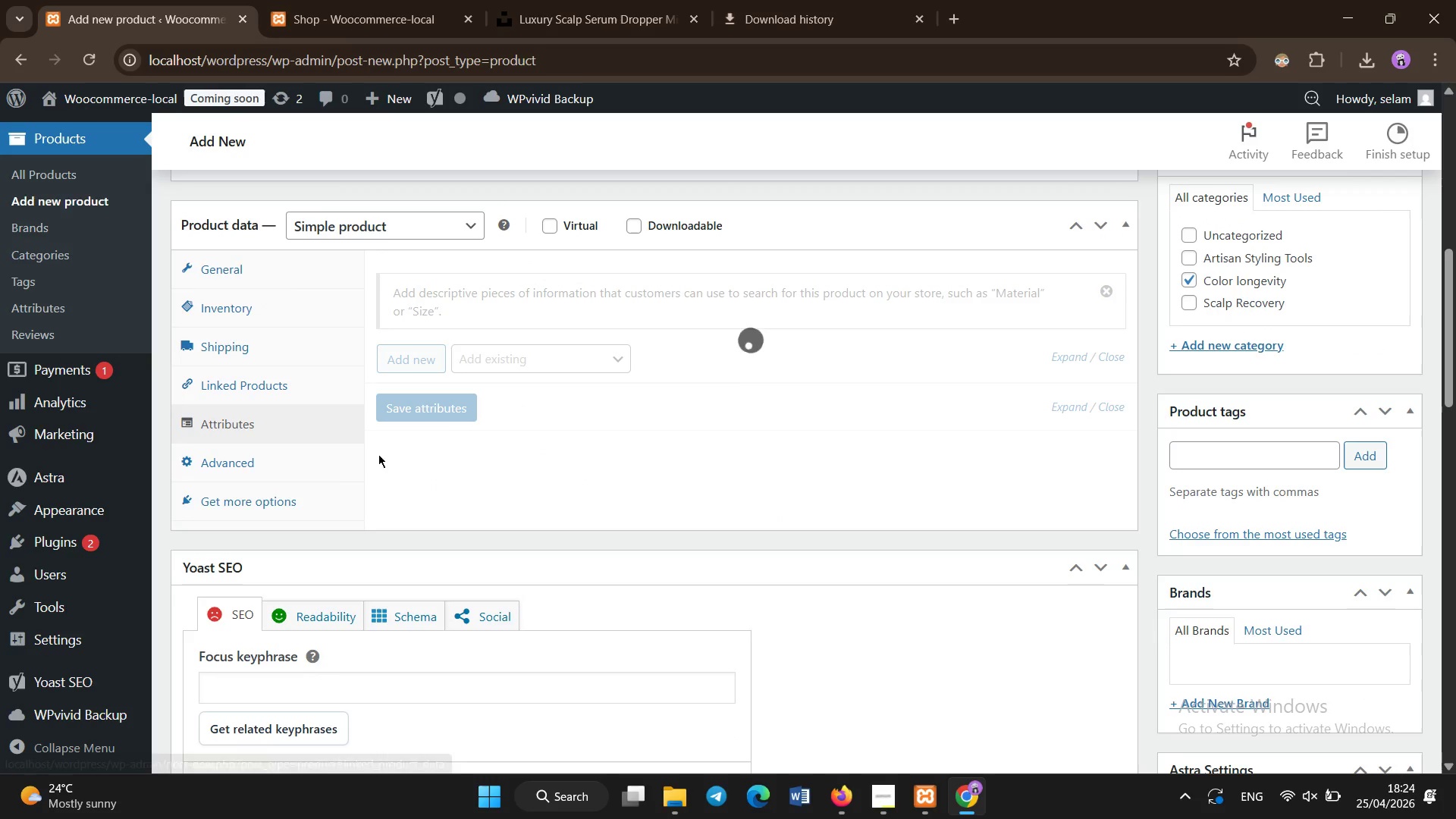 
type(Hair Concern)
 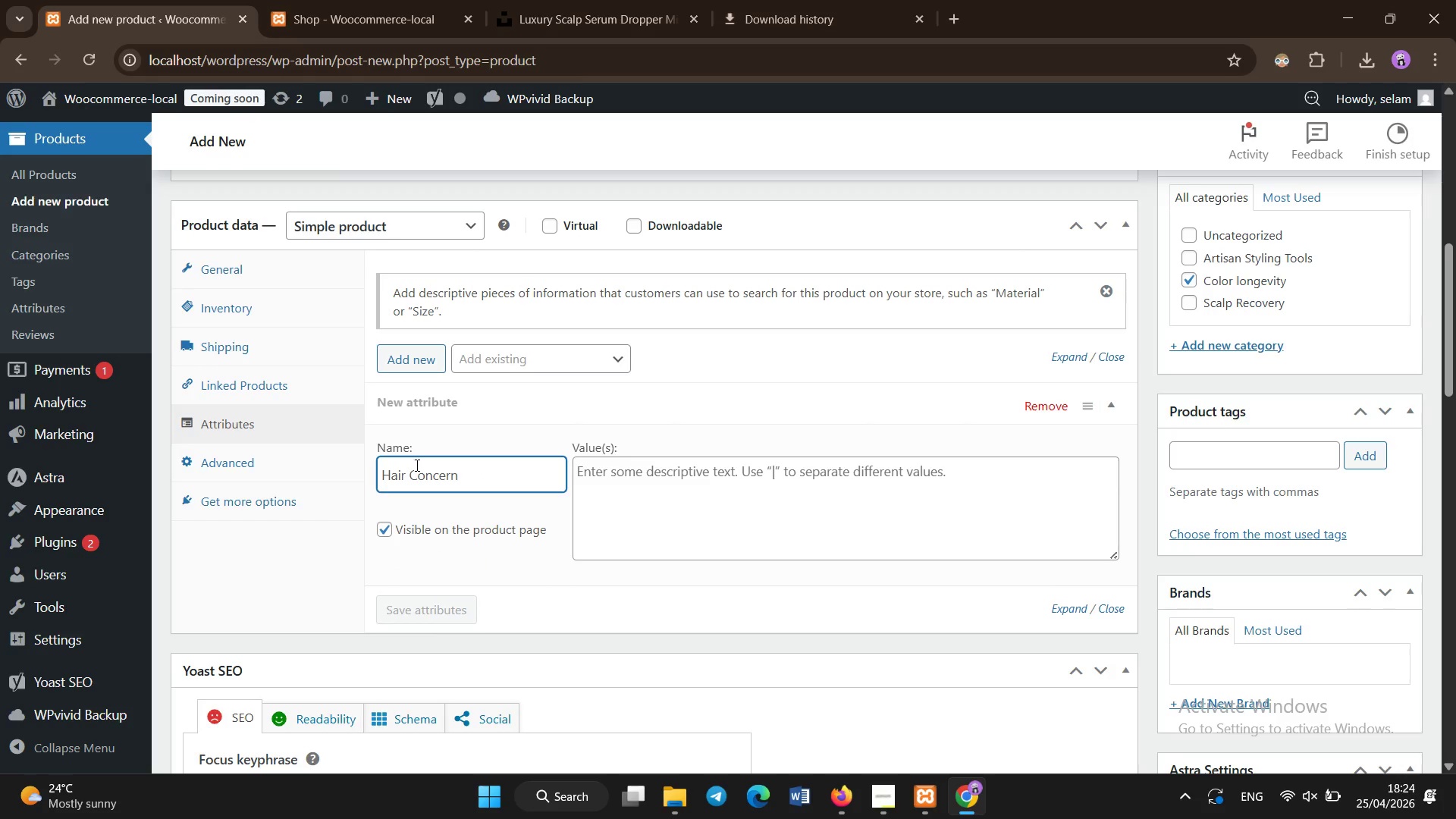 
left_click([617, 498])
 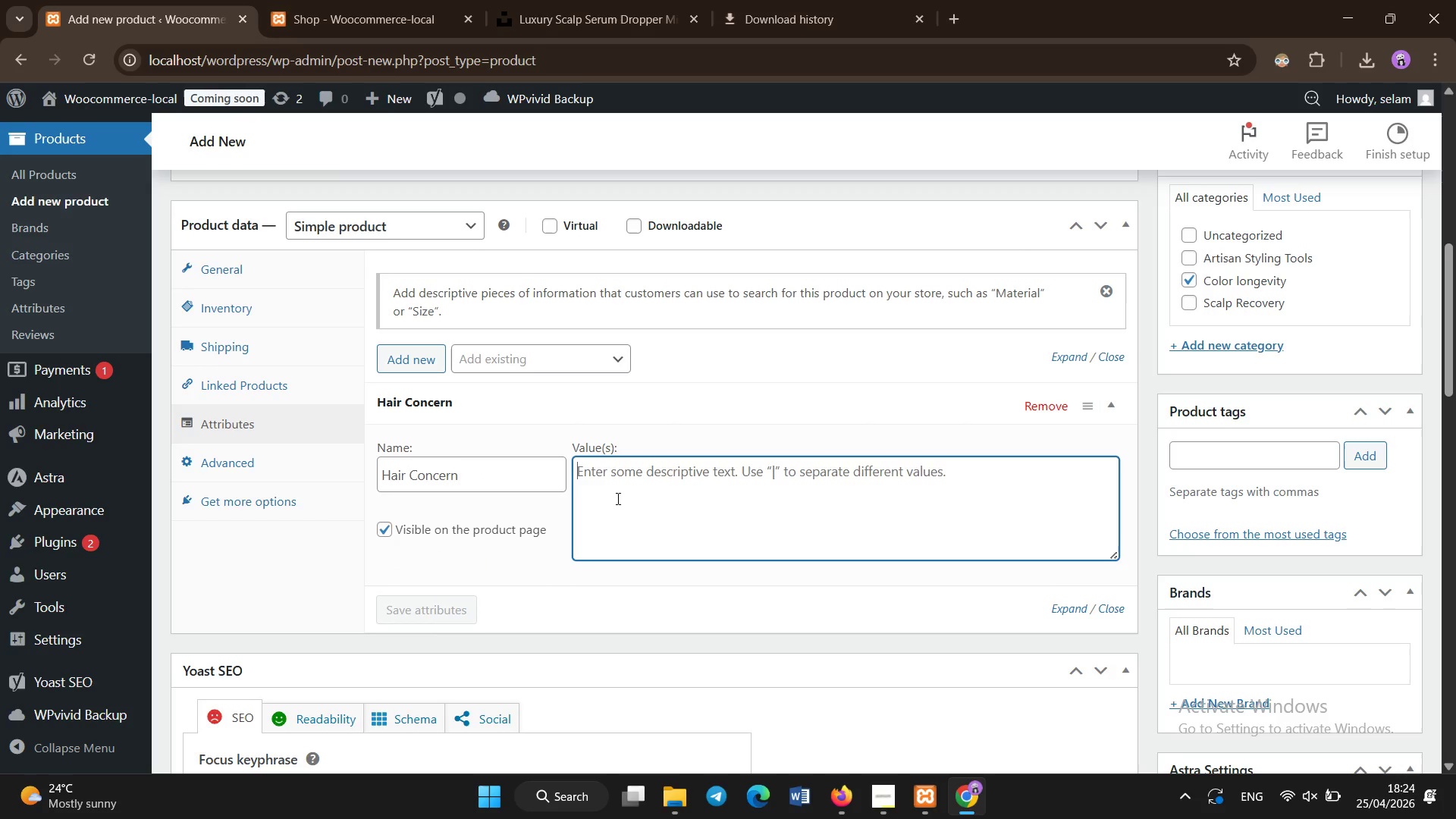 
type(Post-Color Damage)
 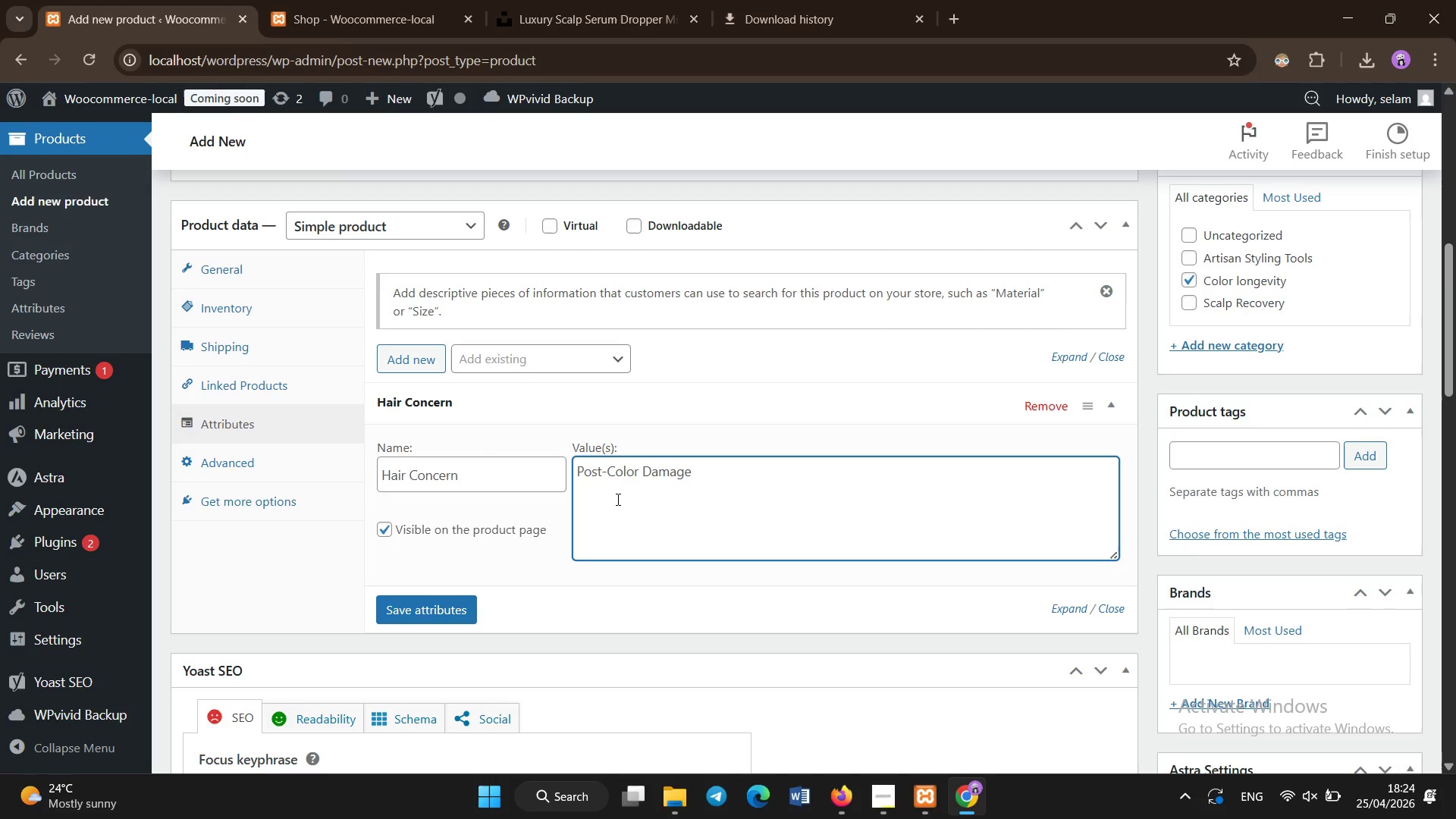 
left_click([441, 599])
 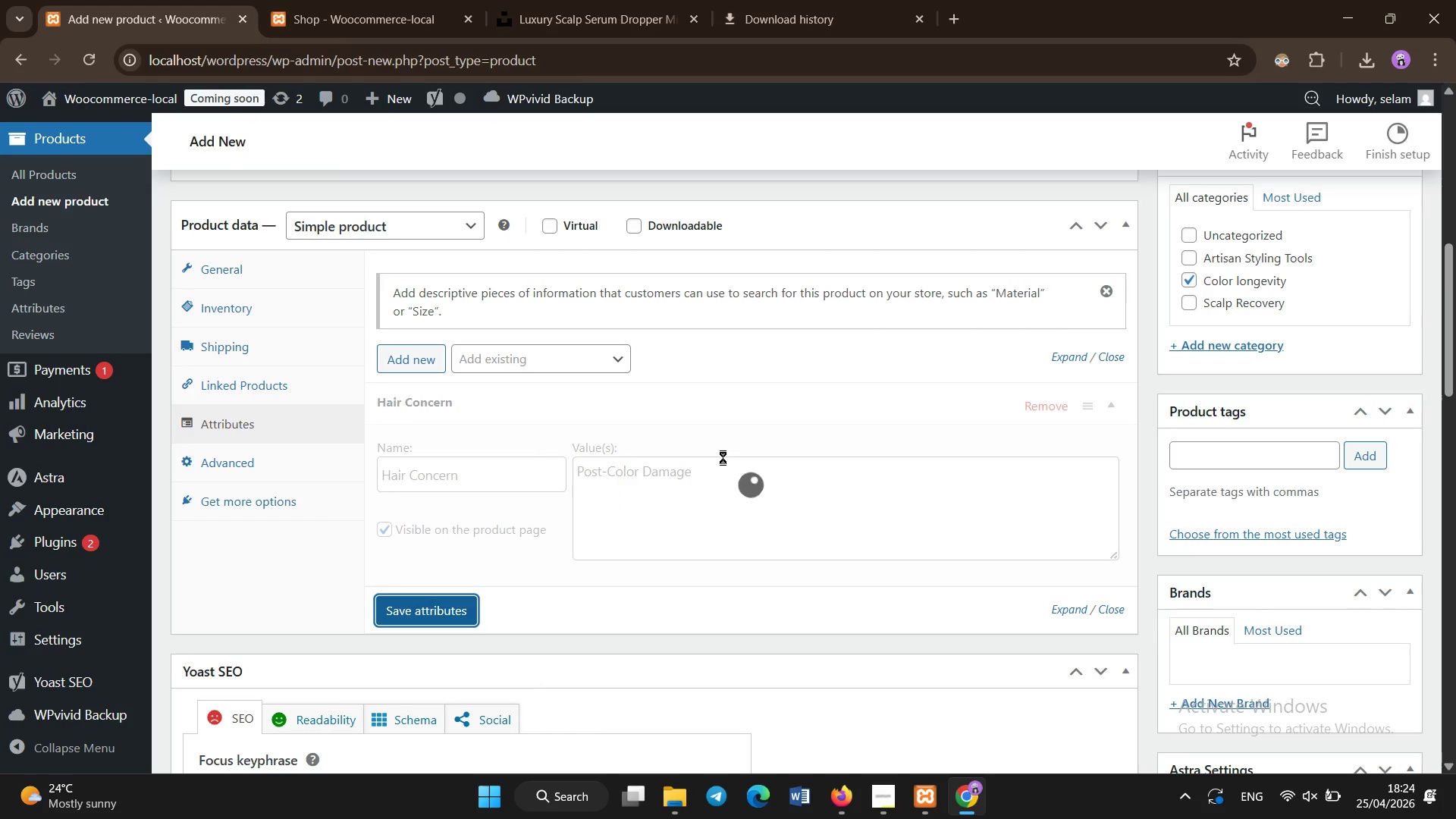 
double_click([722, 425])
 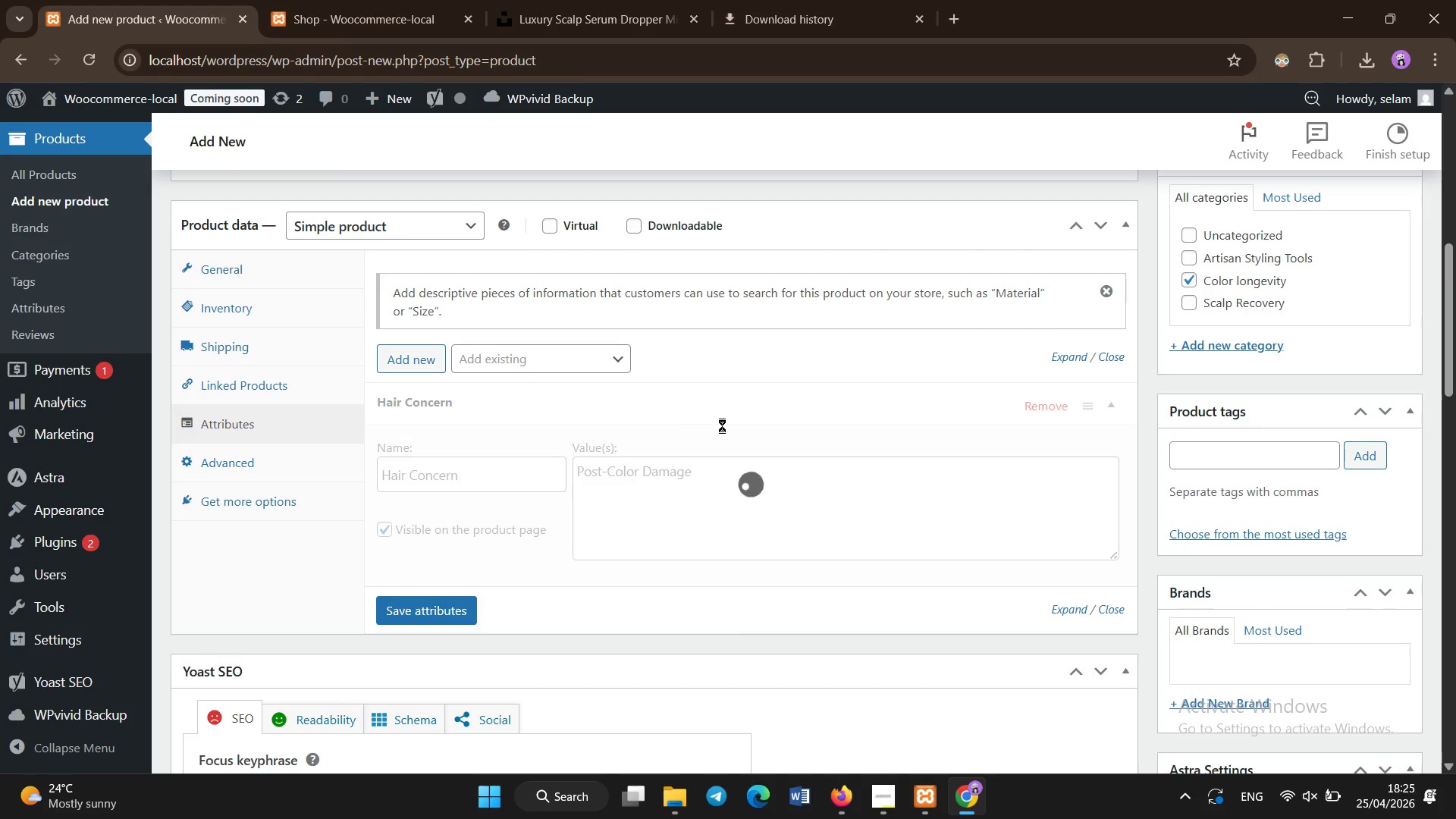 
double_click([722, 425])
 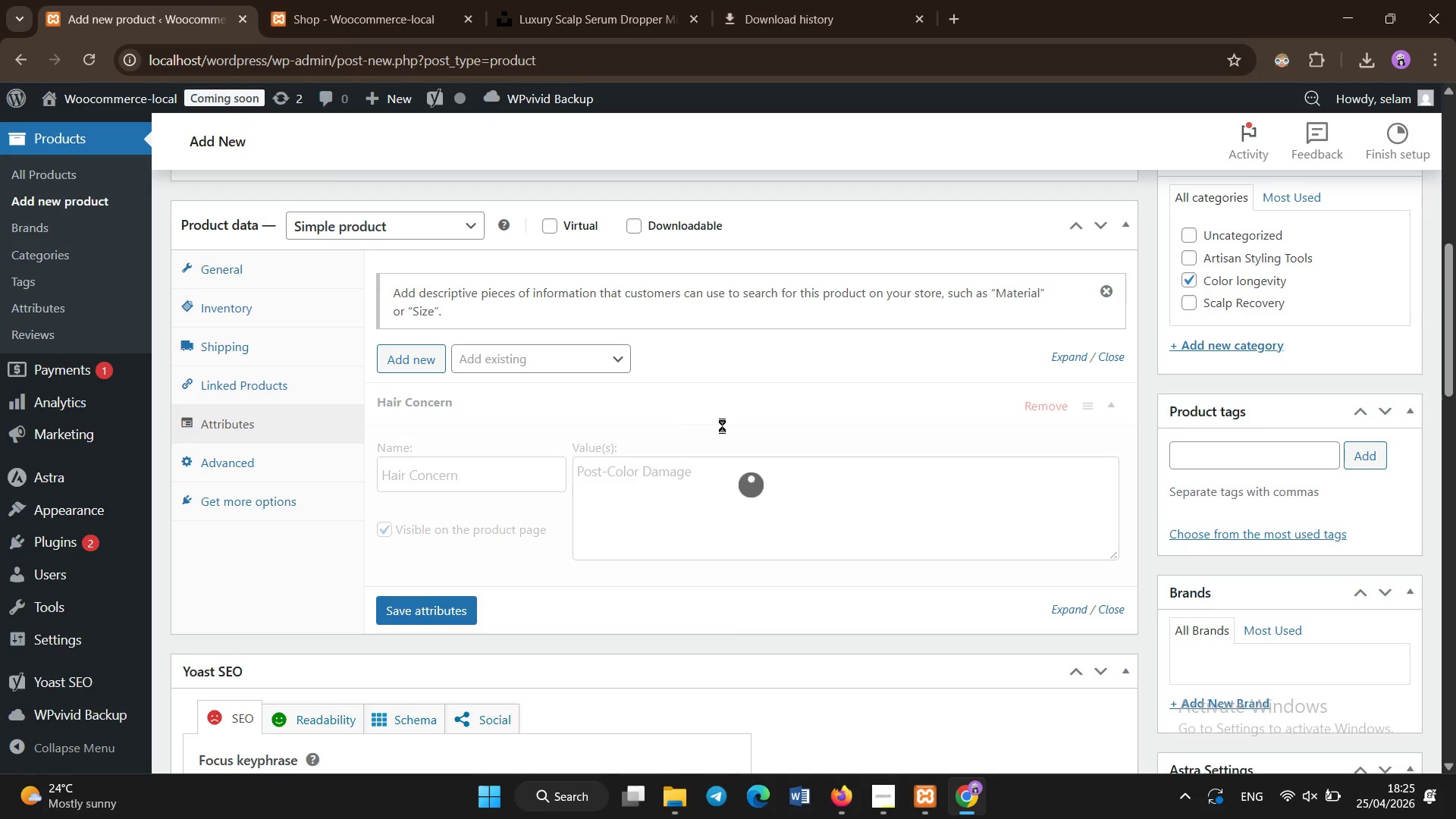 
triple_click([722, 425])
 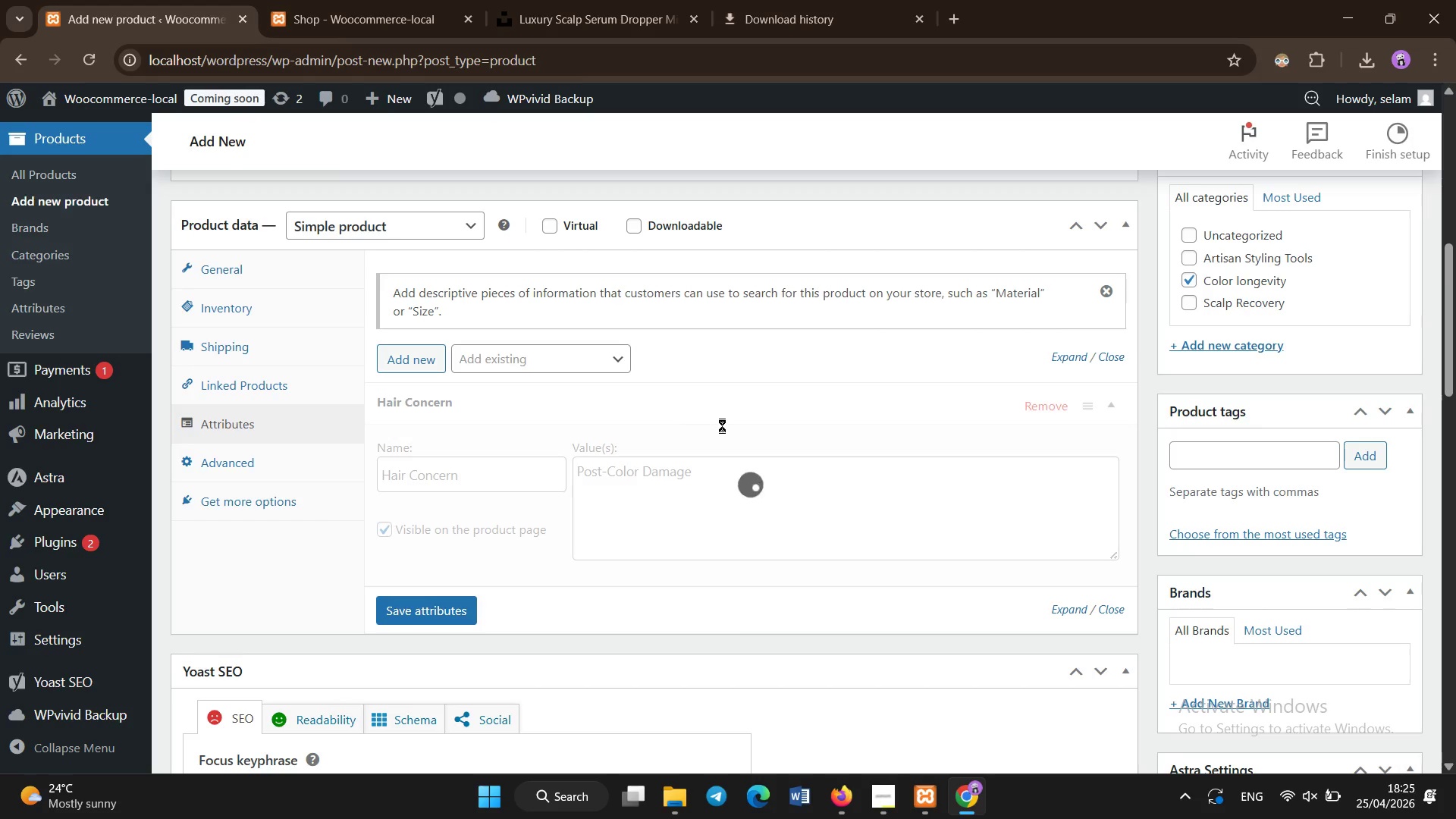 
triple_click([722, 425])
 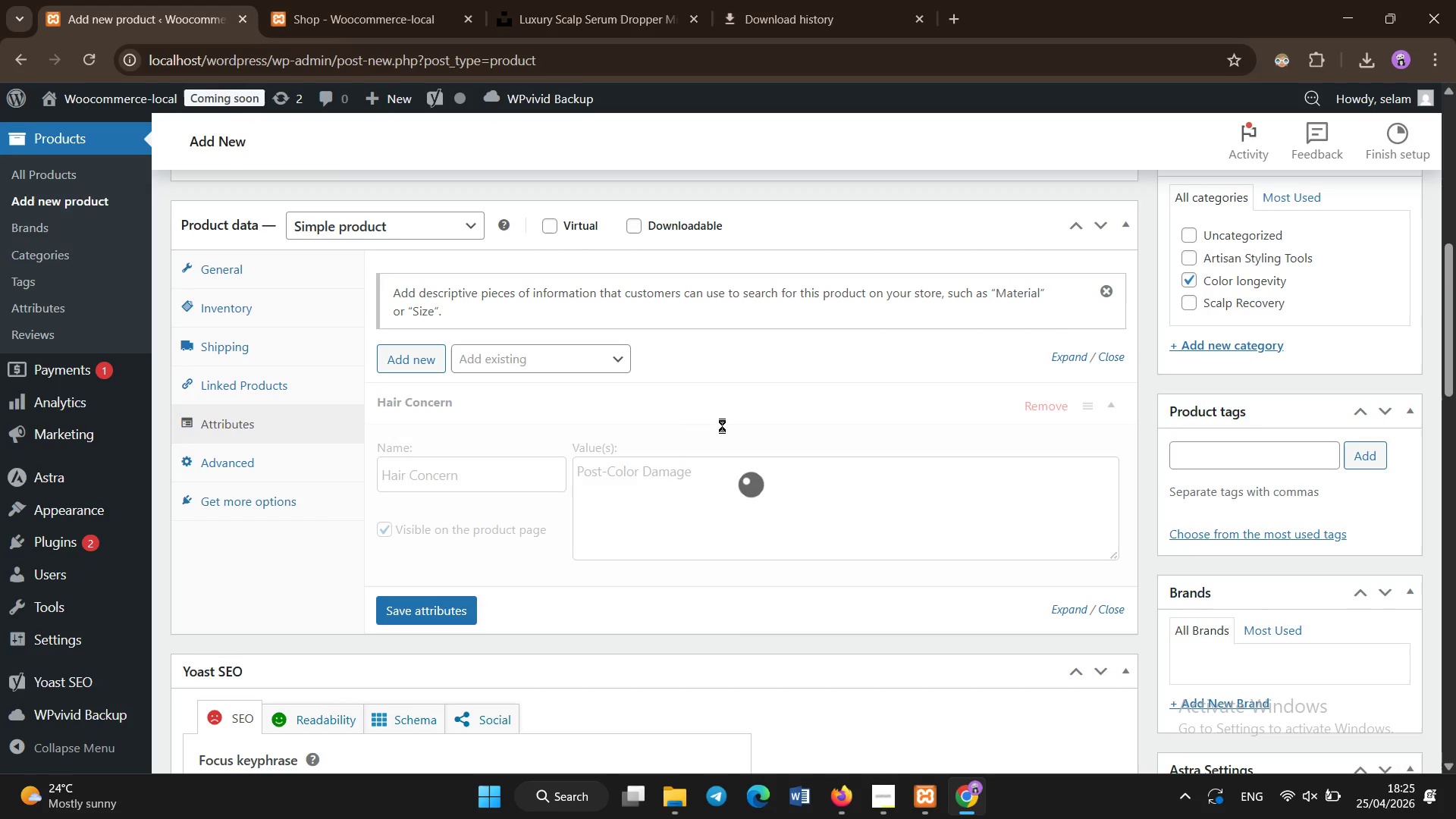 
triple_click([722, 425])
 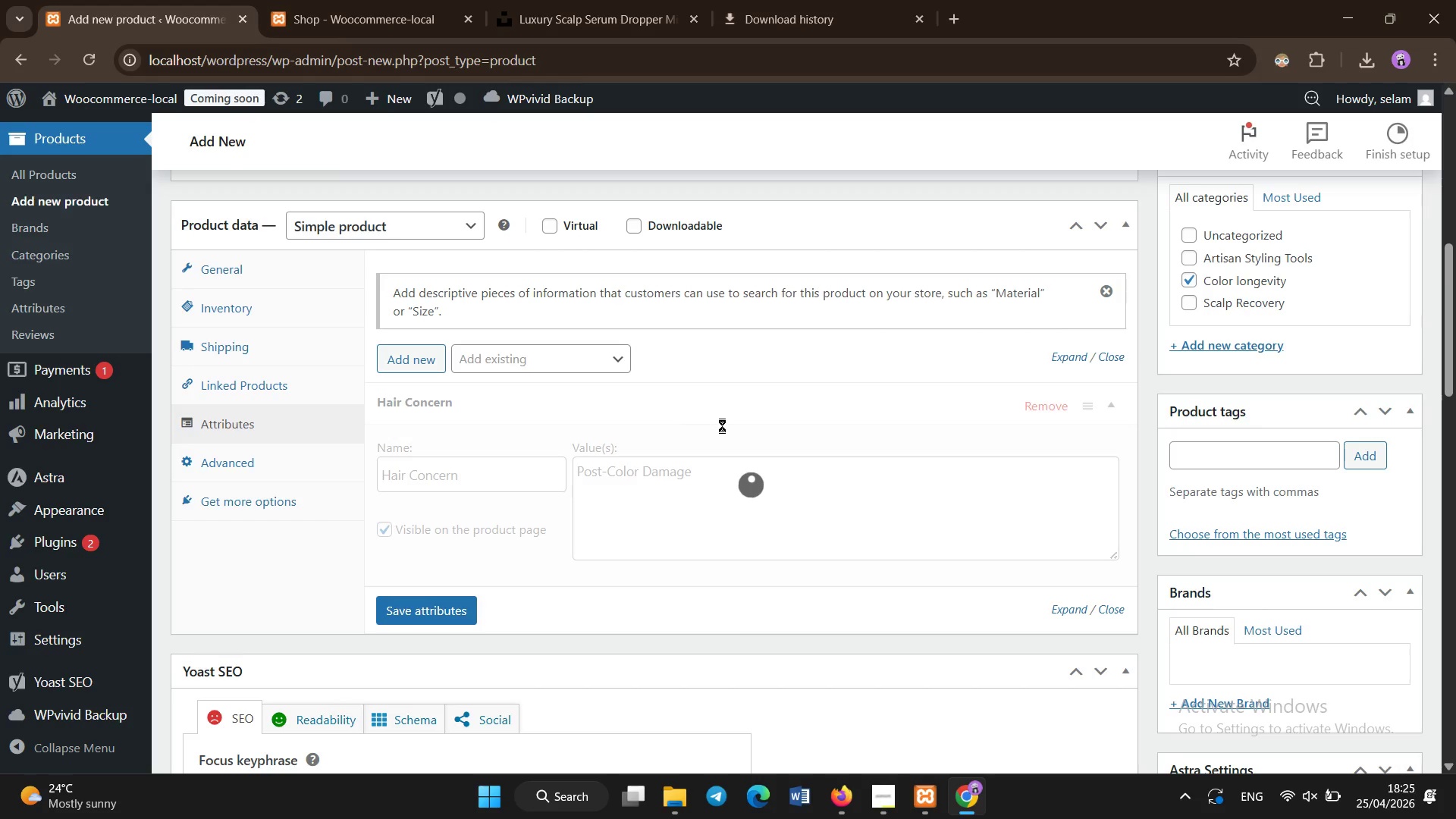 
triple_click([722, 425])
 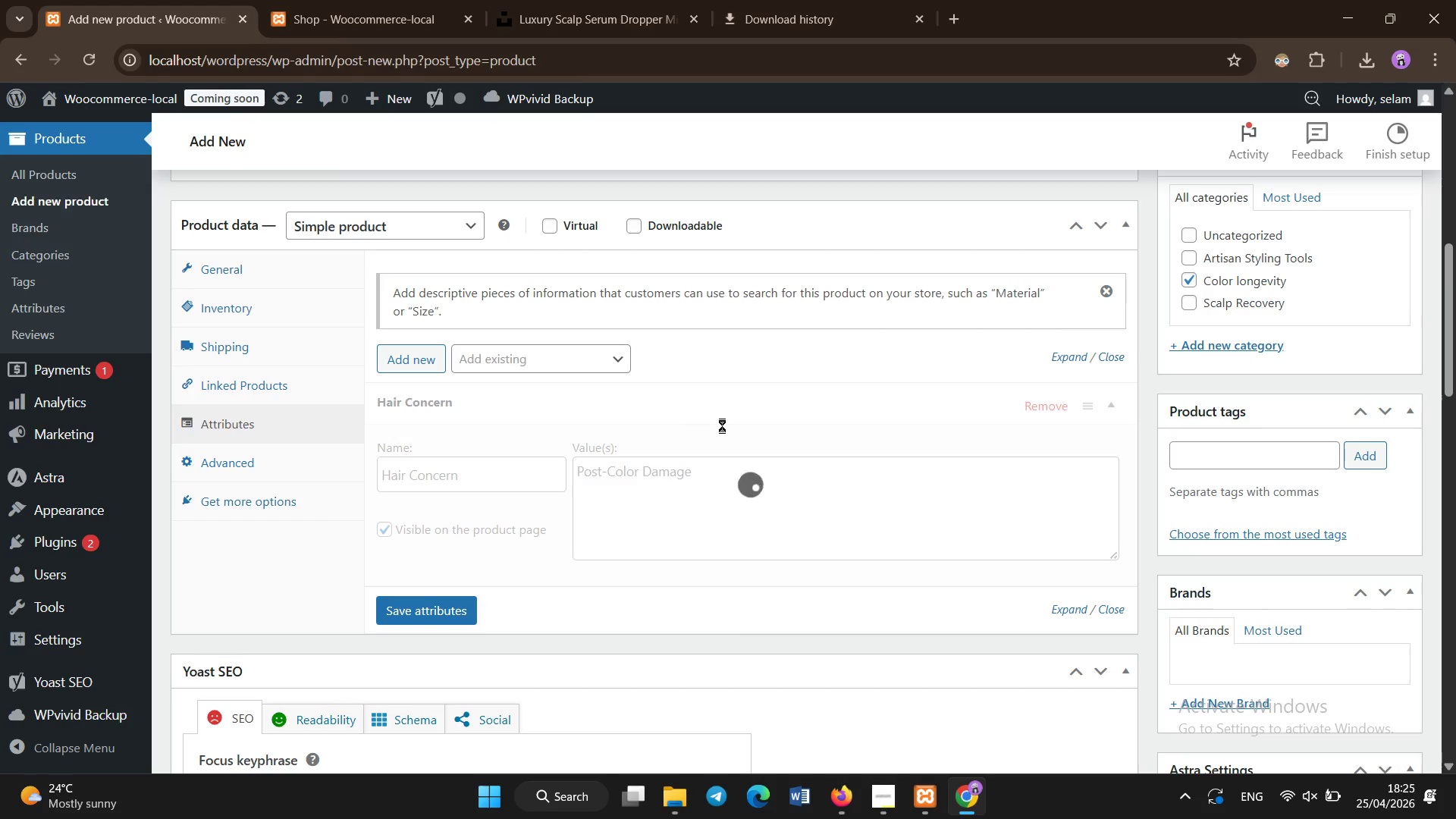 
triple_click([722, 425])
 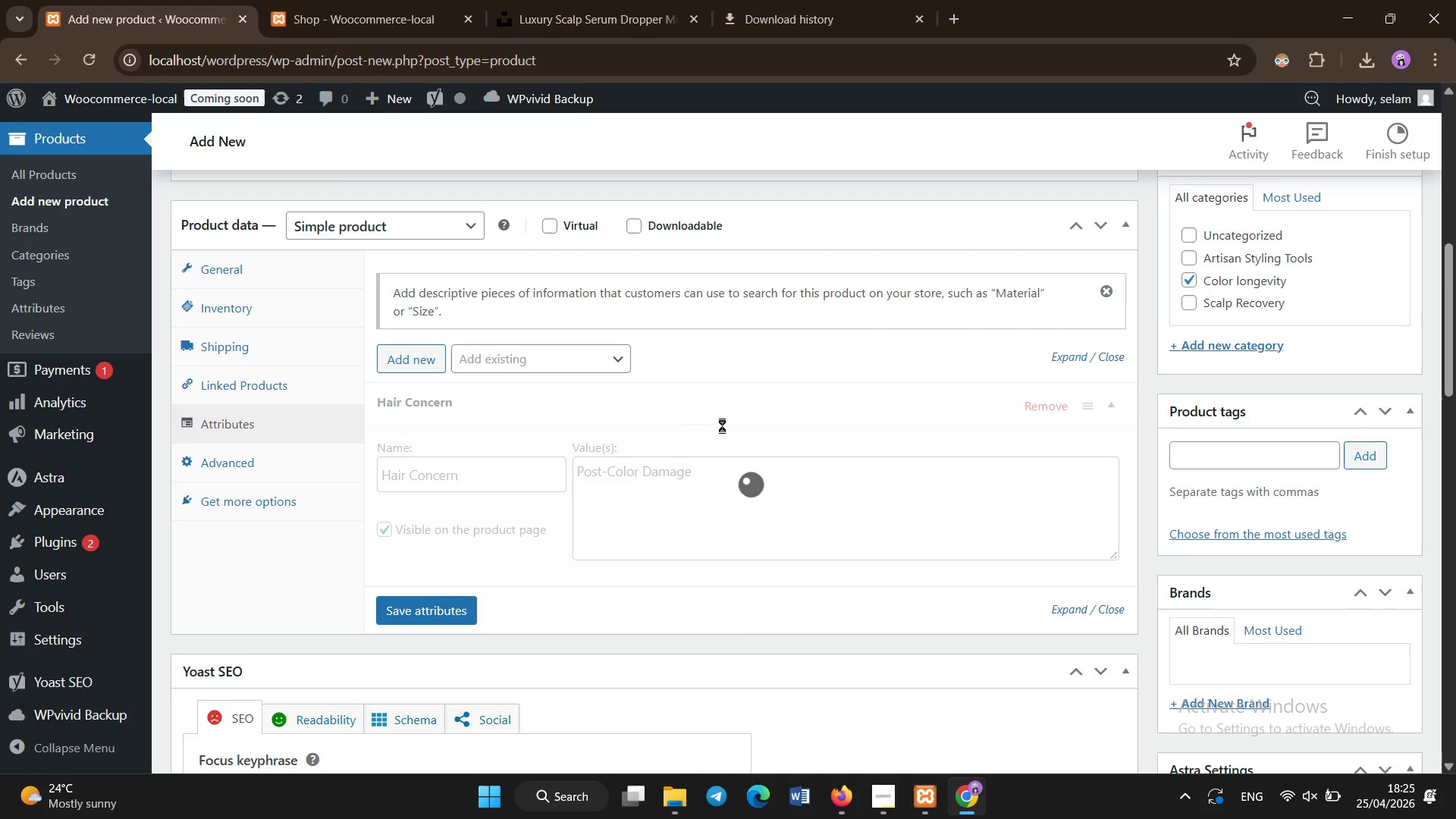 
triple_click([722, 425])
 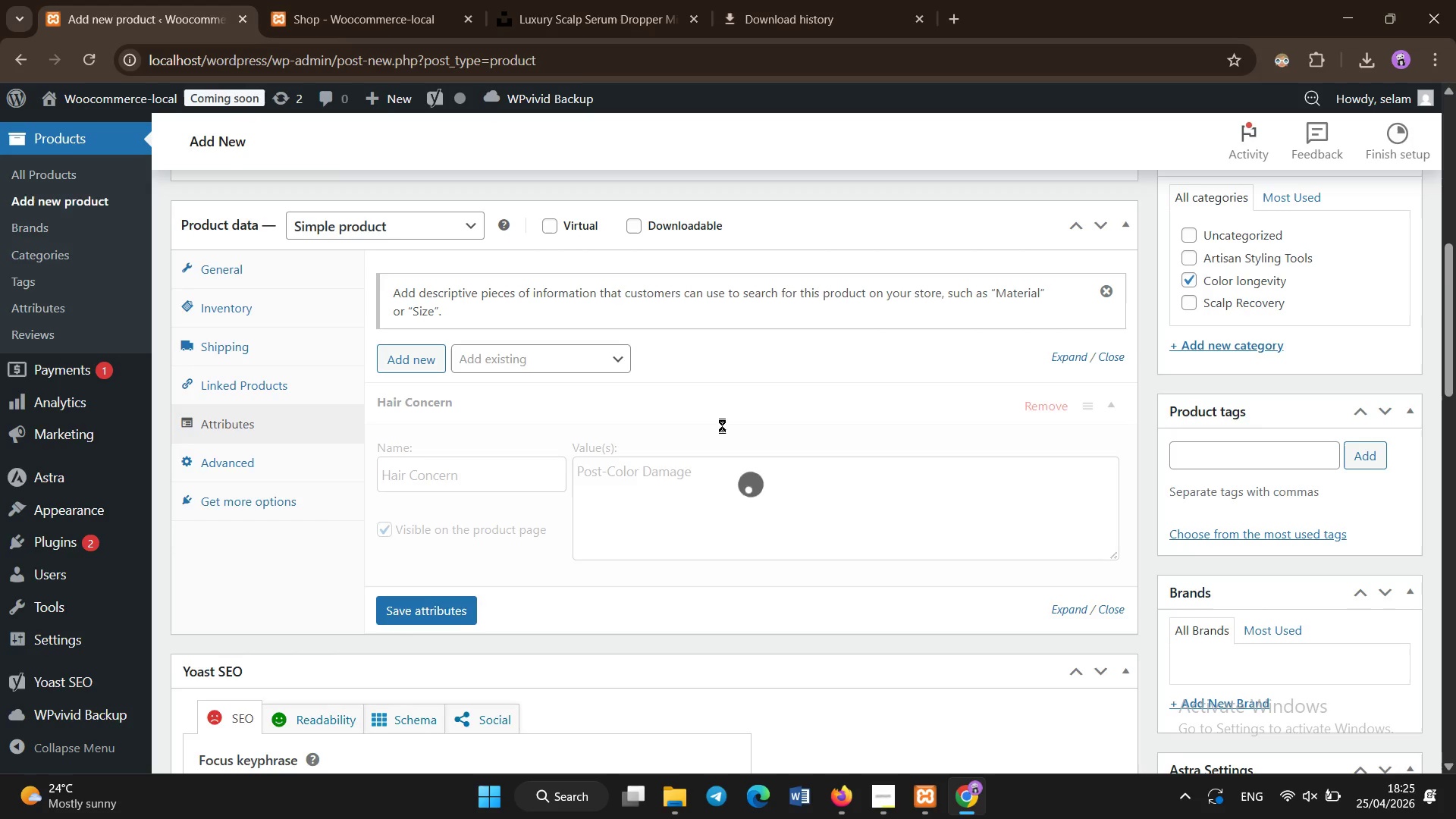 
double_click([722, 425])
 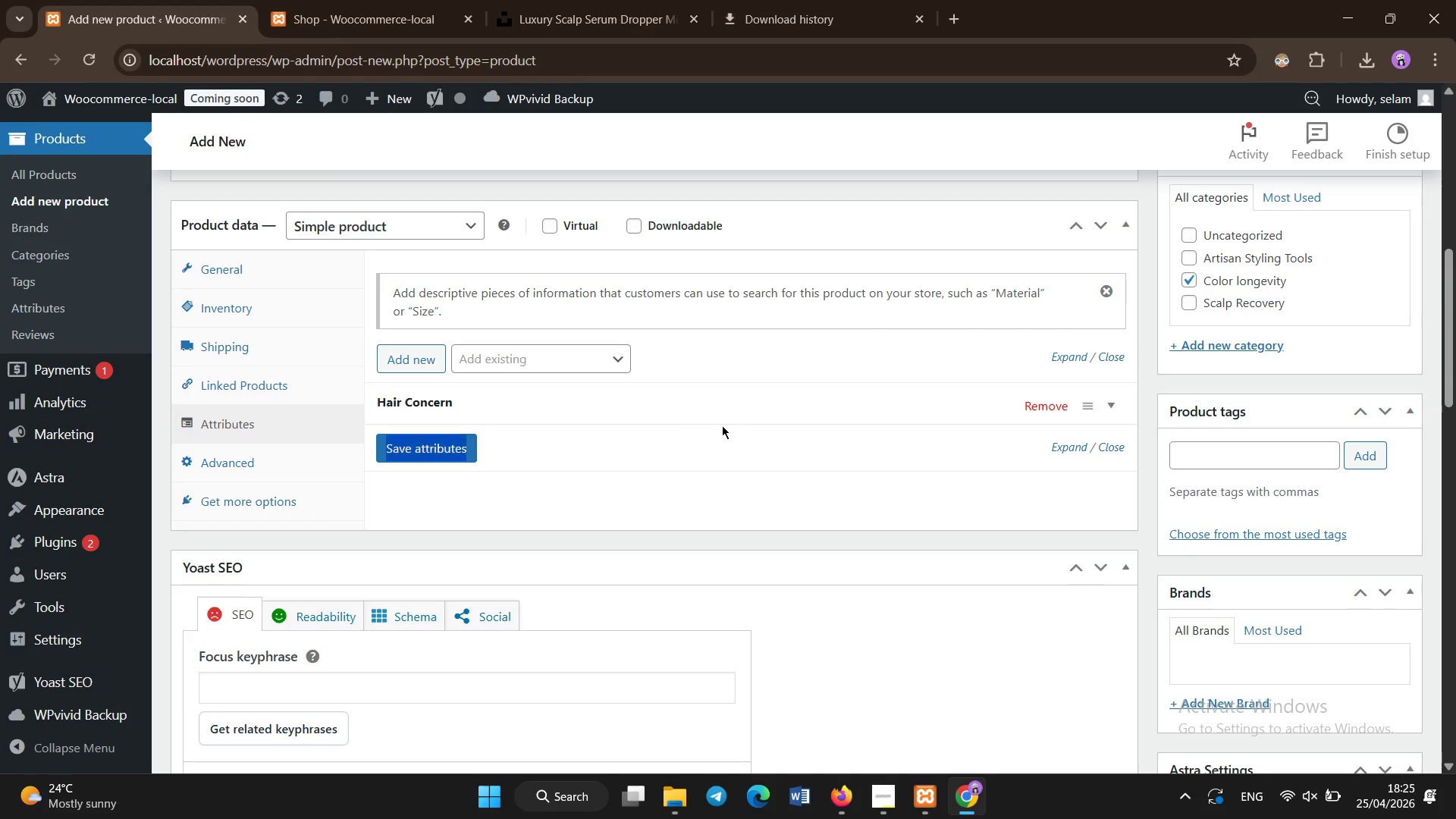 
triple_click([722, 425])
 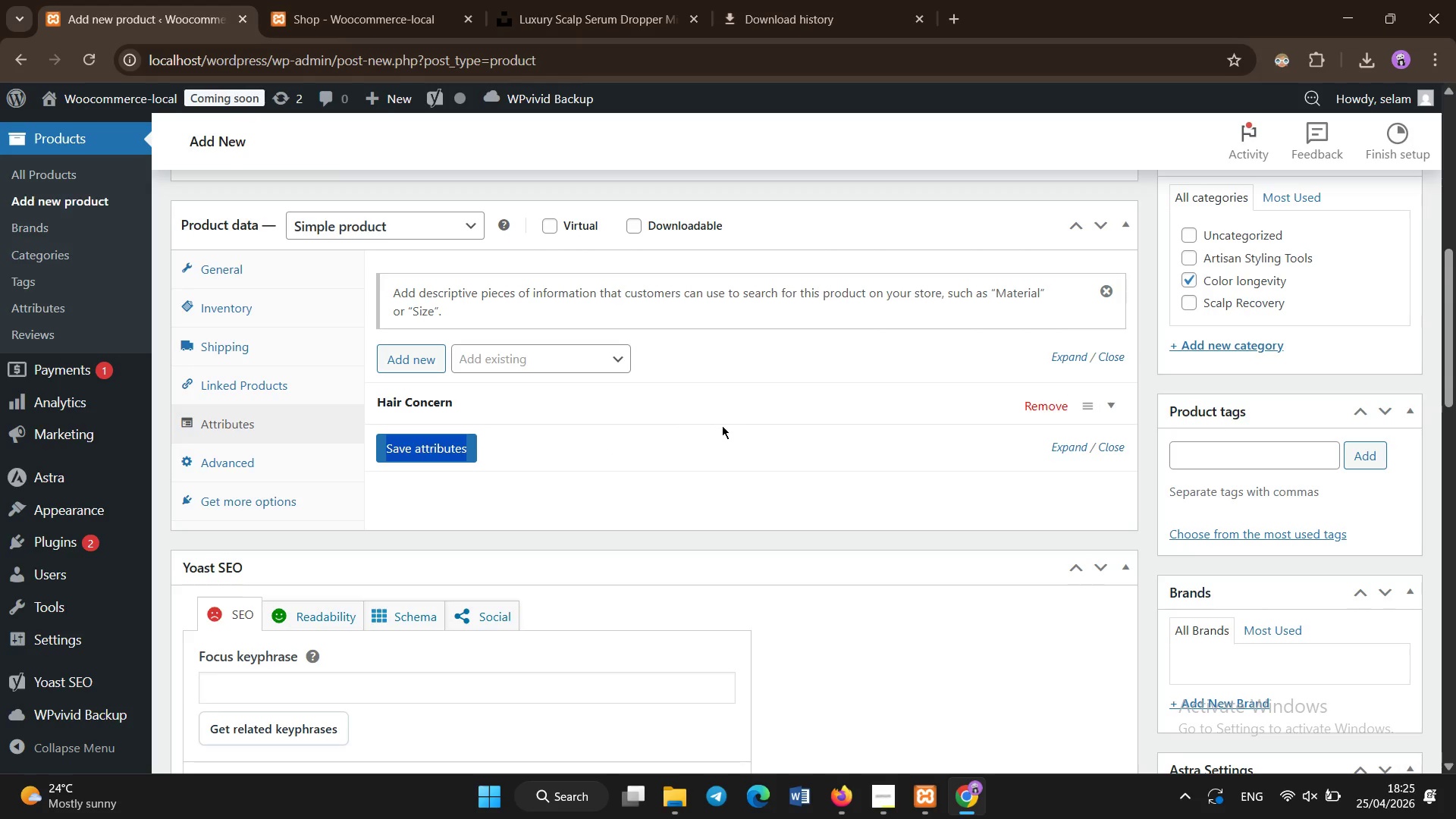 
triple_click([722, 425])
 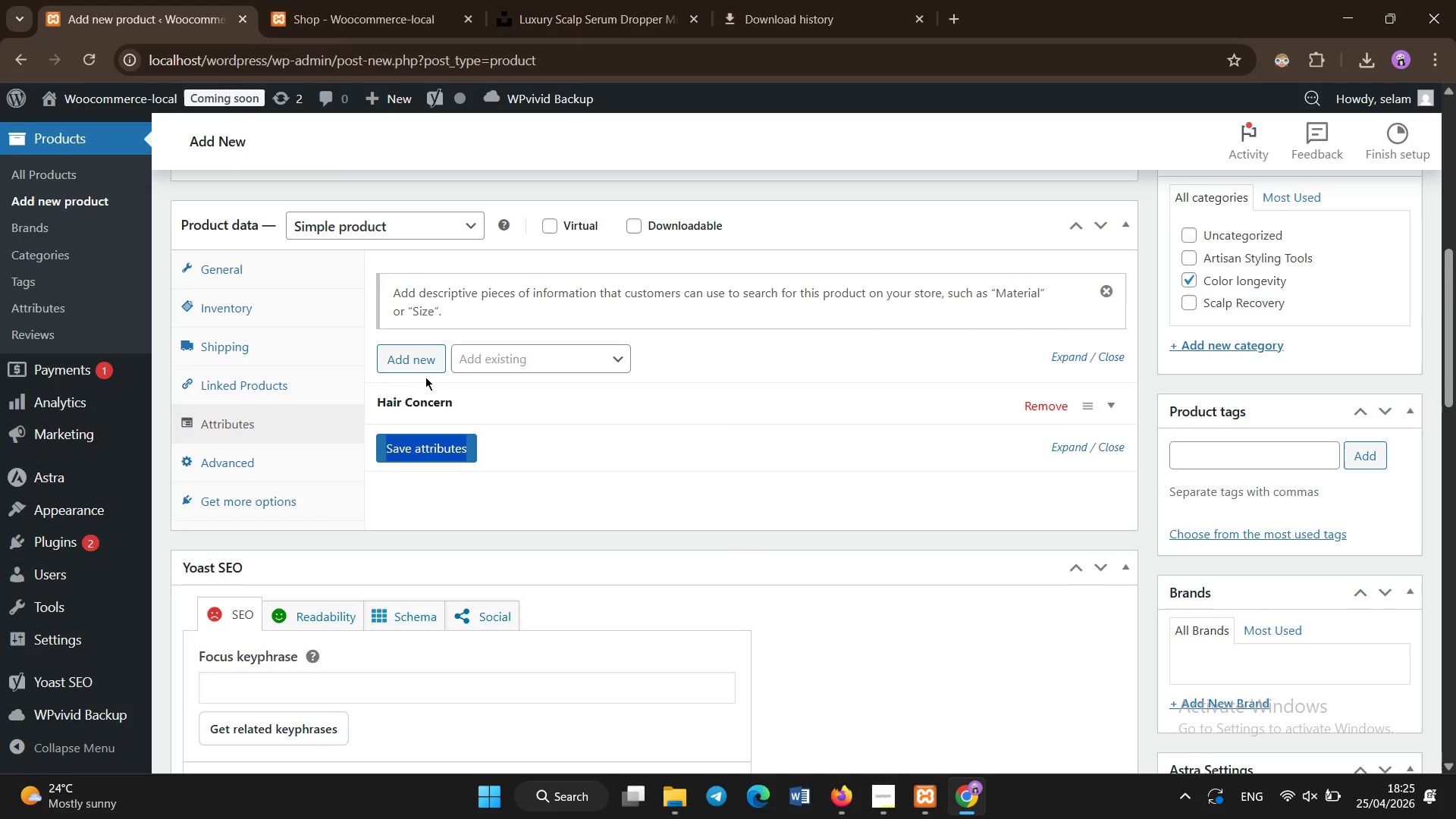 
left_click([422, 362])
 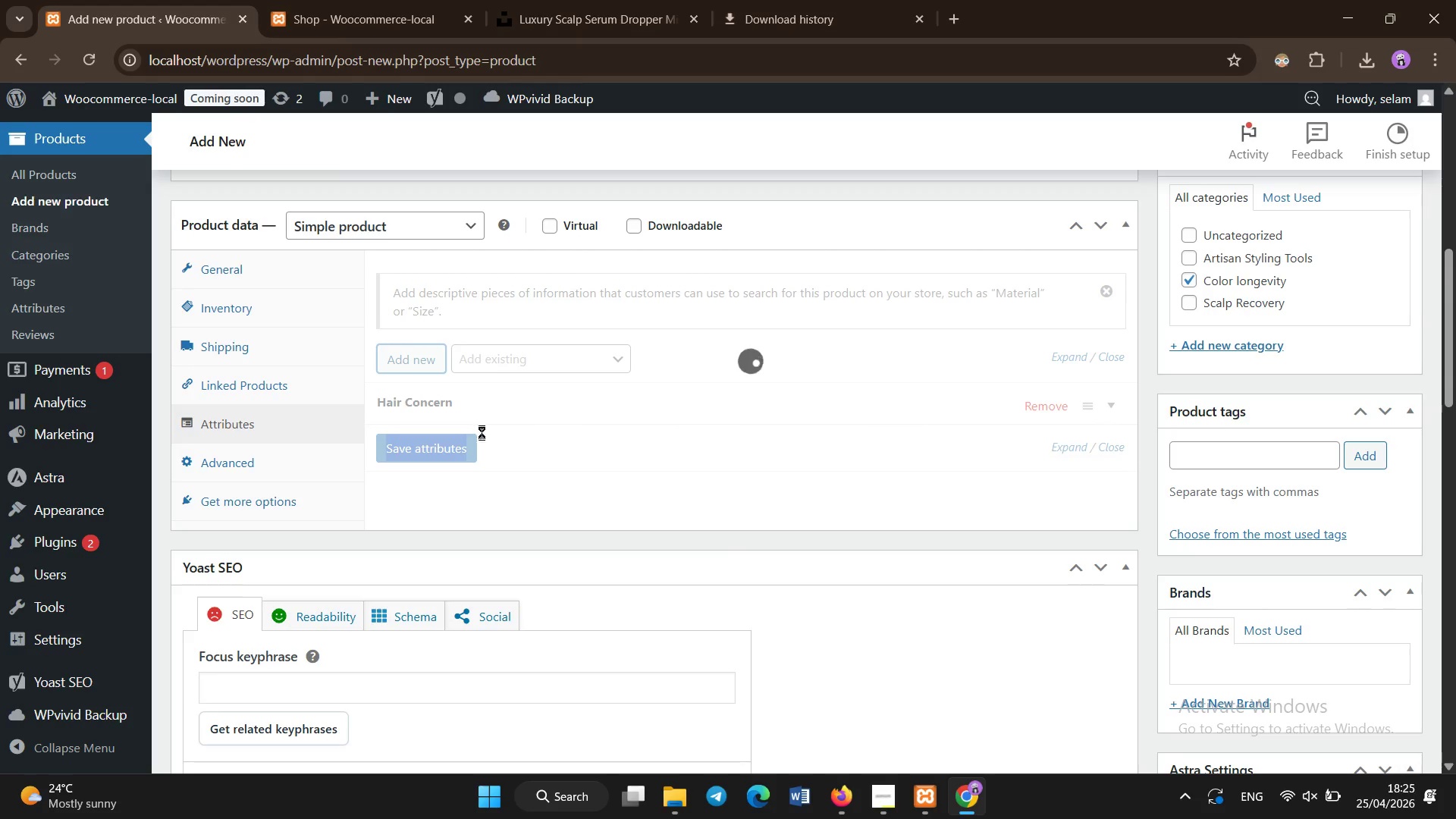 
mouse_move([485, 480])
 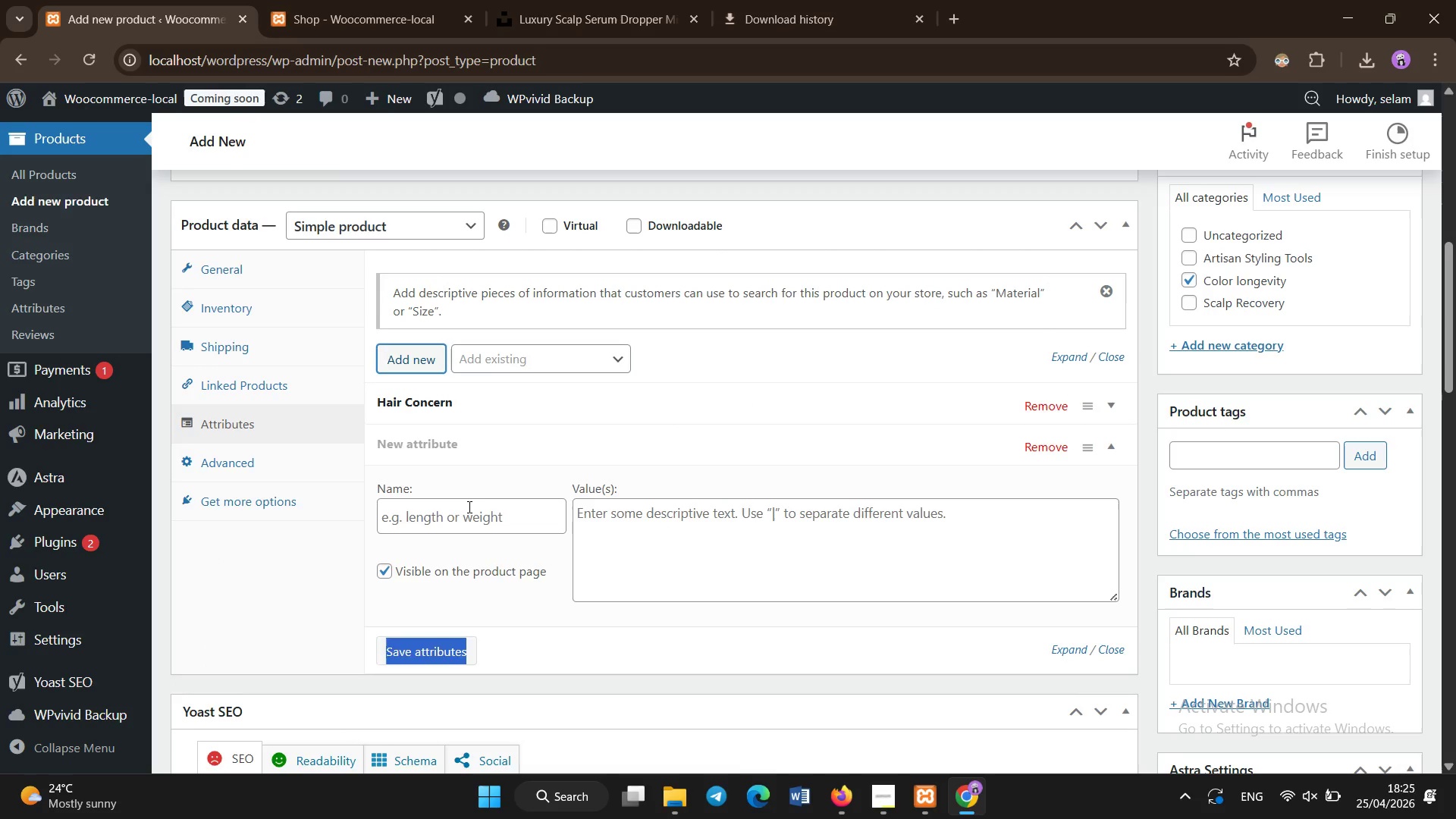 
left_click([469, 510])
 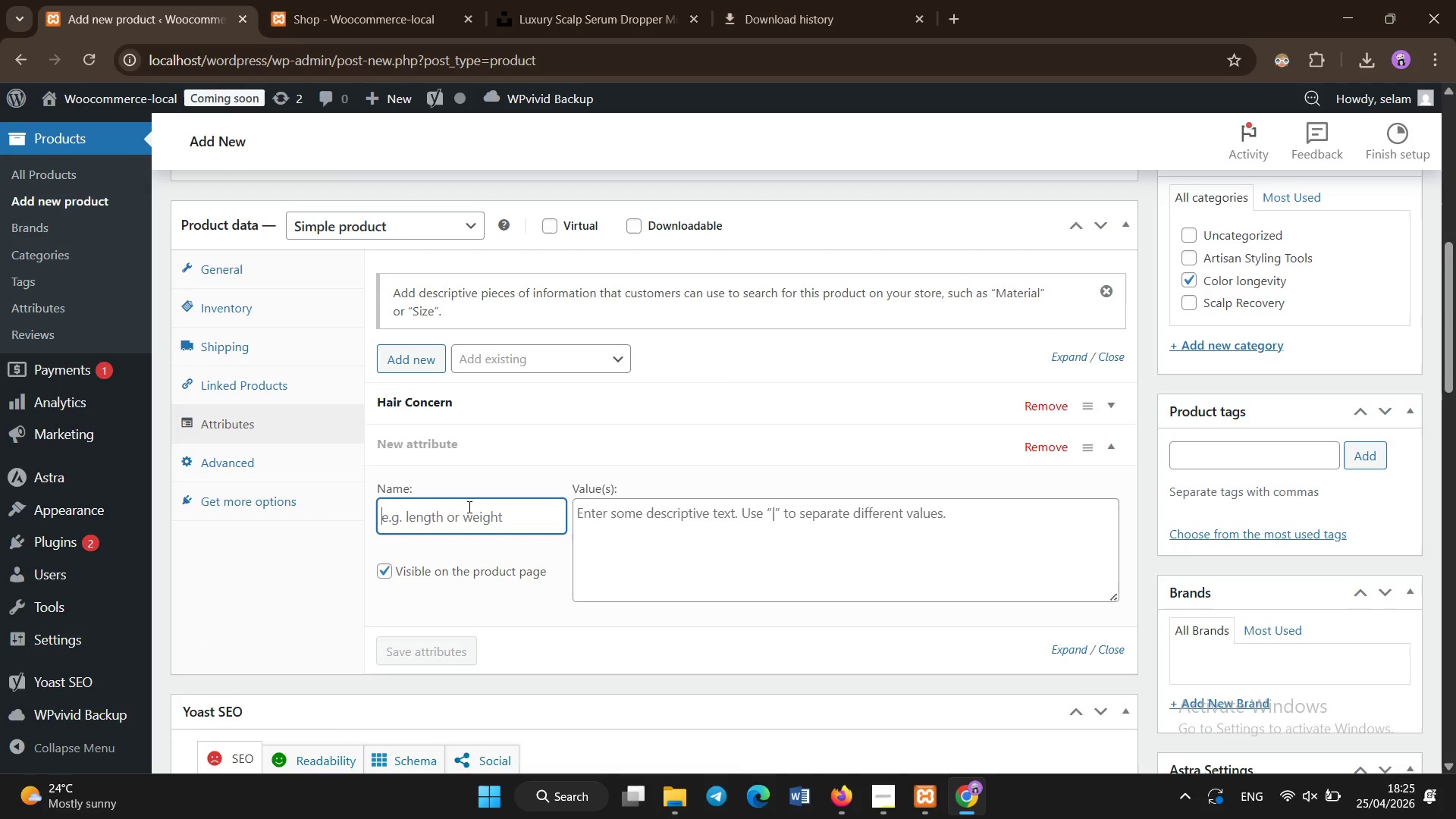 
type(Key Benefit )
 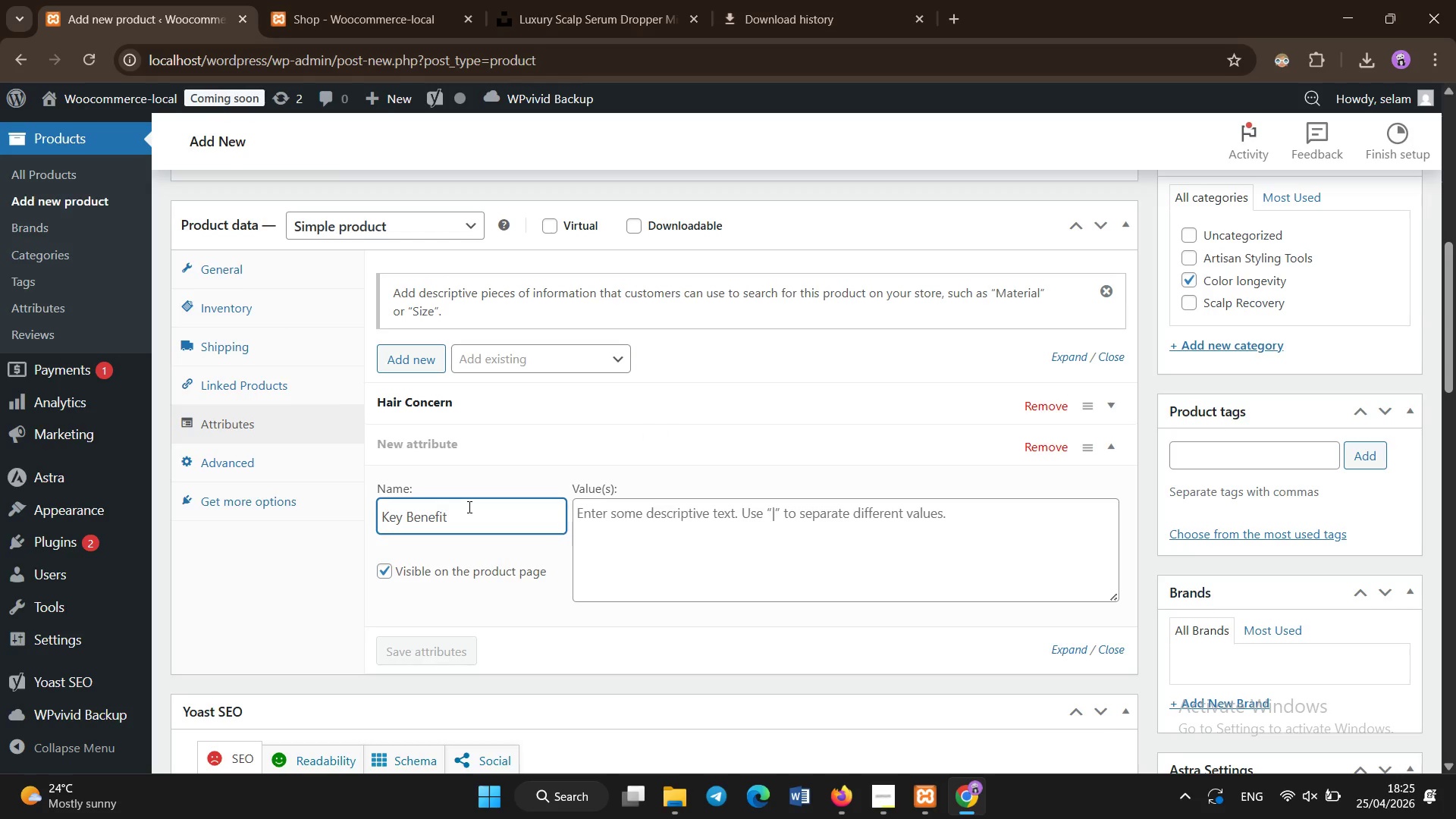 
left_click([685, 549])
 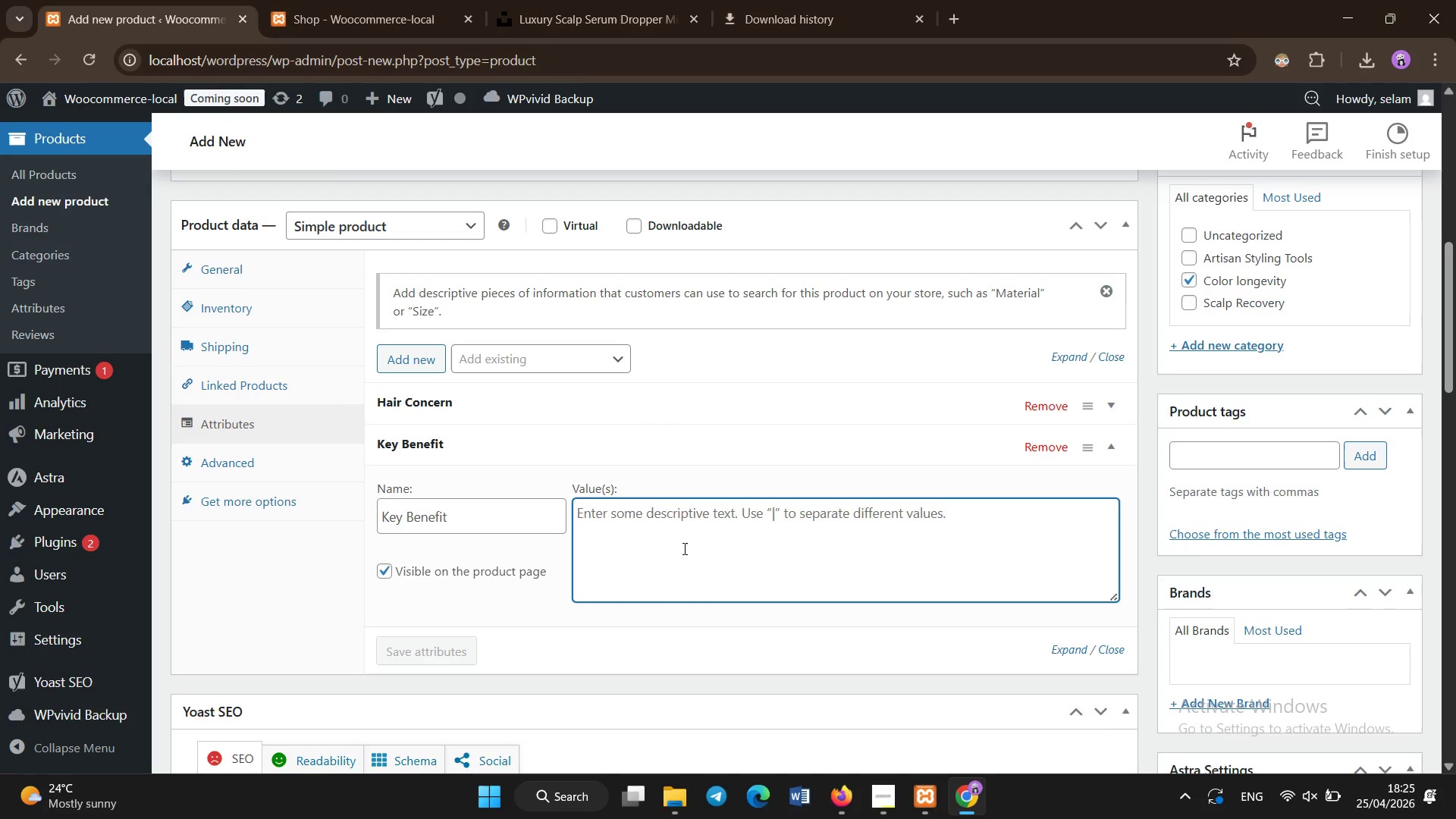 
type(Color Protection | Re )
key(Backspace)
type(pair)
 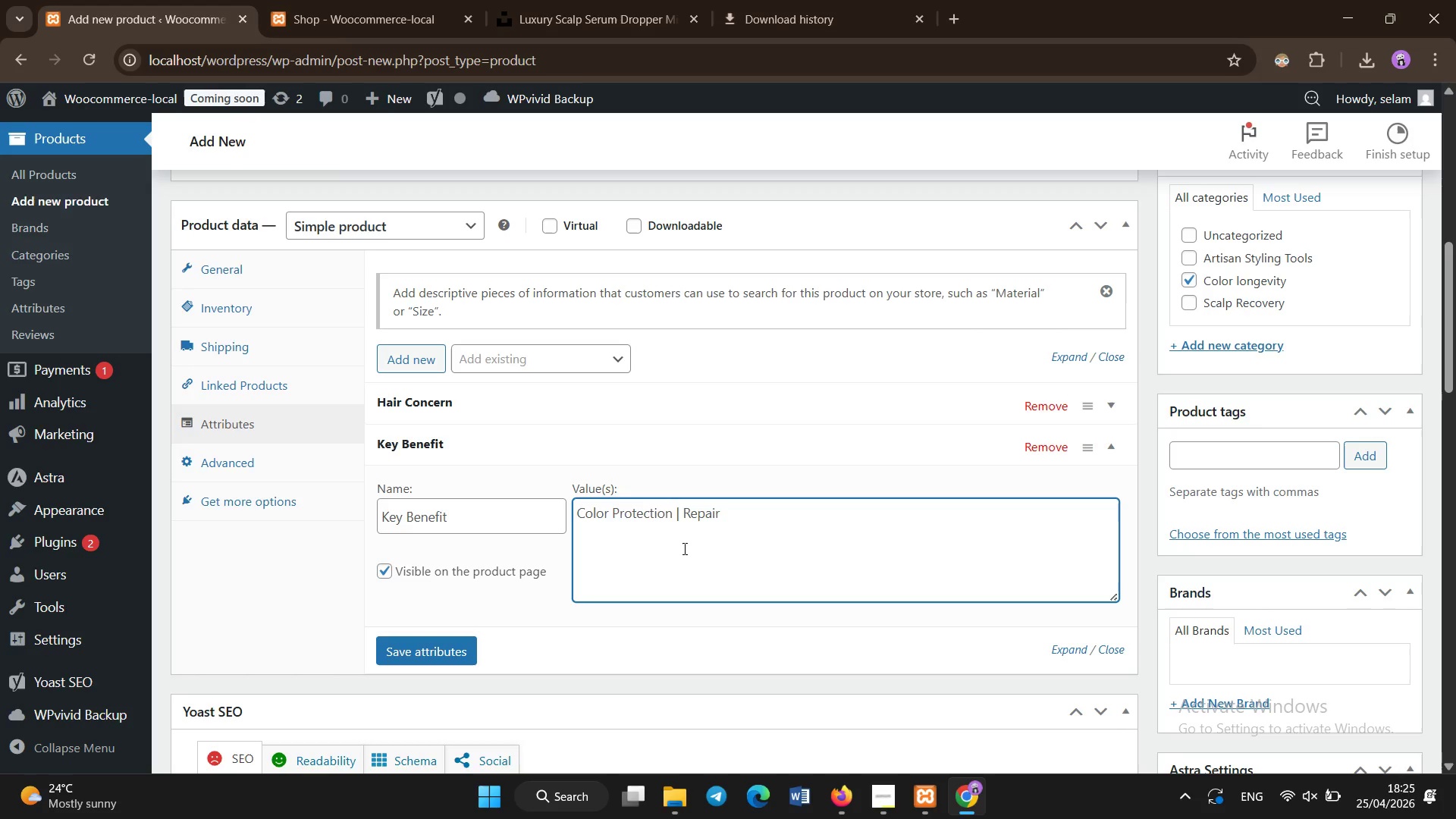 
left_click([416, 646])
 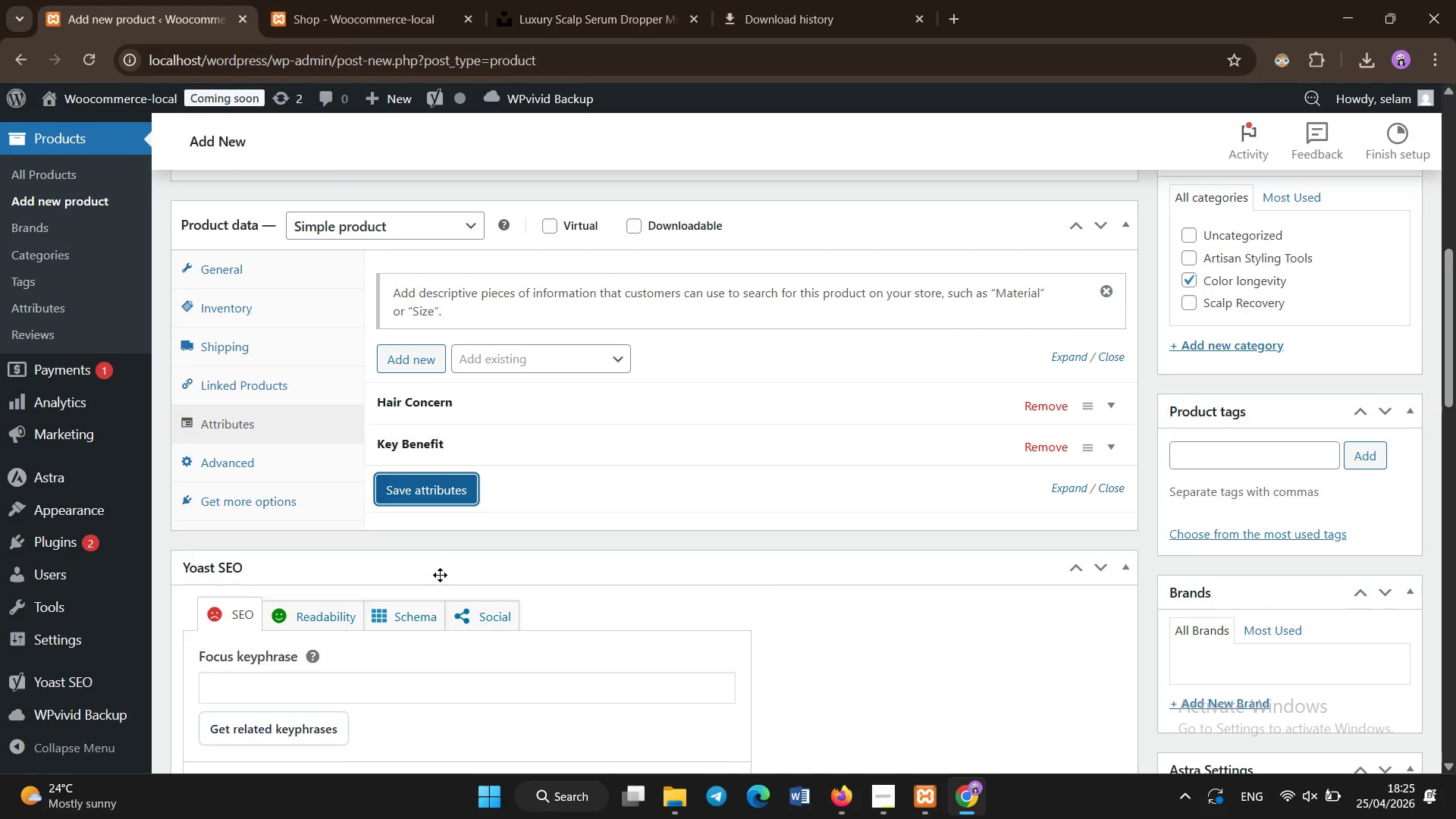 
wait(5.19)
 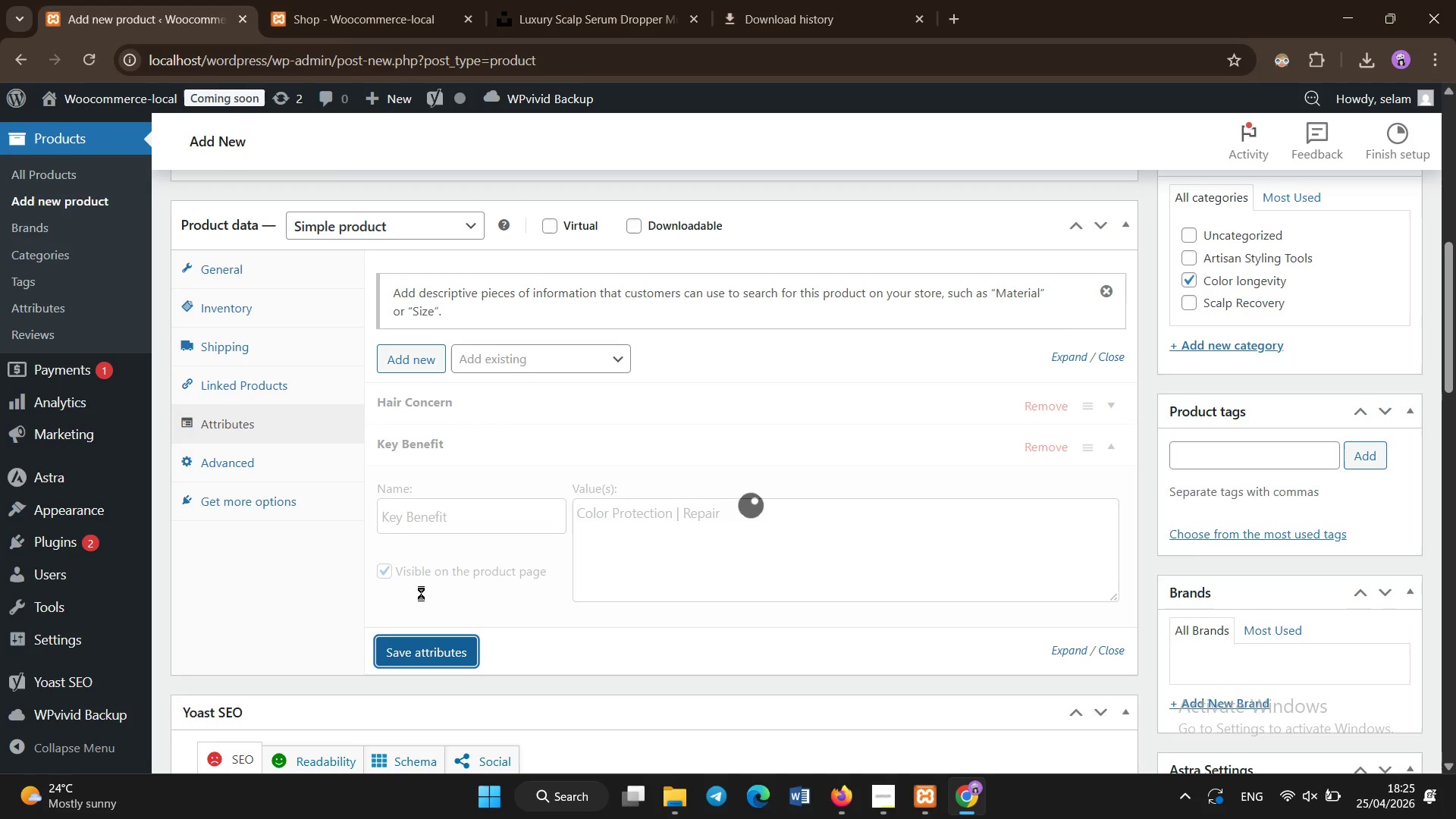 
left_click([434, 358])
 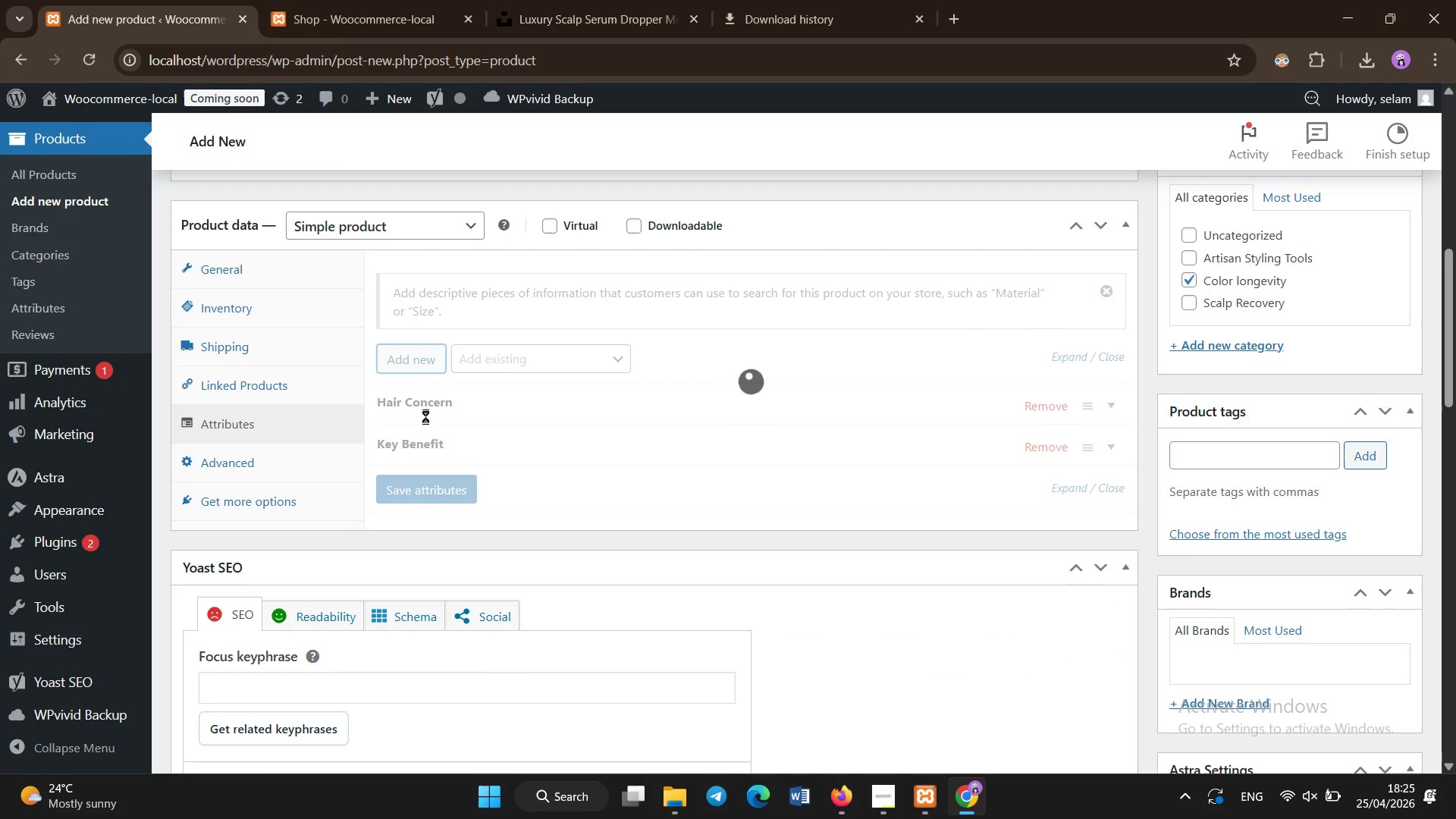 
wait(5.22)
 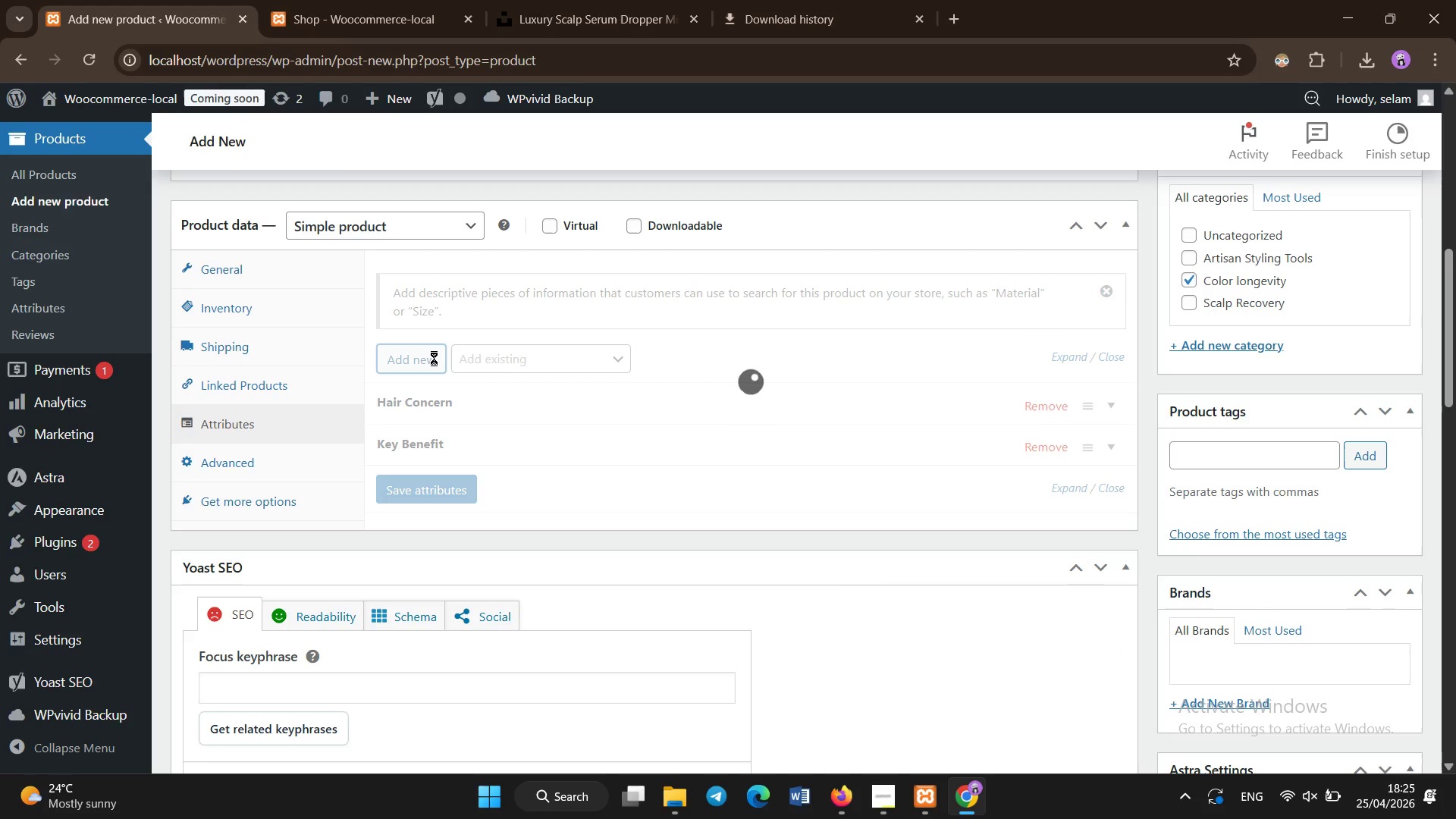 
left_click([483, 550])
 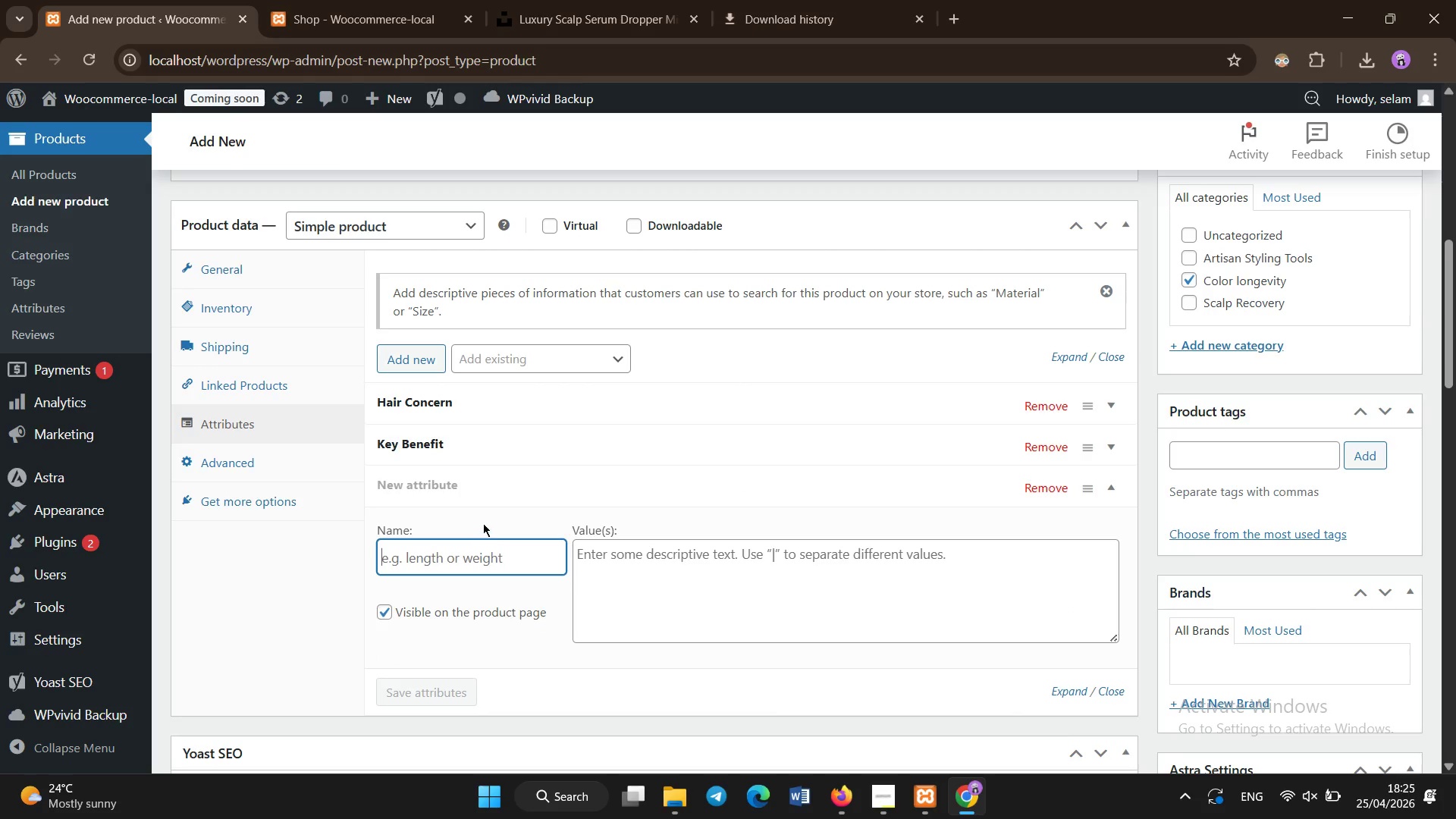 
type(Ing)
 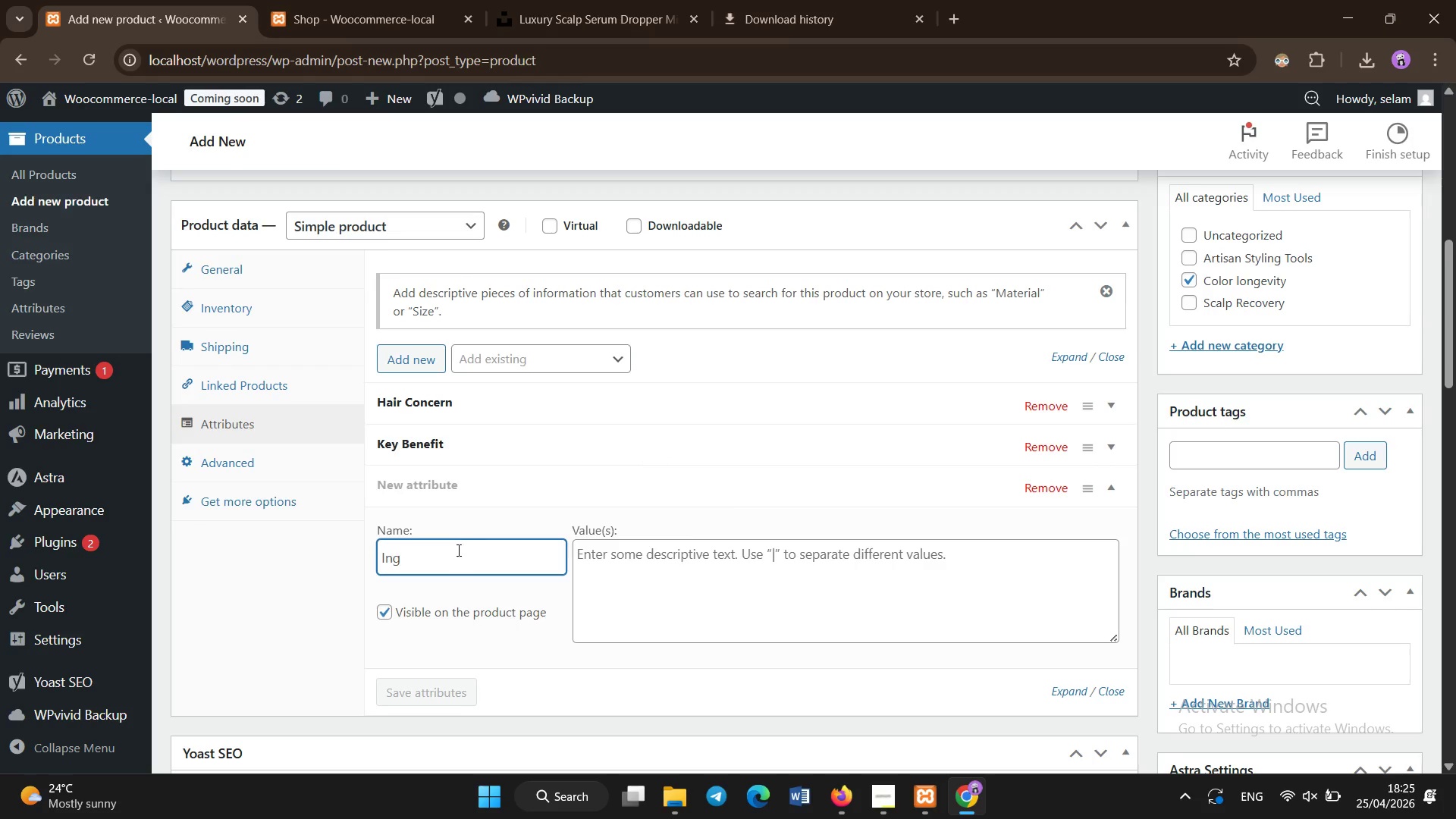 
wait(6.52)
 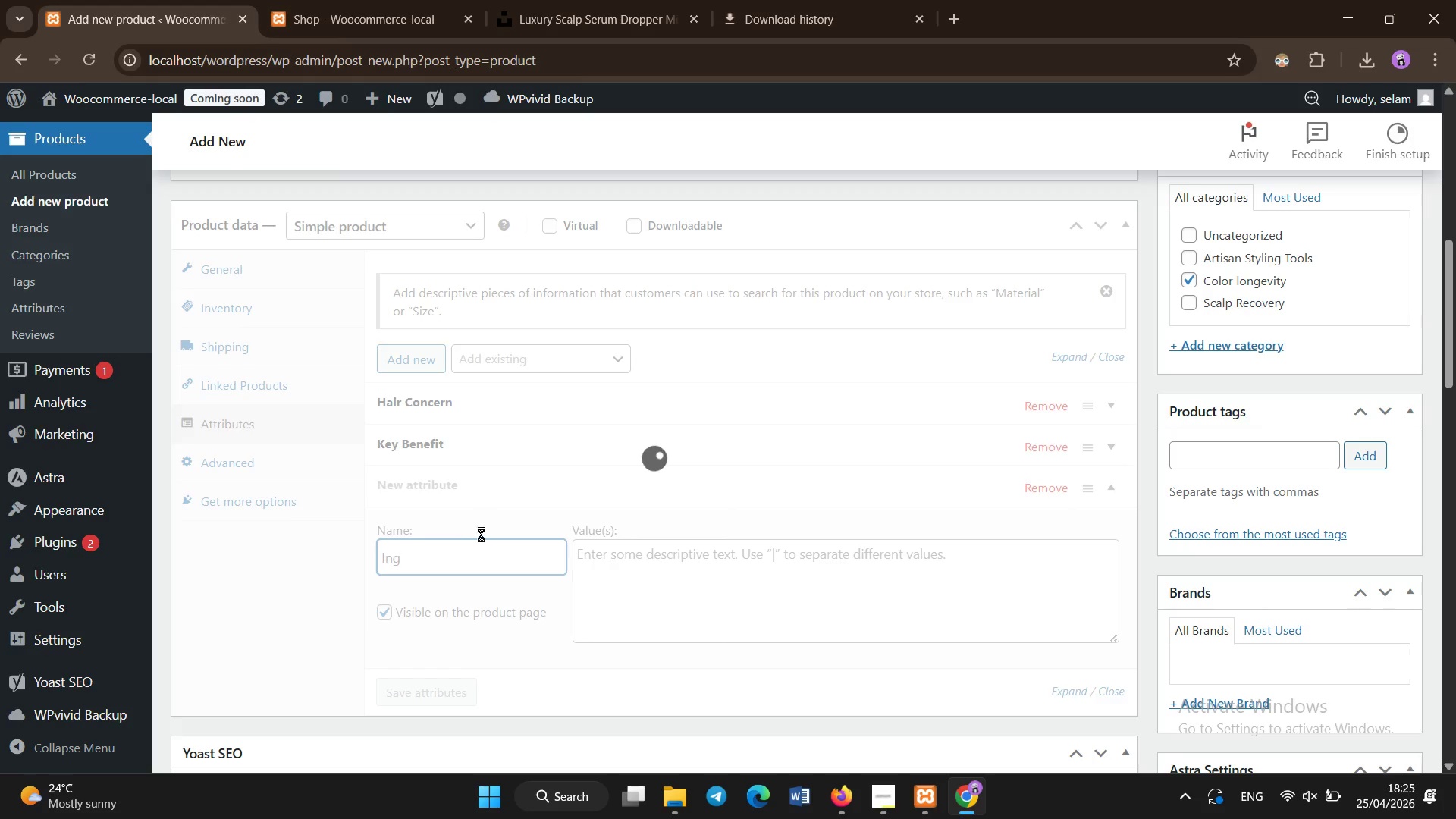 
left_click([430, 559])
 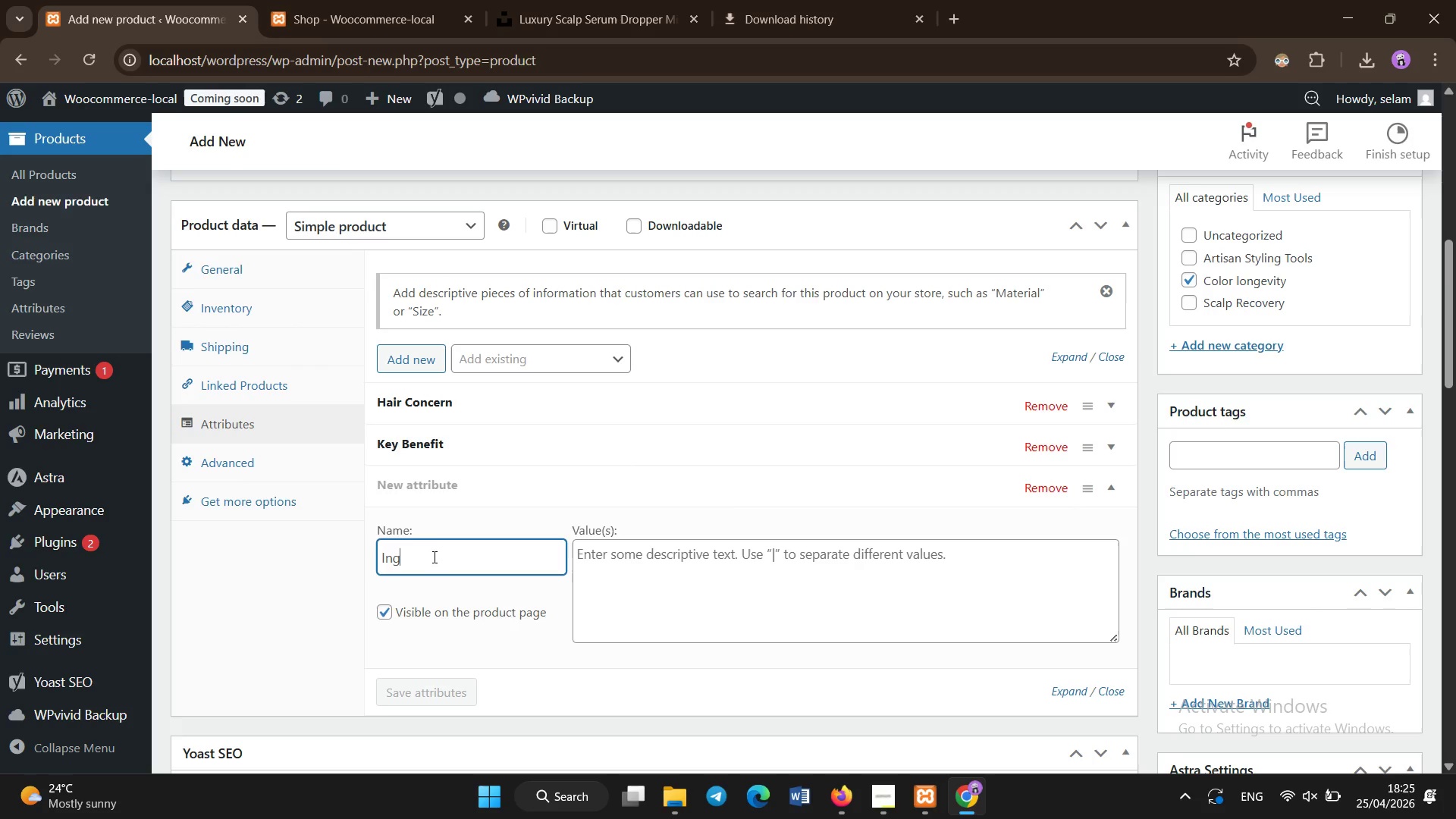 
type(redient Focus)
 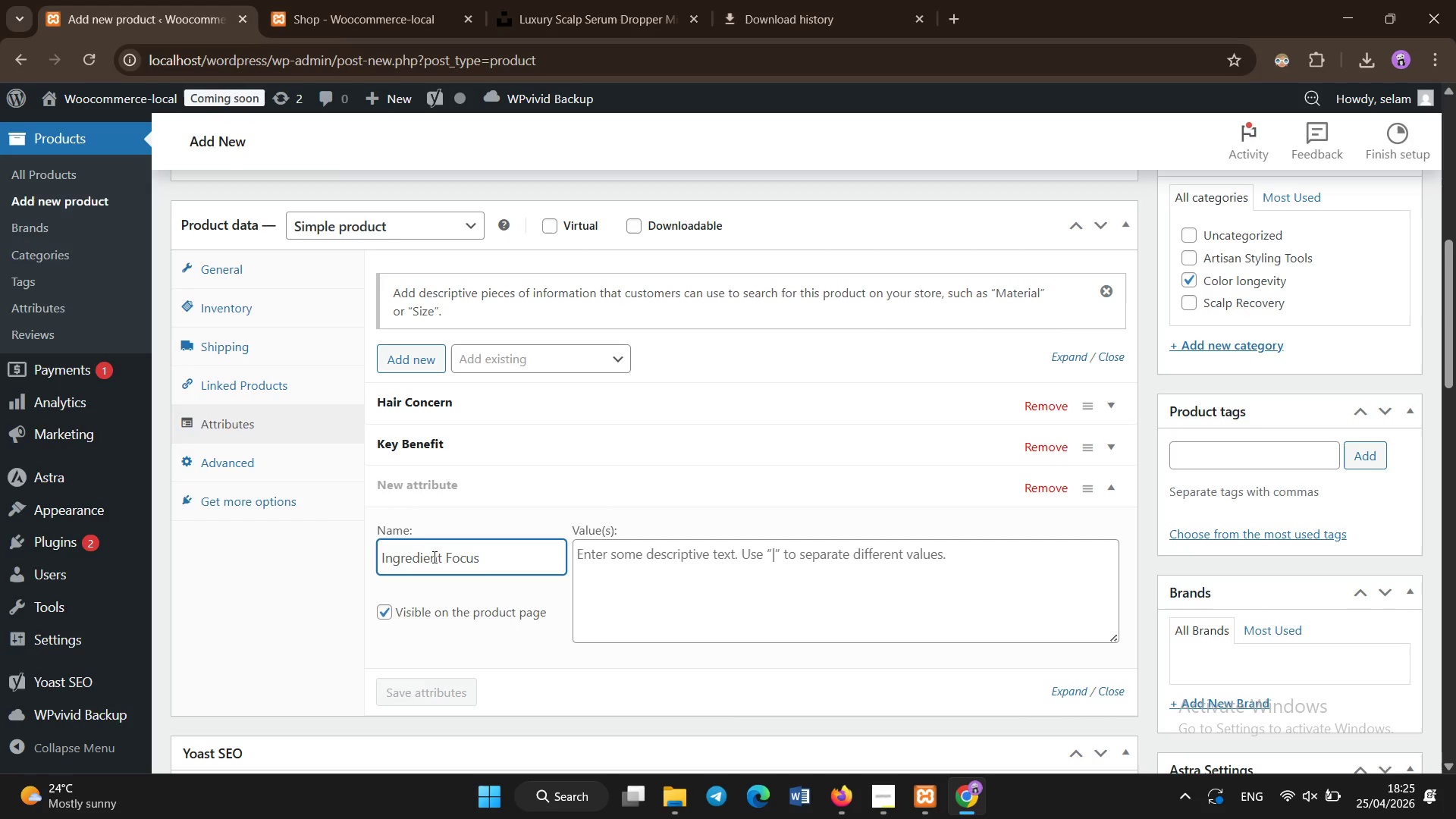 
left_click([742, 570])
 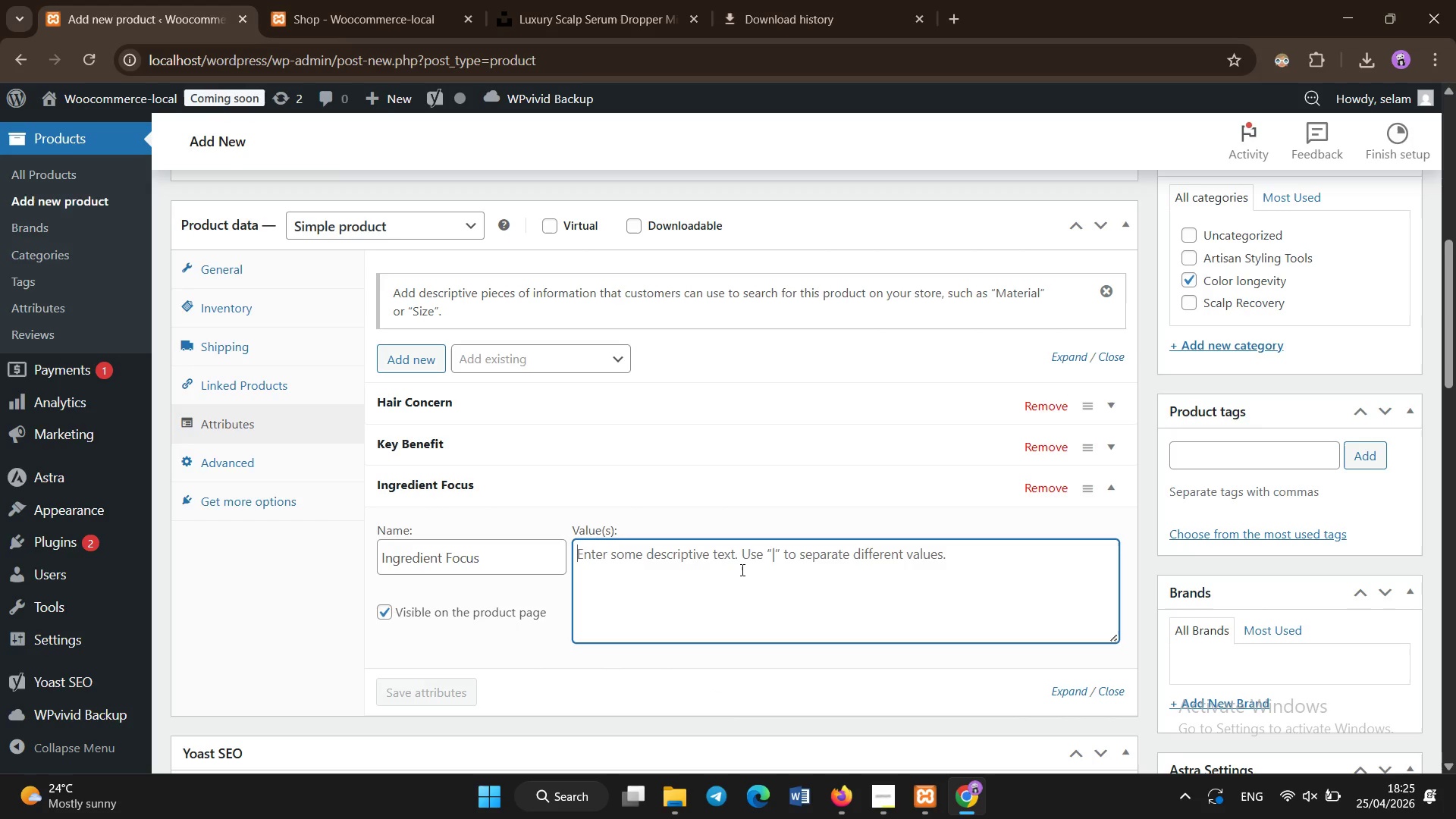 
type(Keratin Complex)
 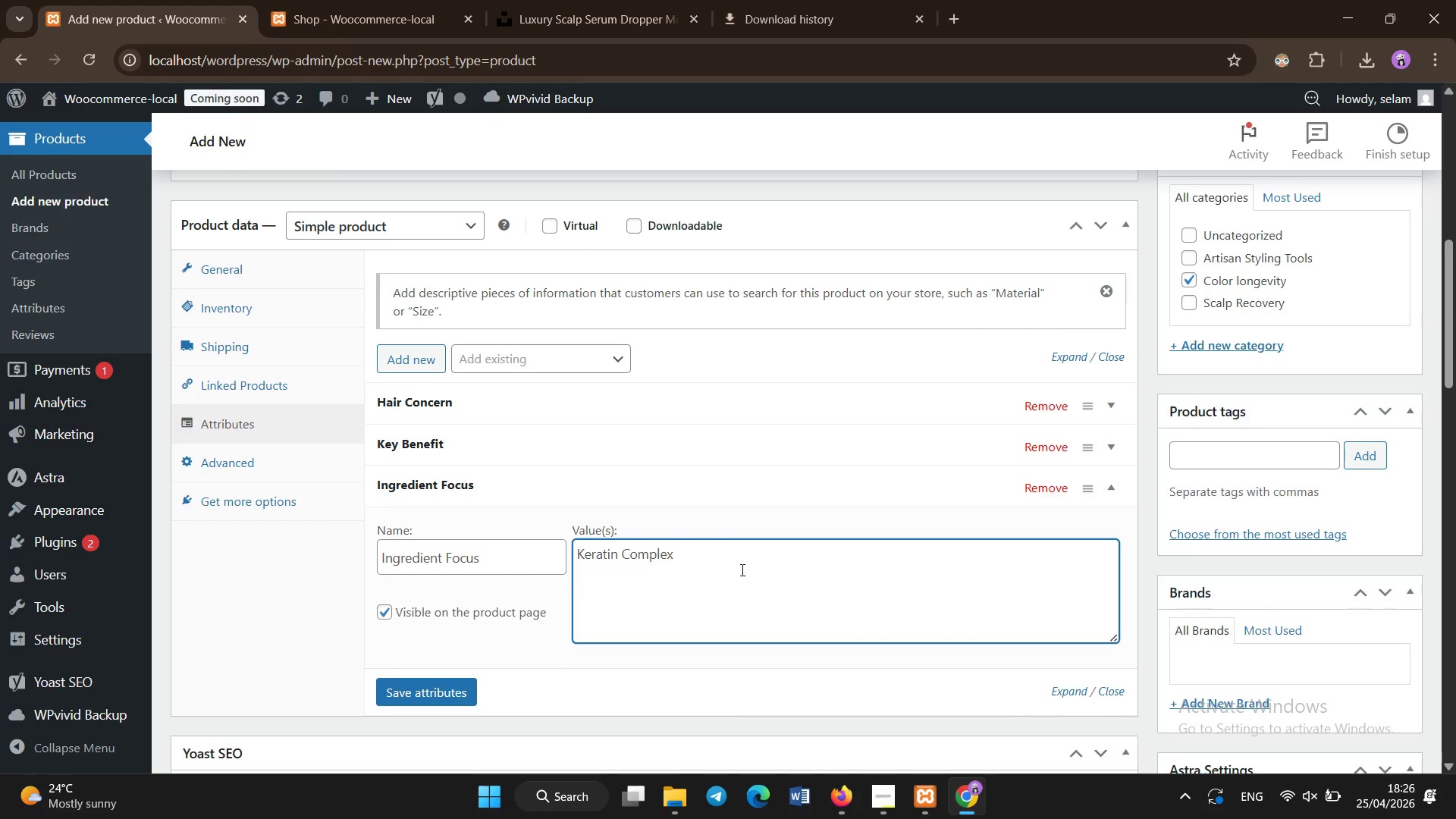 
left_click([469, 687])
 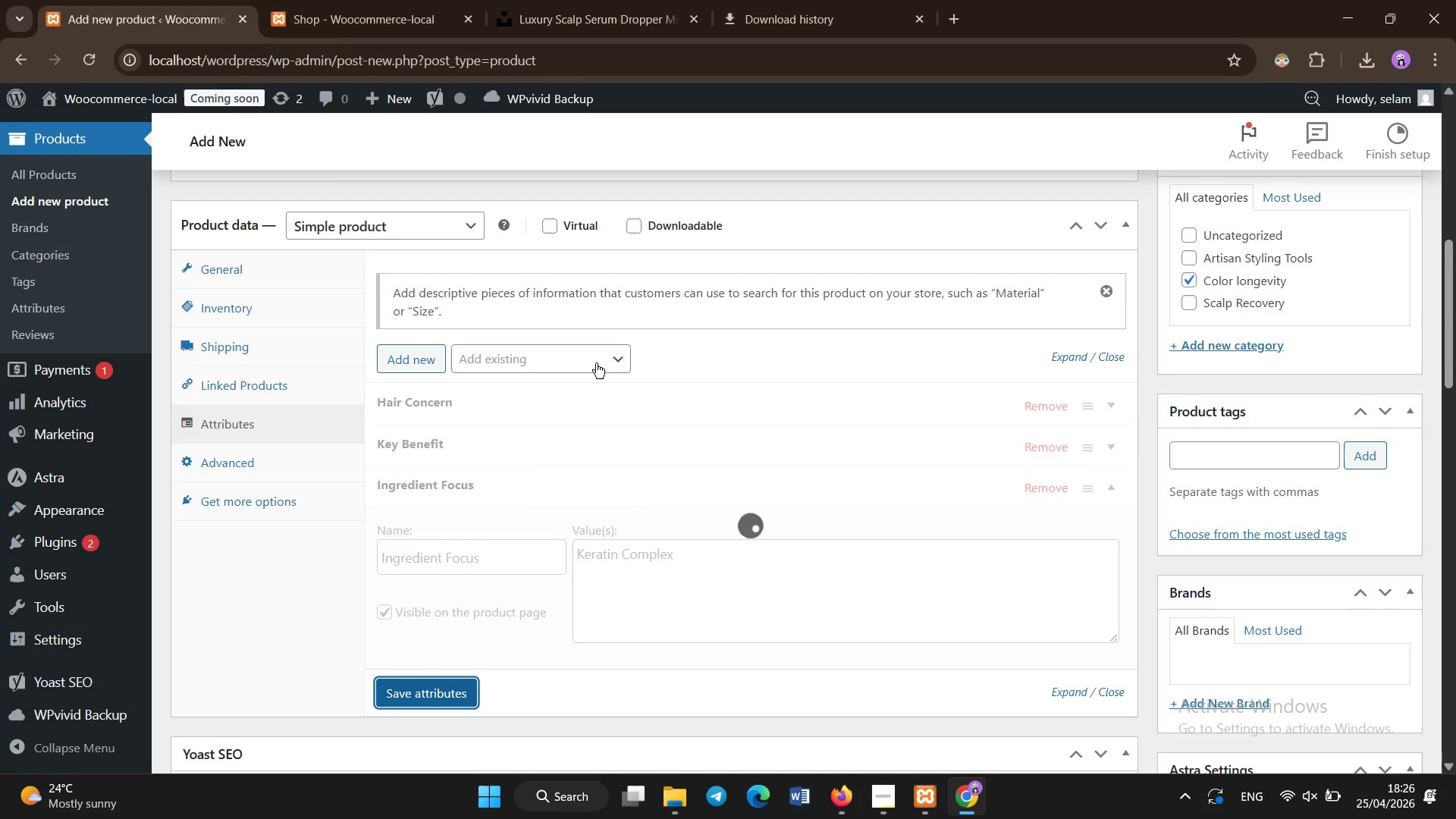 
wait(6.09)
 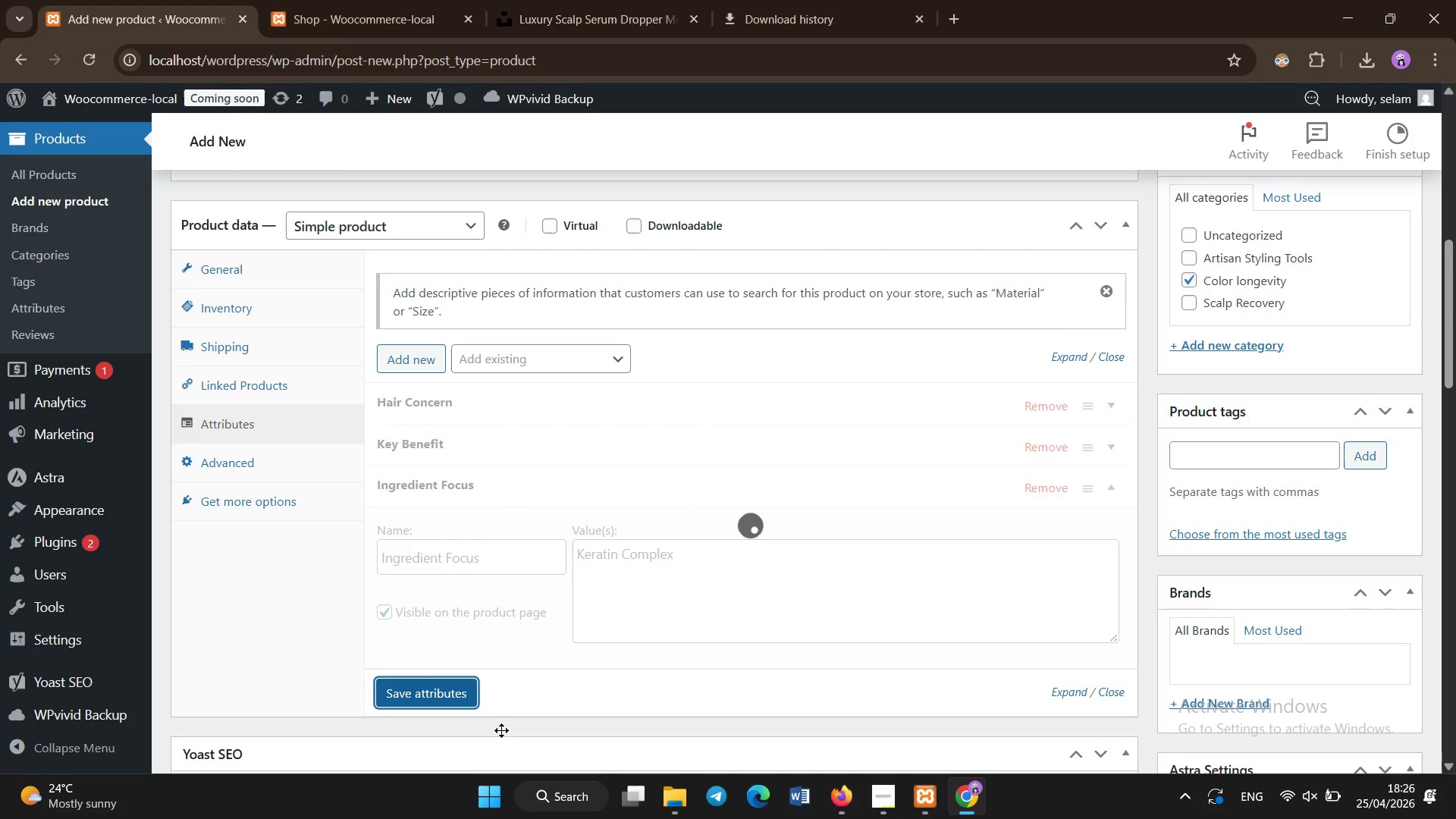 
left_click([428, 369])
 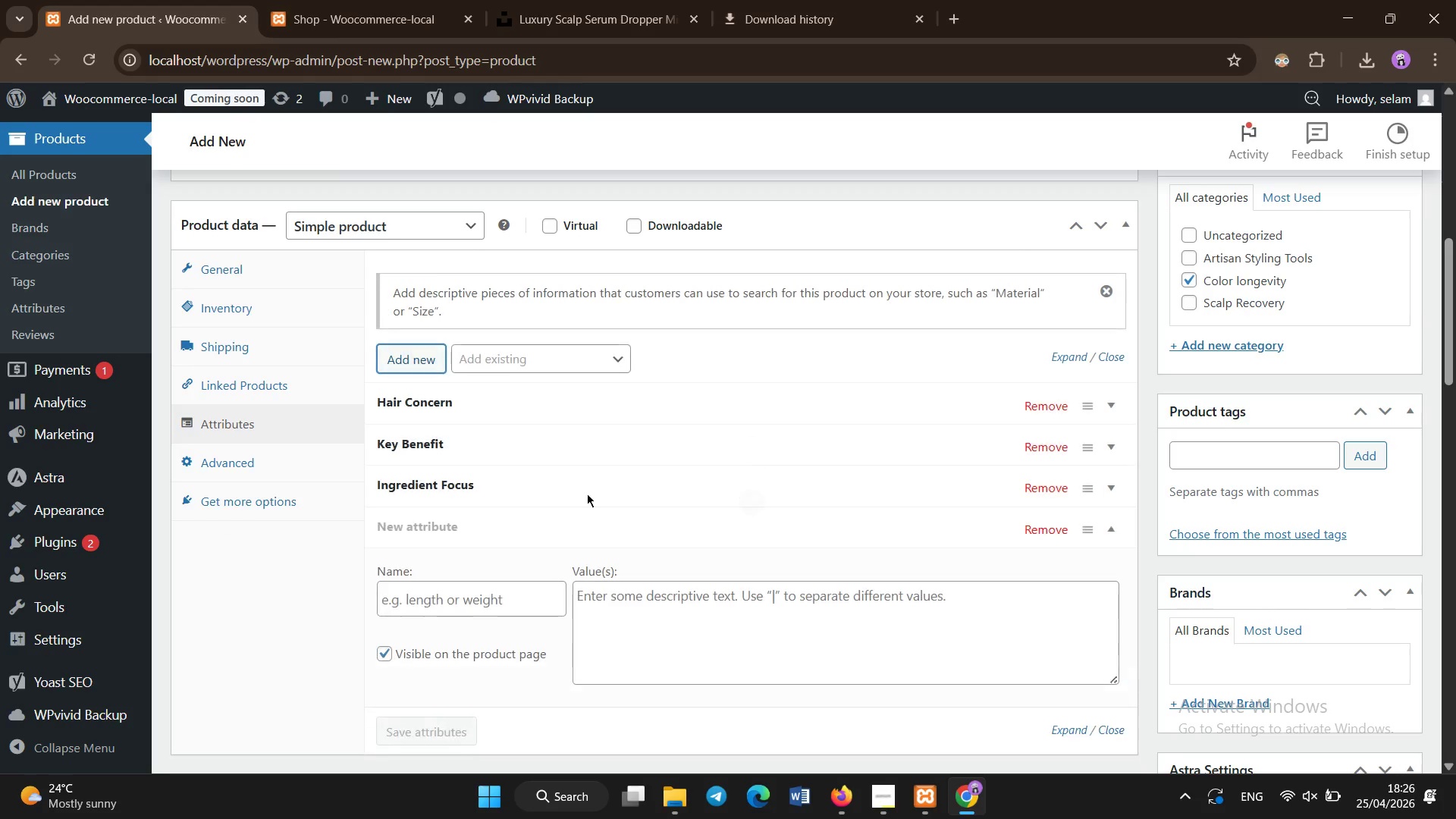 
left_click([510, 596])
 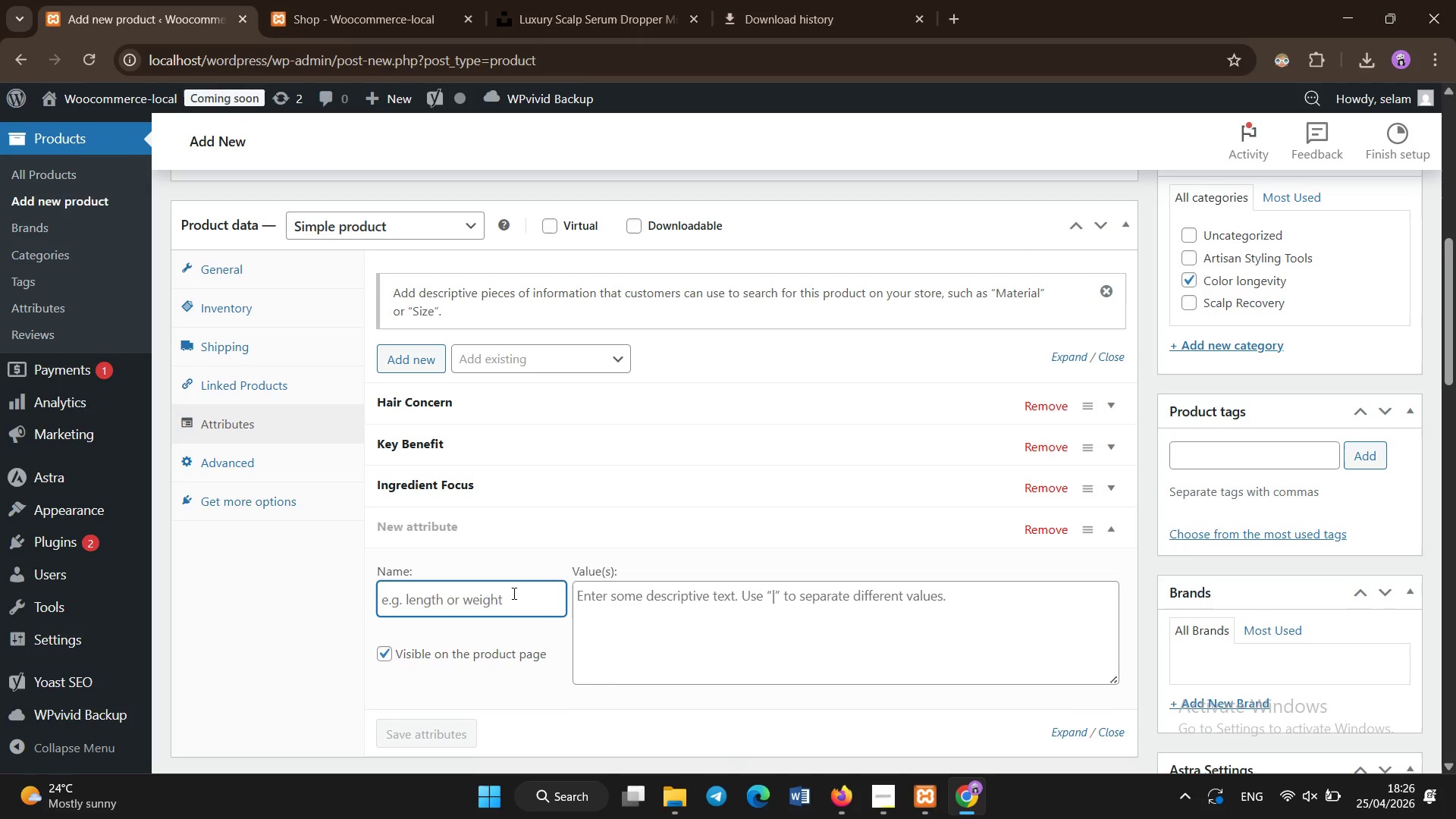 
type(Product Type)
 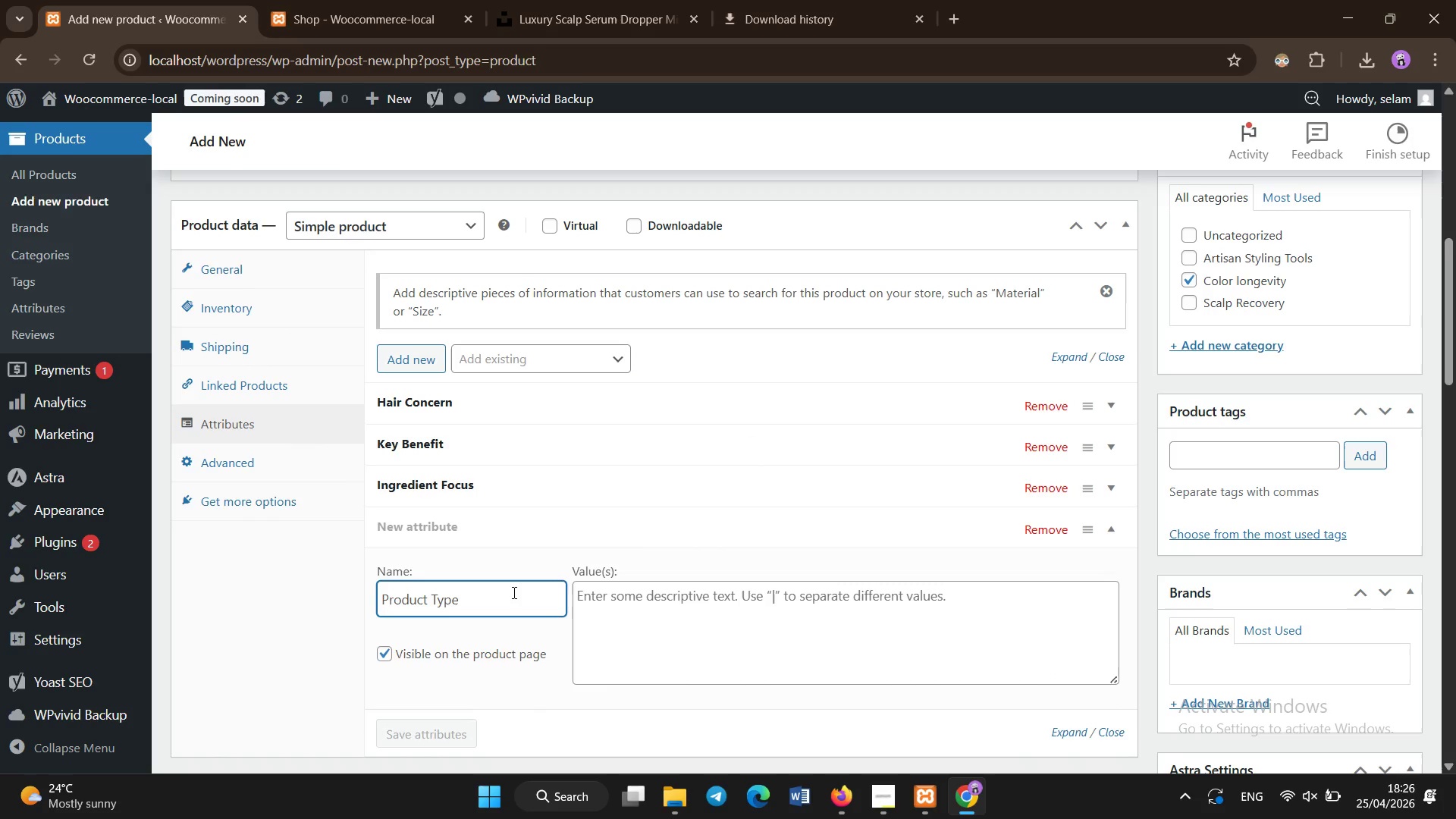 
left_click([761, 637])
 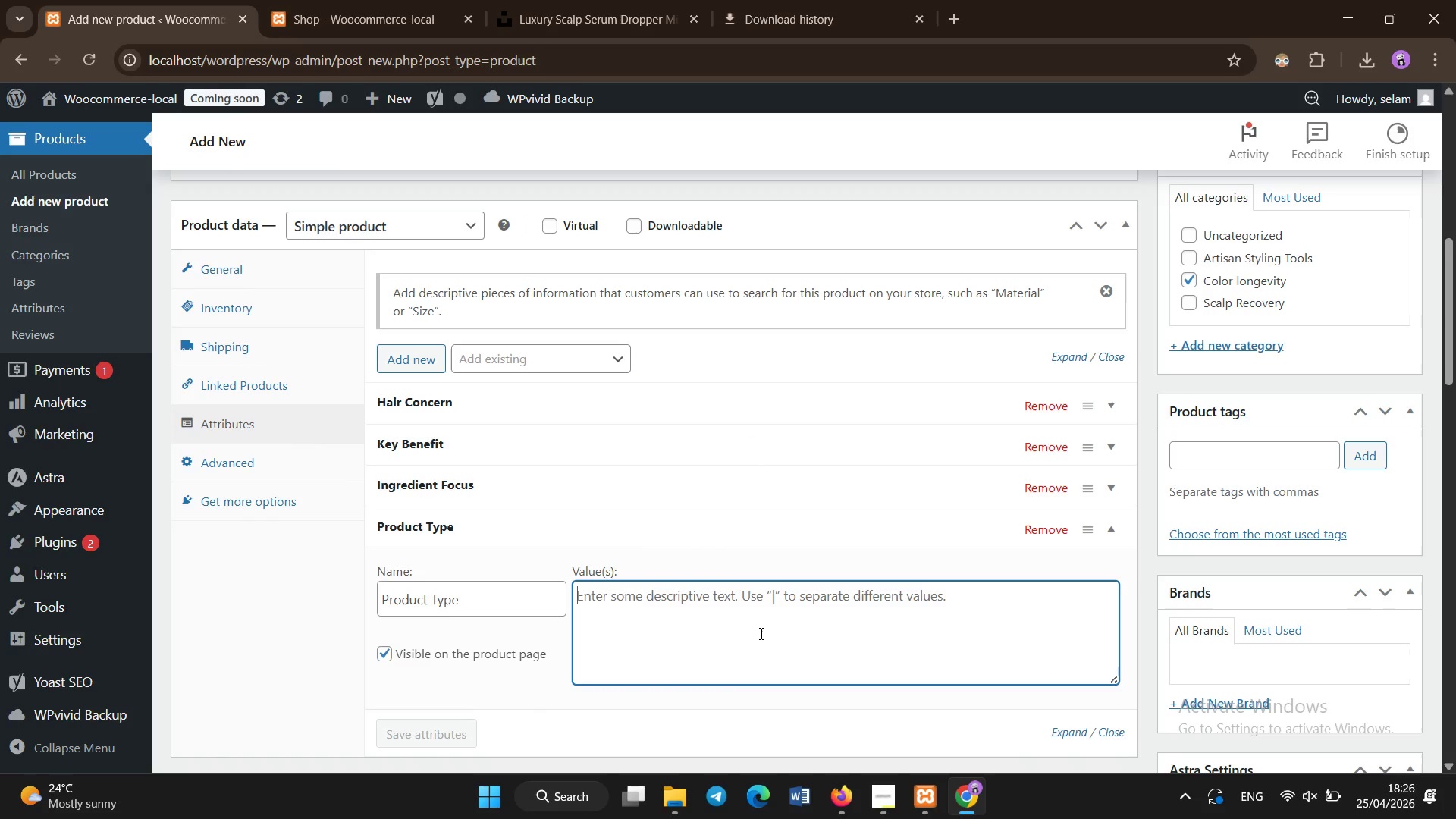 
type(Mask)
 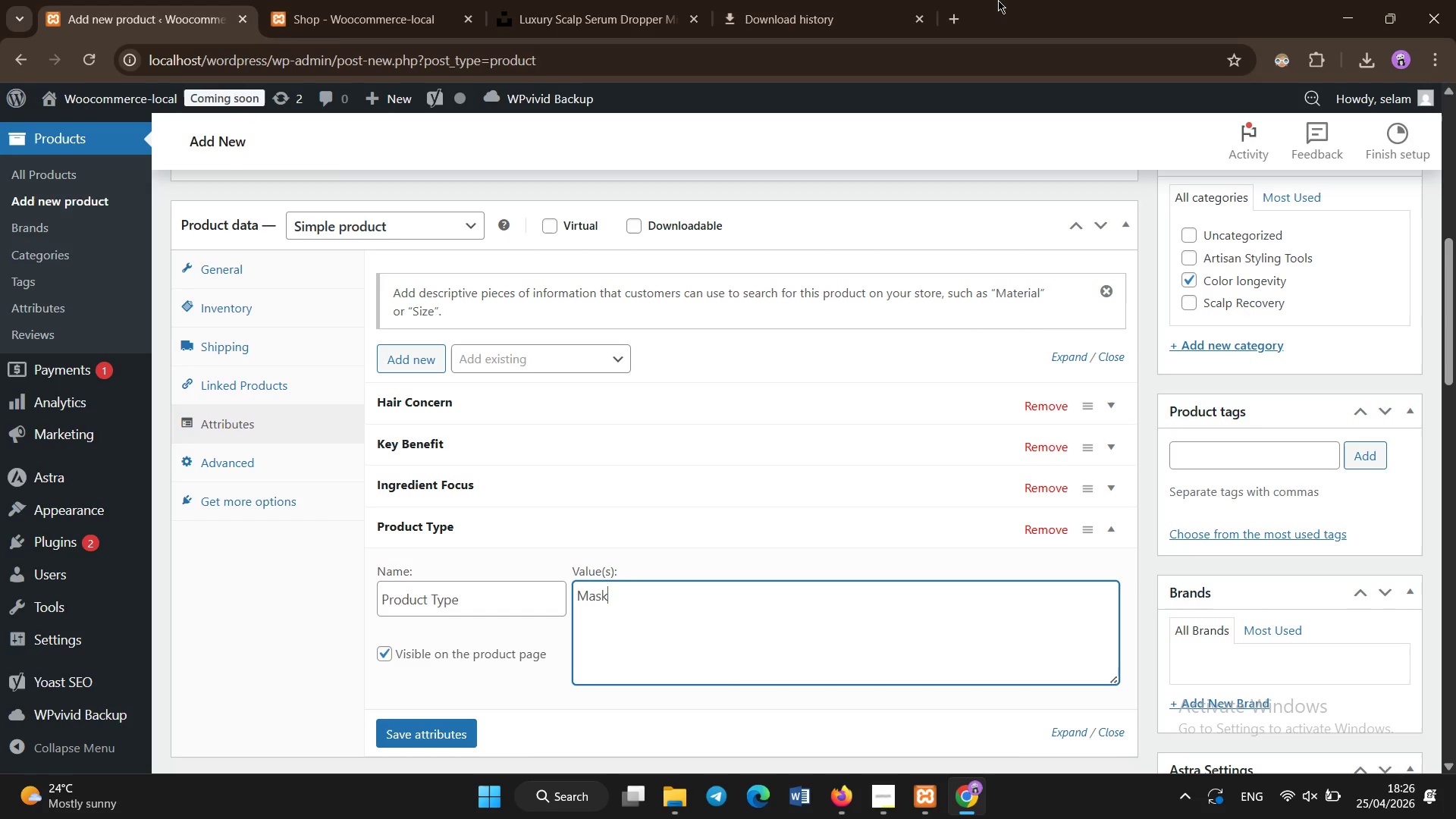 
wait(5.81)
 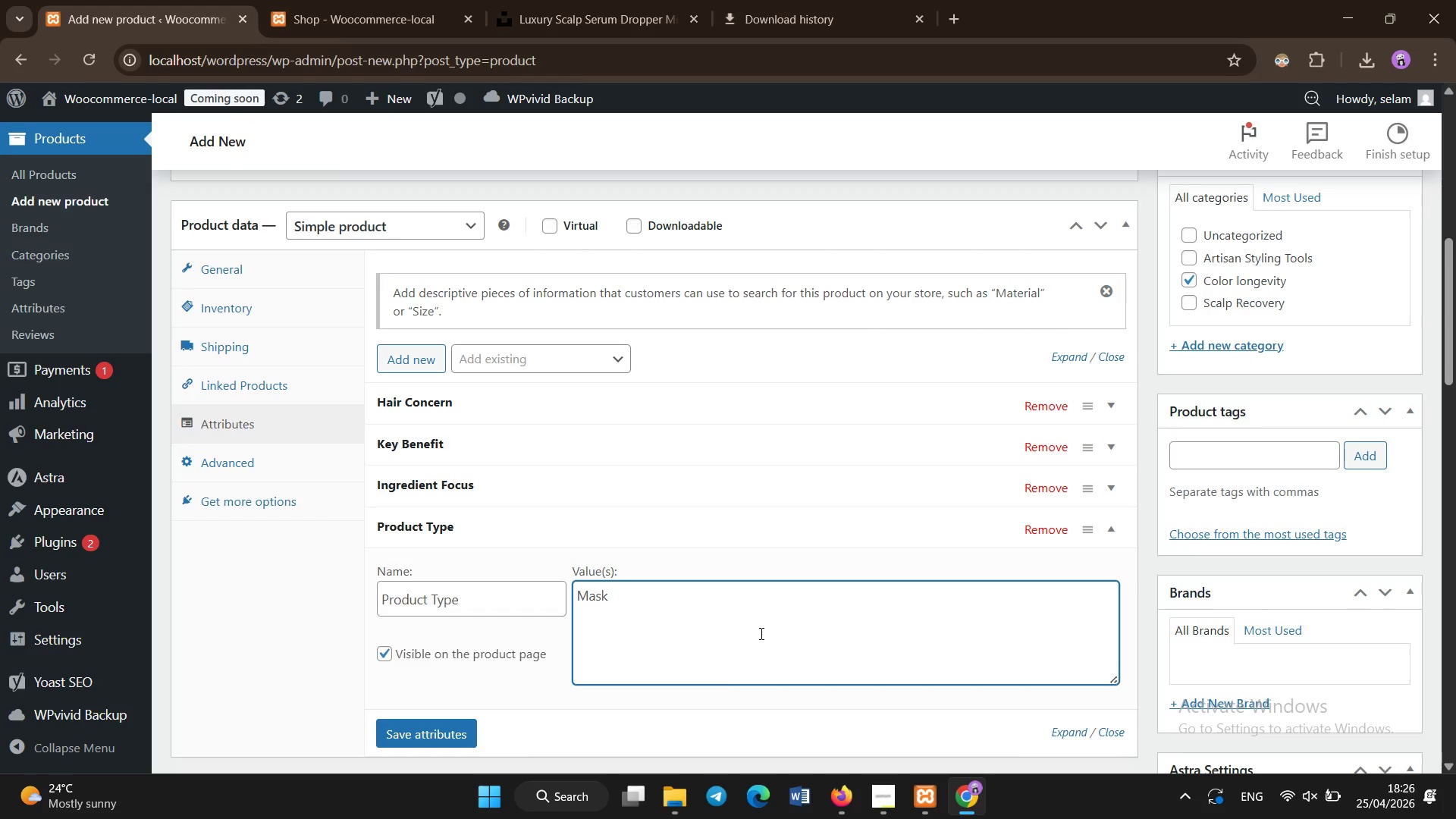 
left_click([428, 736])
 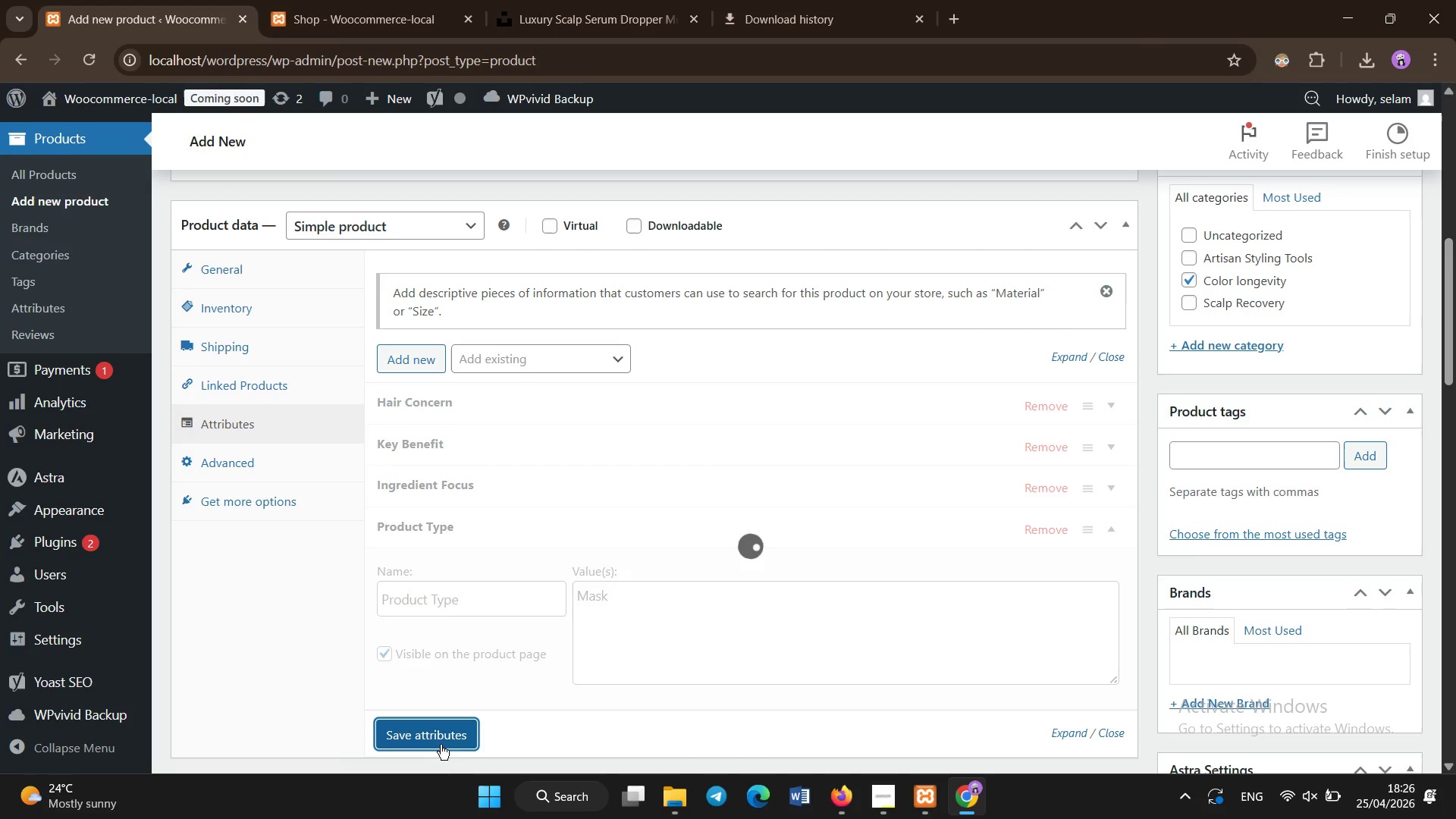 
left_click([531, 0])
 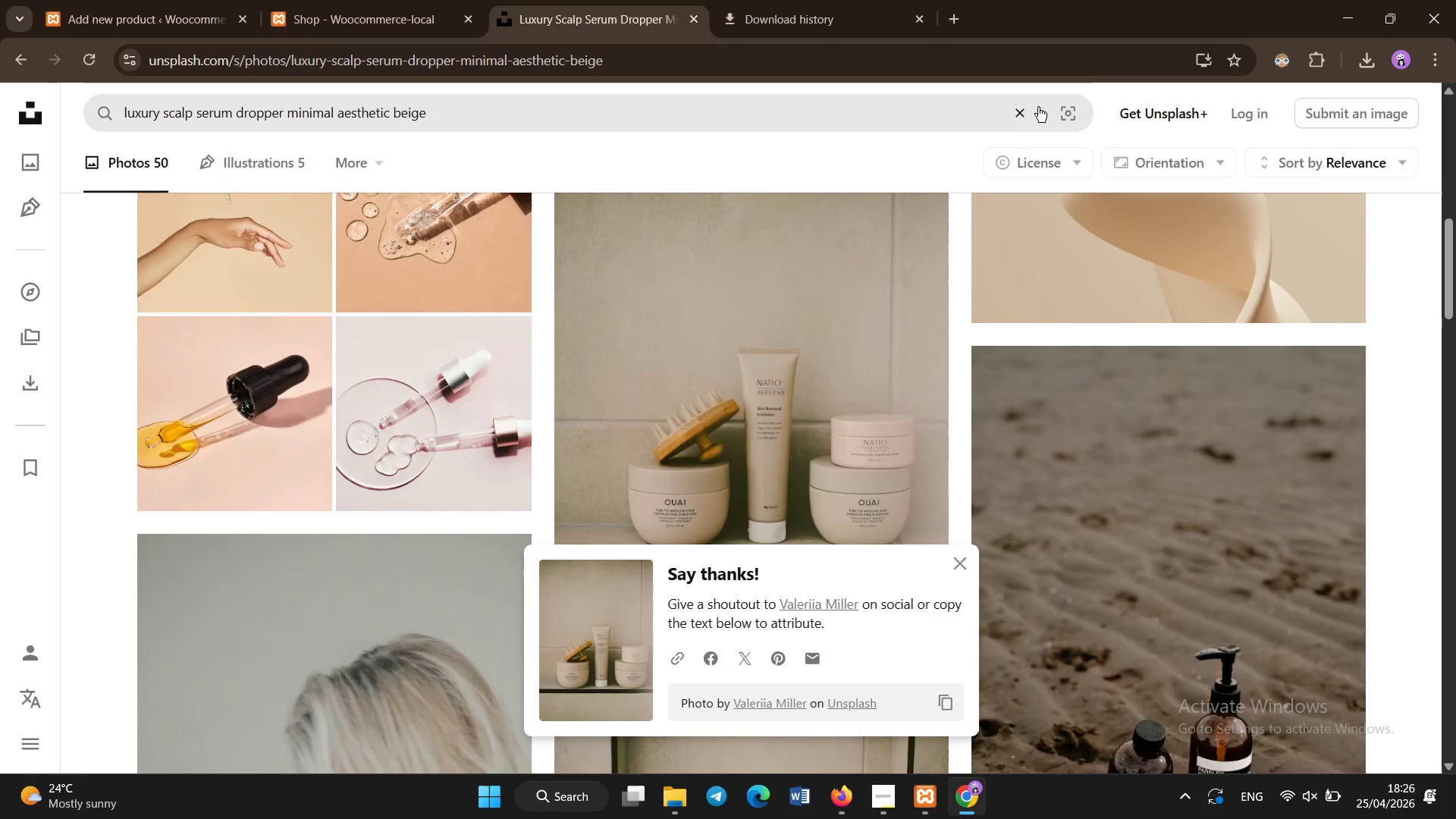 
left_click([1026, 107])
 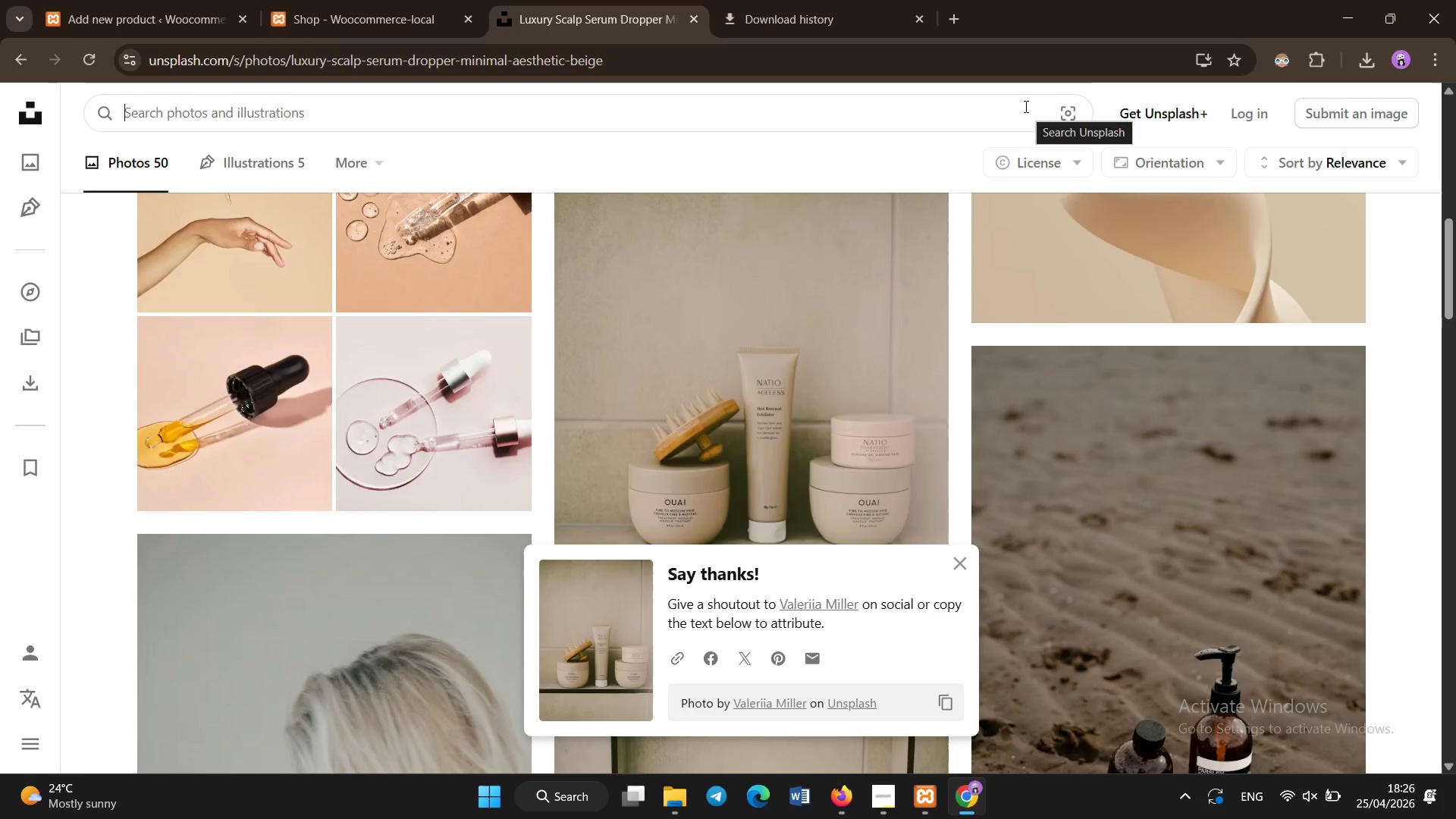 
type(luxury hair mask jar spa aesthetic beige)
 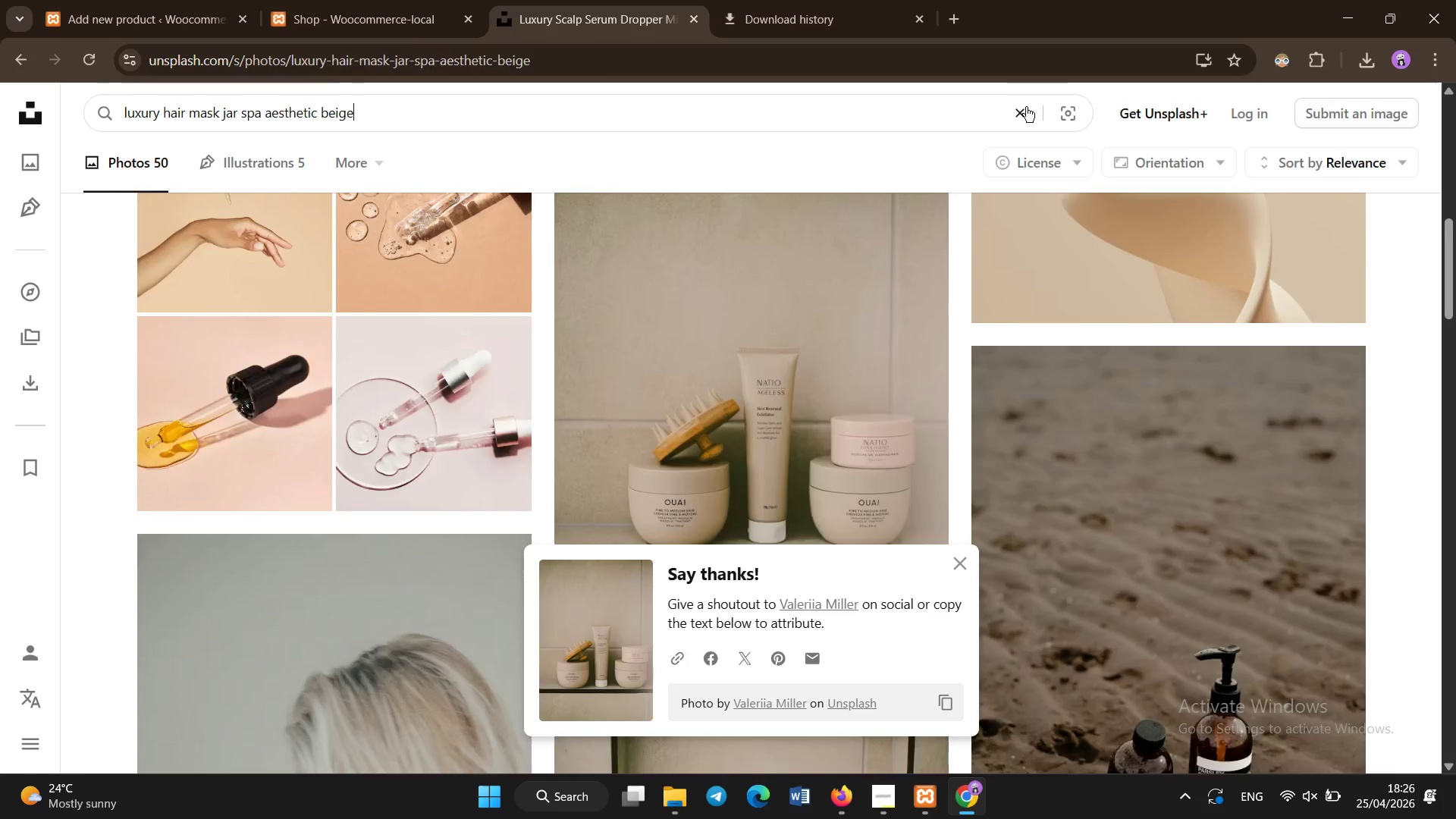 
key(Enter)
 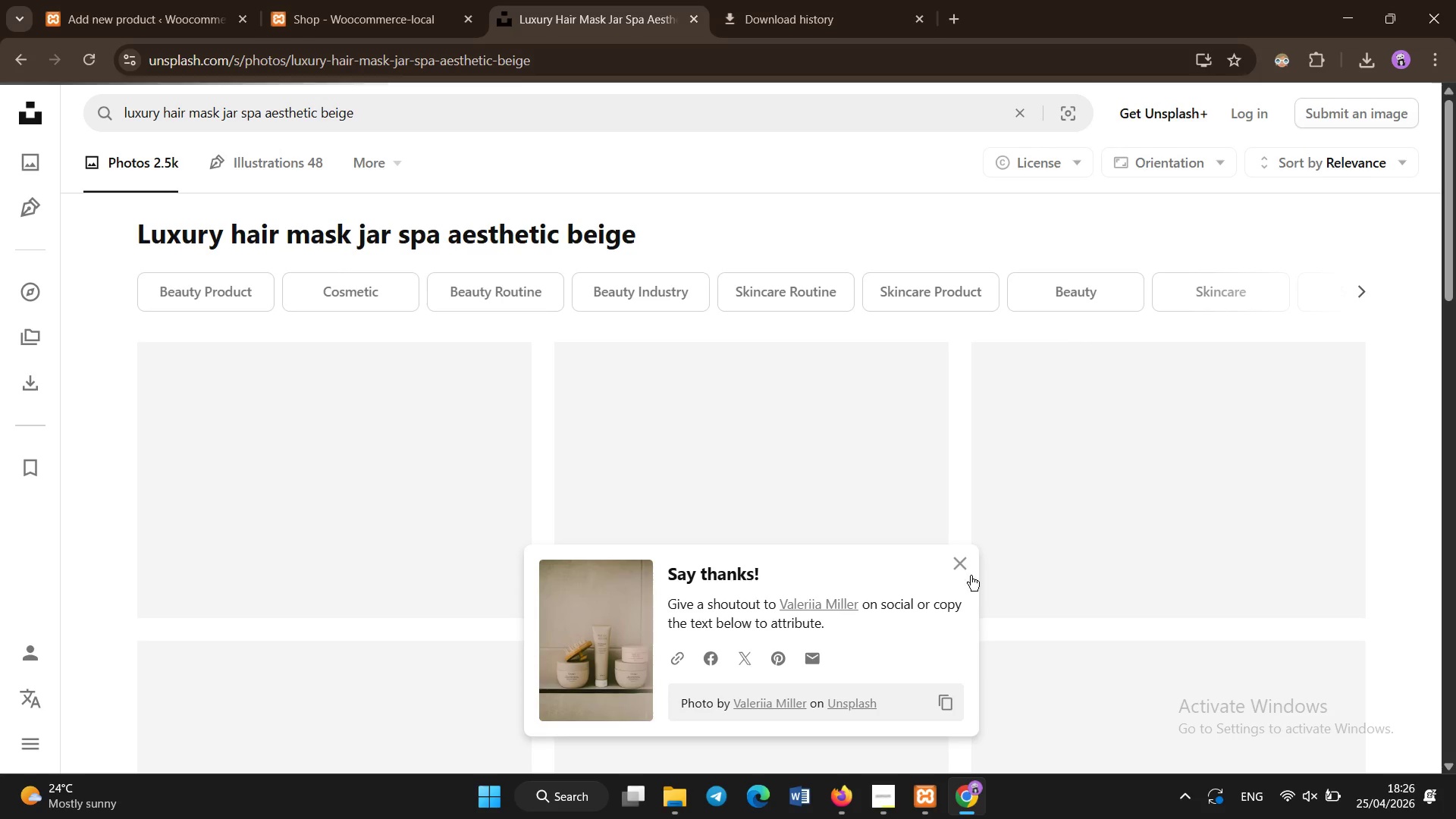 
left_click([963, 568])
 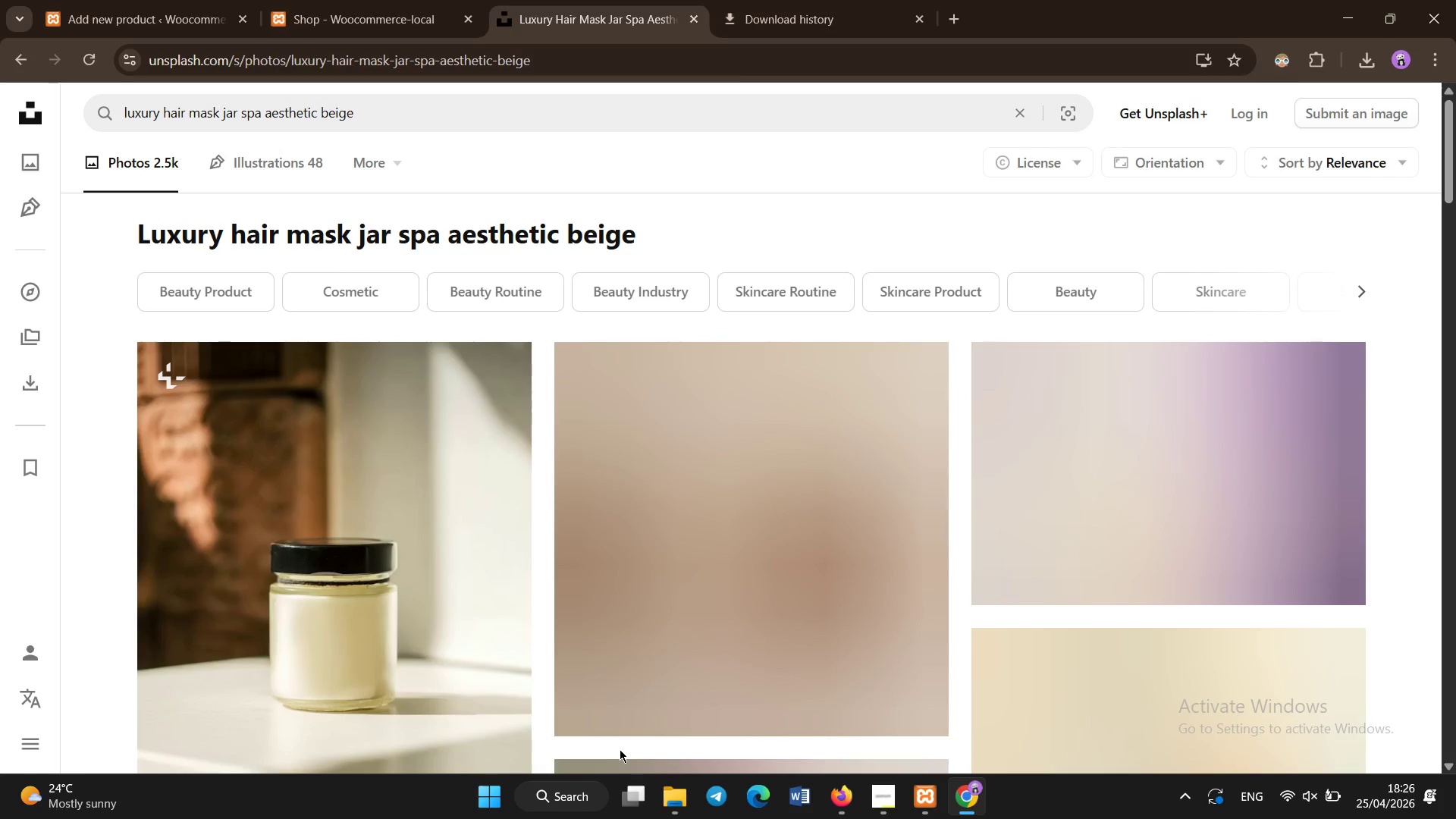 
scroll: coordinate [688, 536], scroll_direction: down, amount: 4.0
 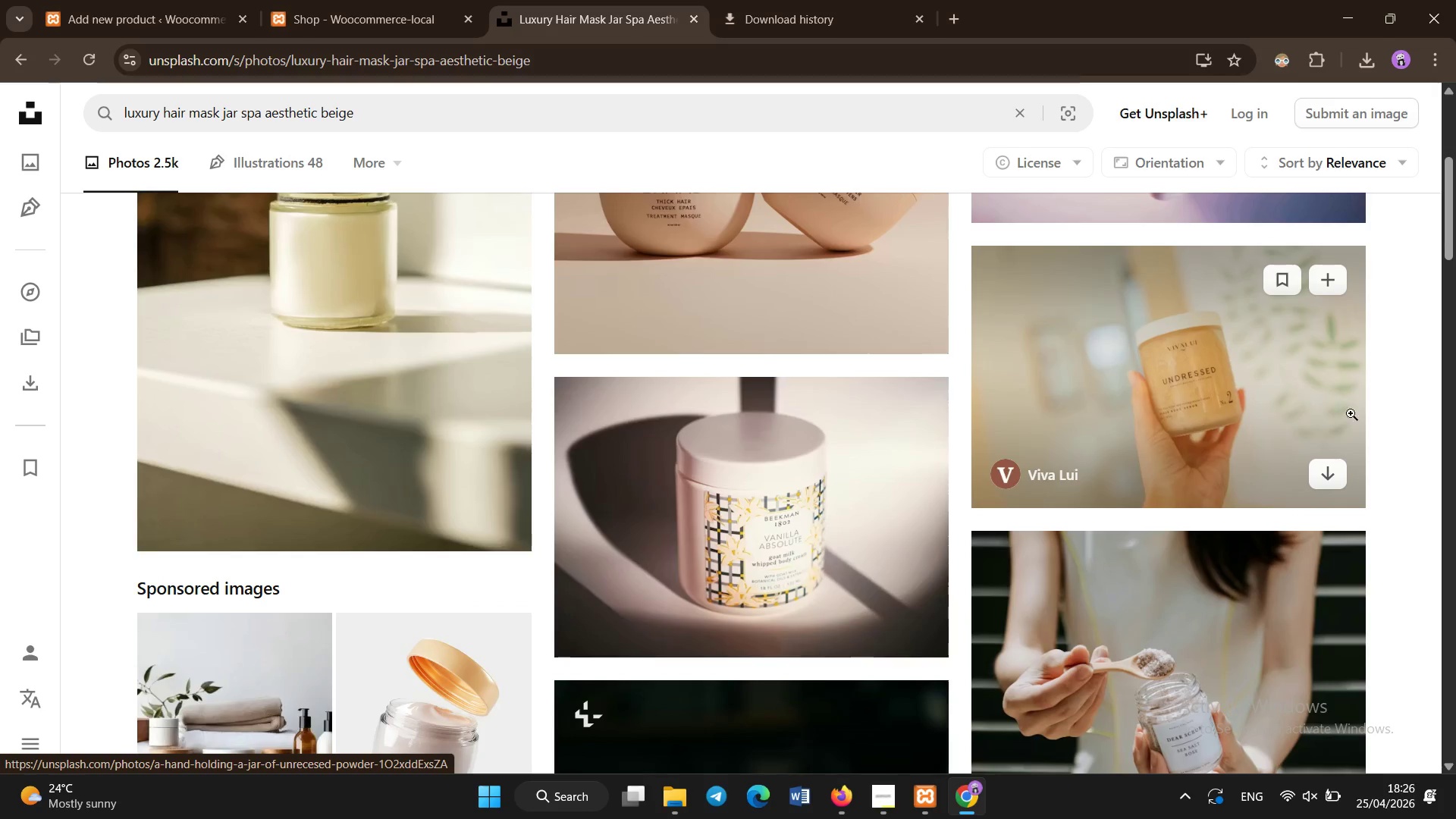 
left_click([1323, 475])
 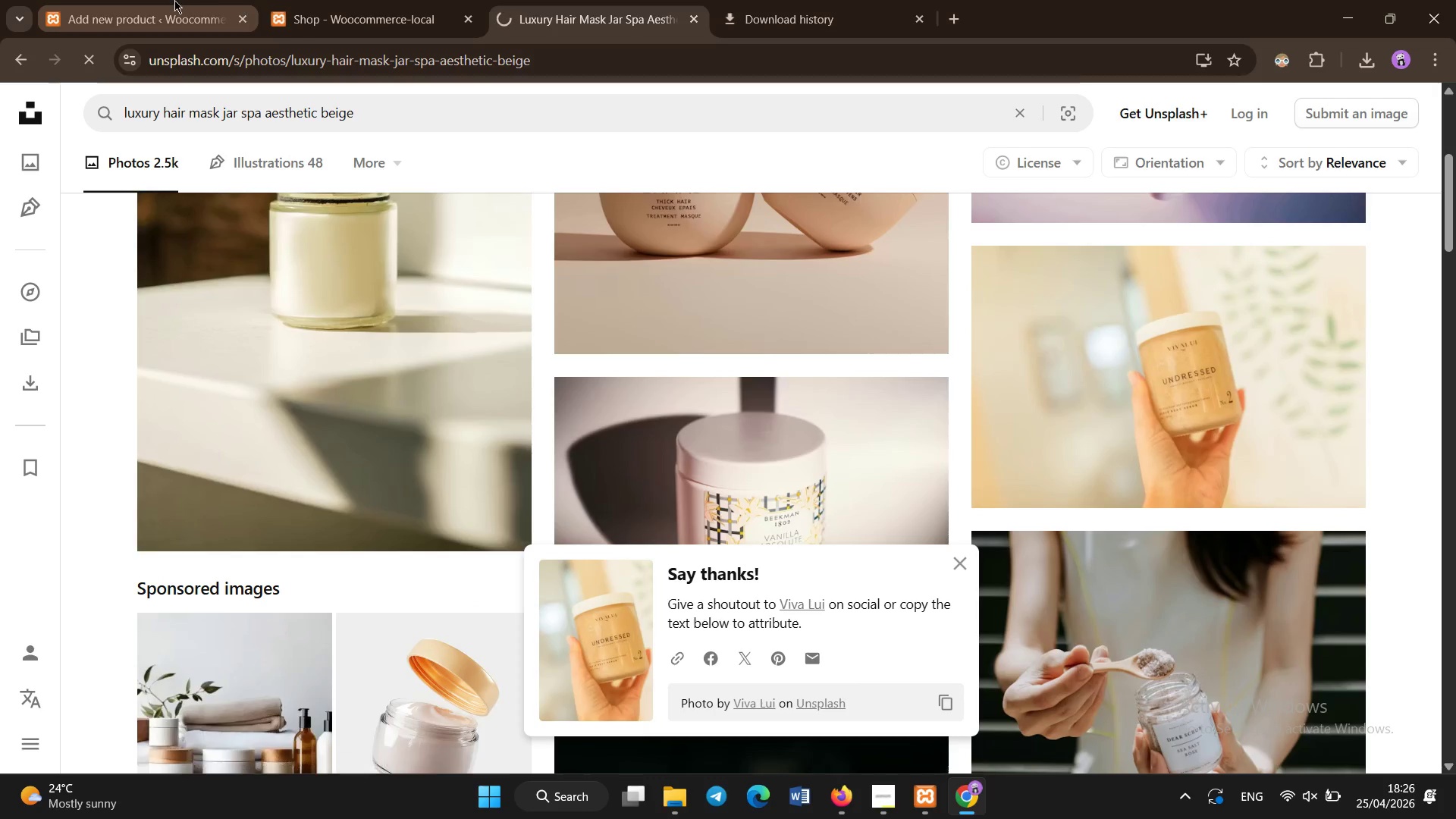 
left_click([174, 0])
 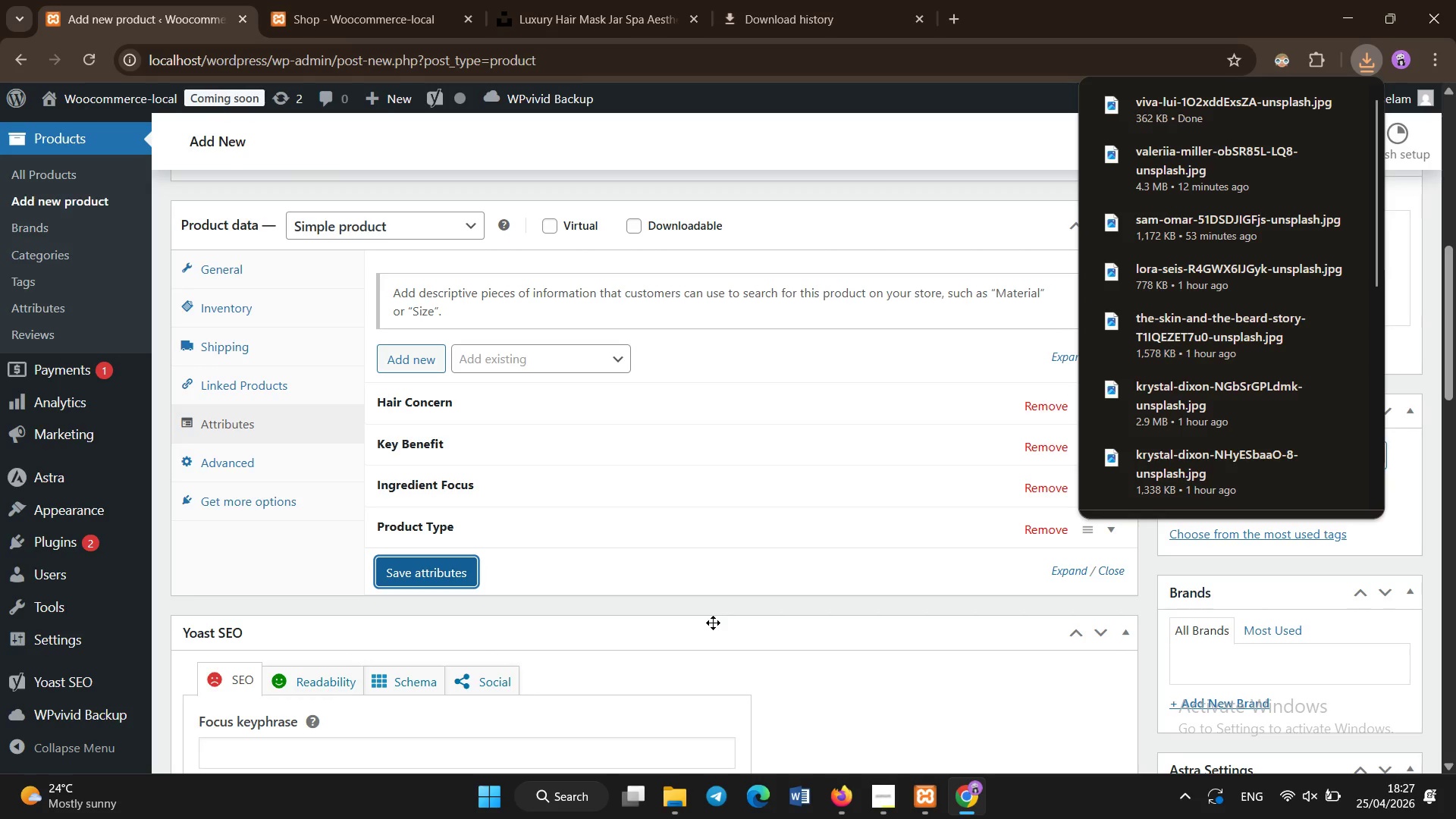 
scroll: coordinate [711, 615], scroll_direction: down, amount: 4.0
 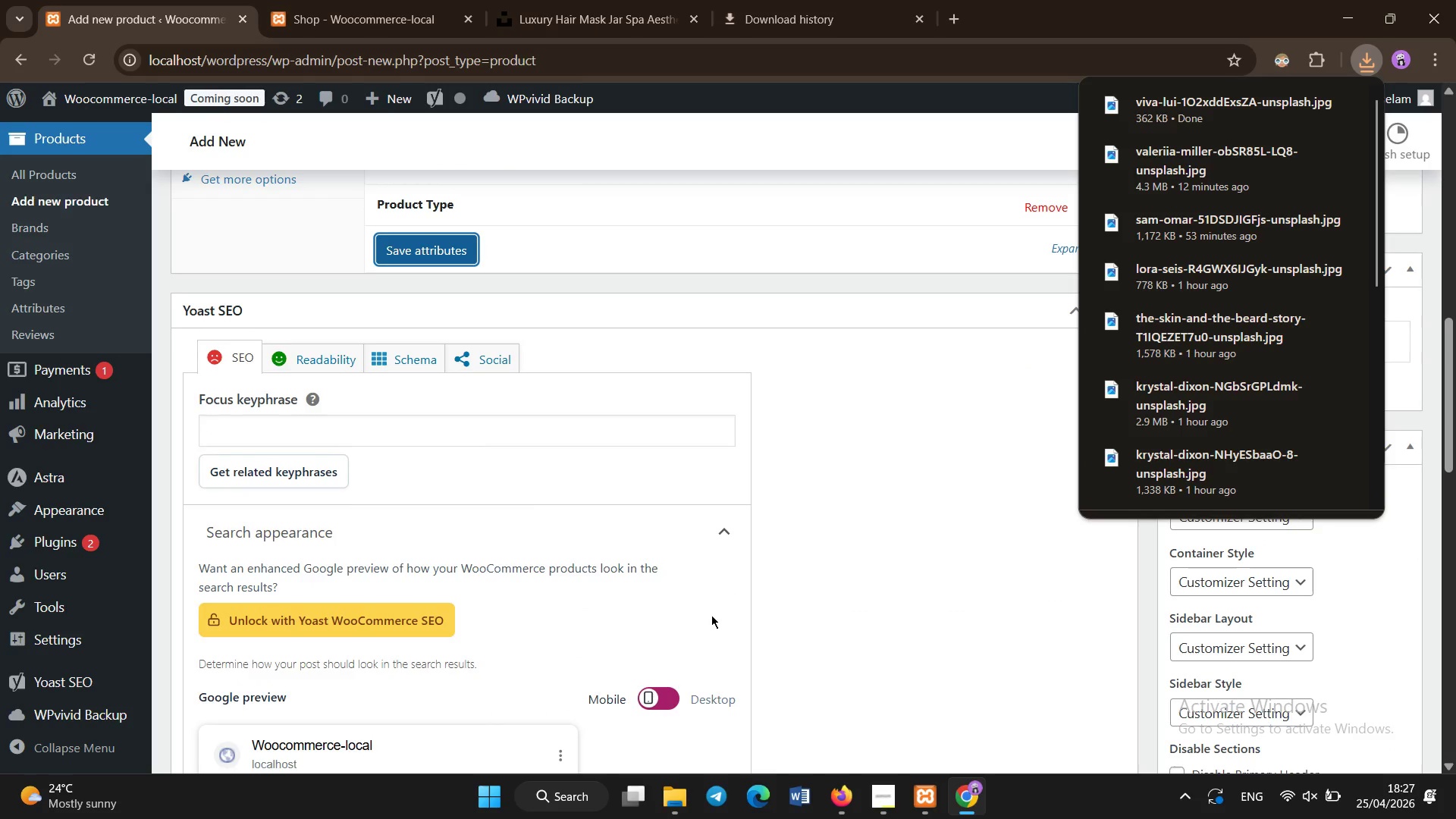 
scroll: coordinate [713, 600], scroll_direction: up, amount: 5.0
 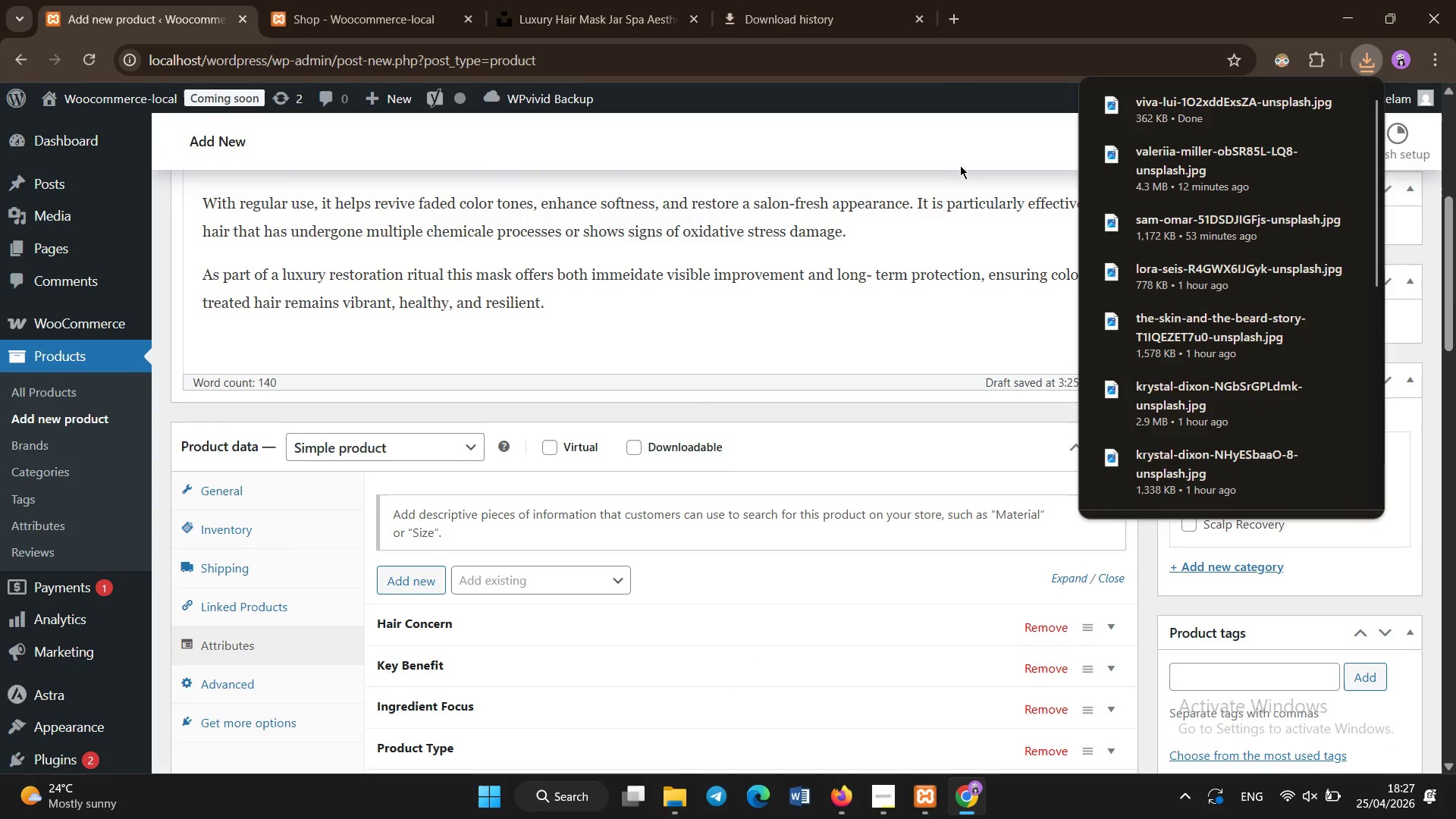 
left_click([921, 136])
 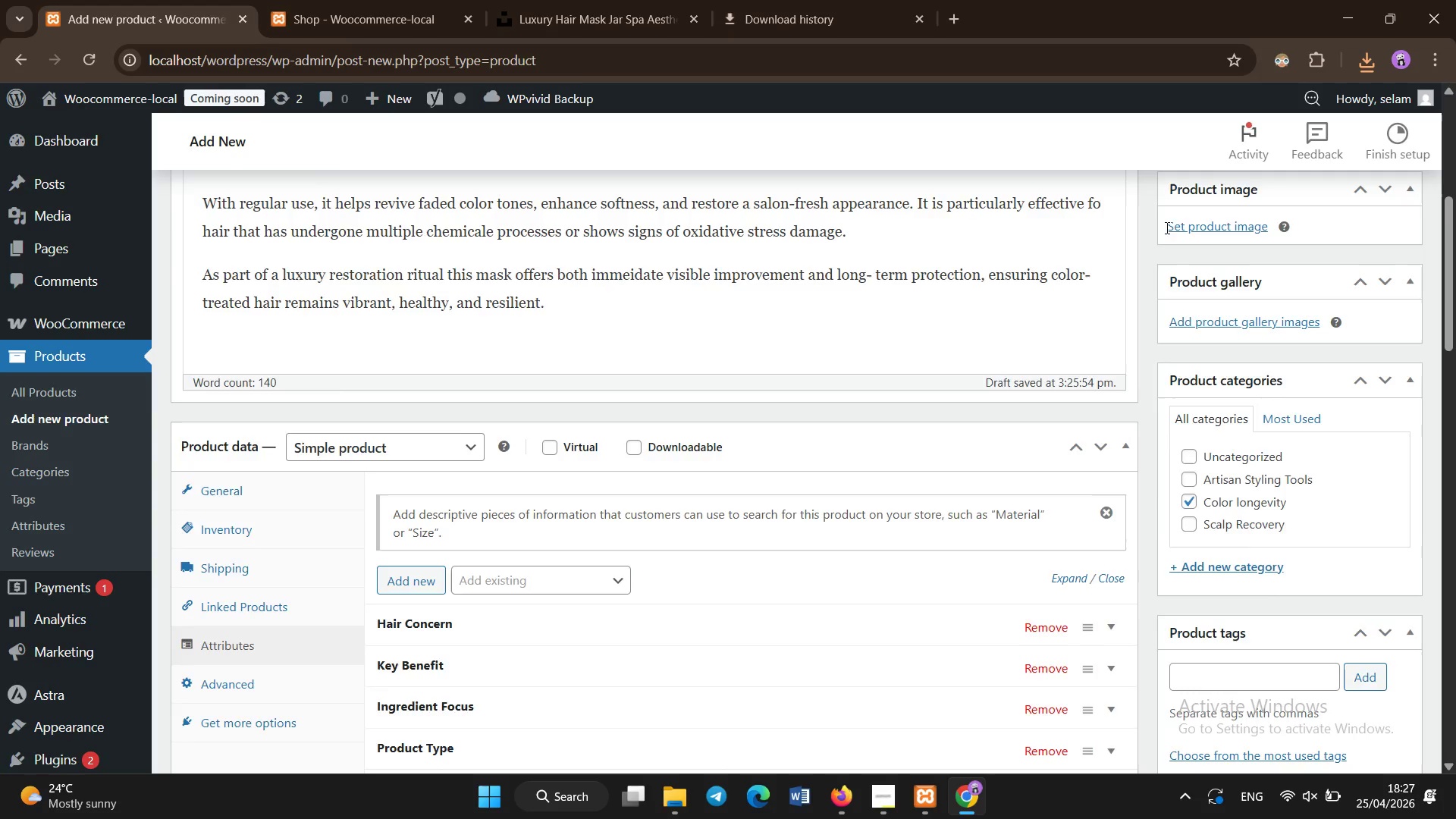 
scroll: coordinate [1351, 312], scroll_direction: up, amount: 4.0
 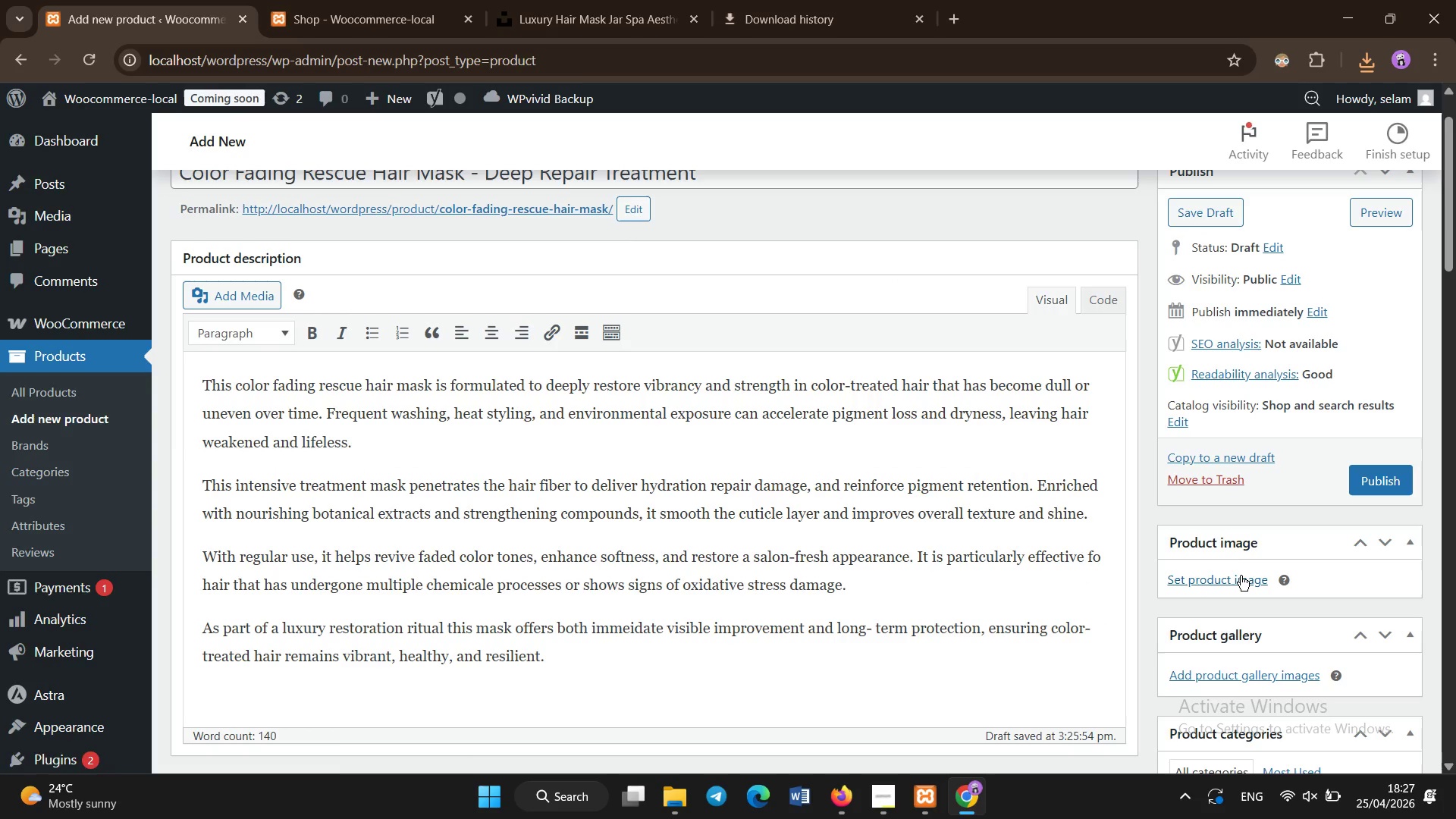 
left_click([1241, 577])
 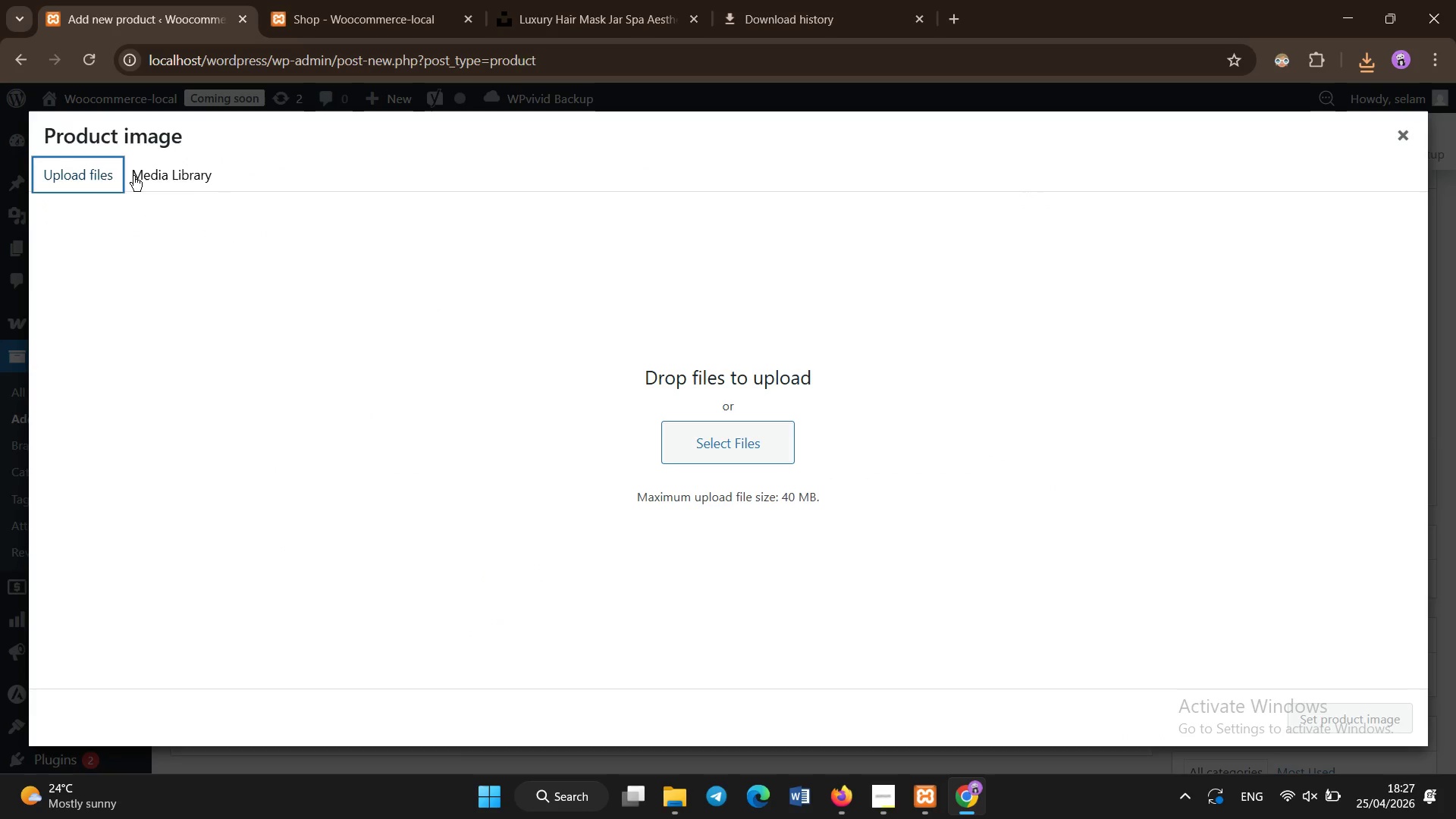 
left_click([764, 443])
 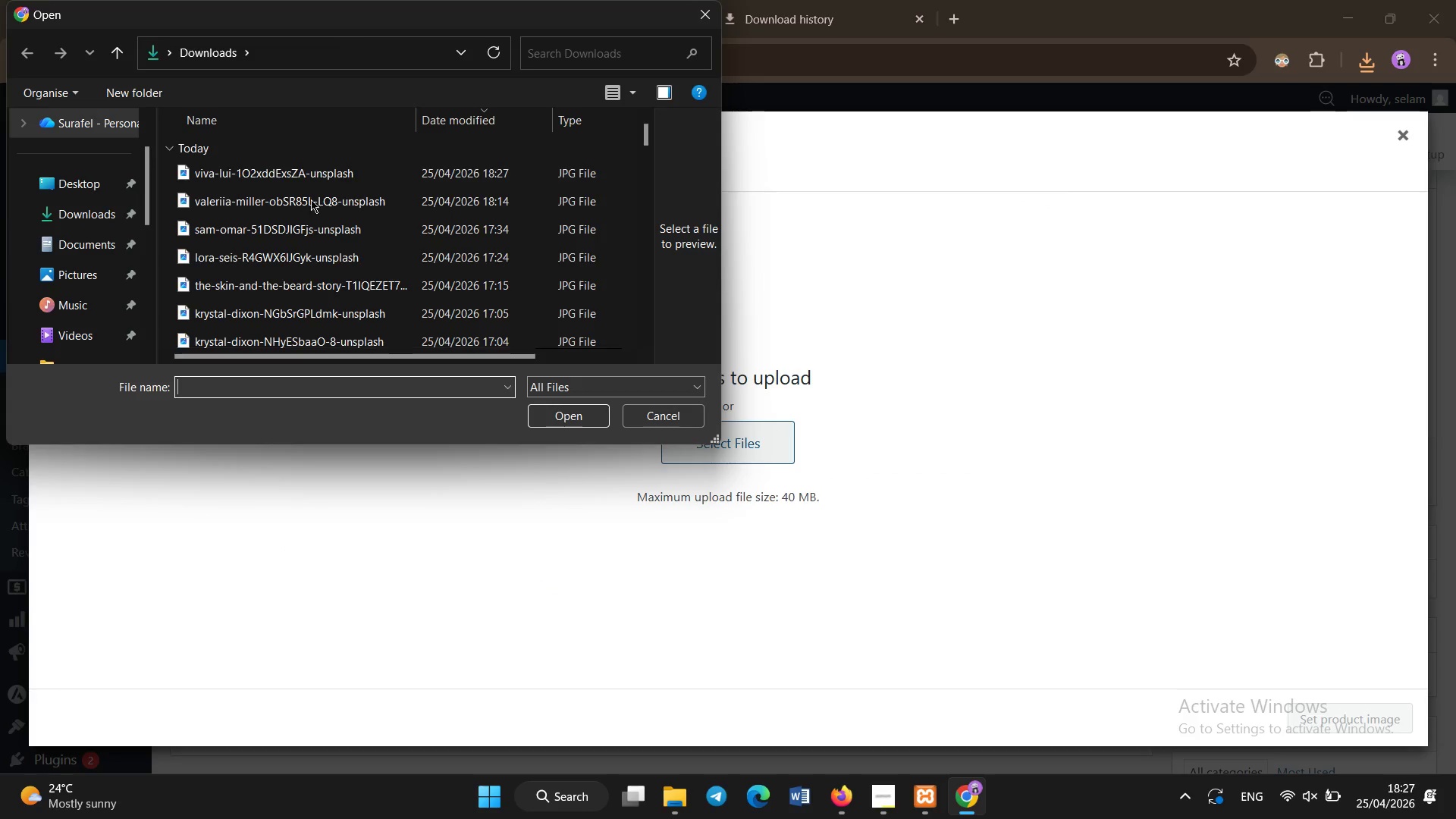 
double_click([304, 166])
 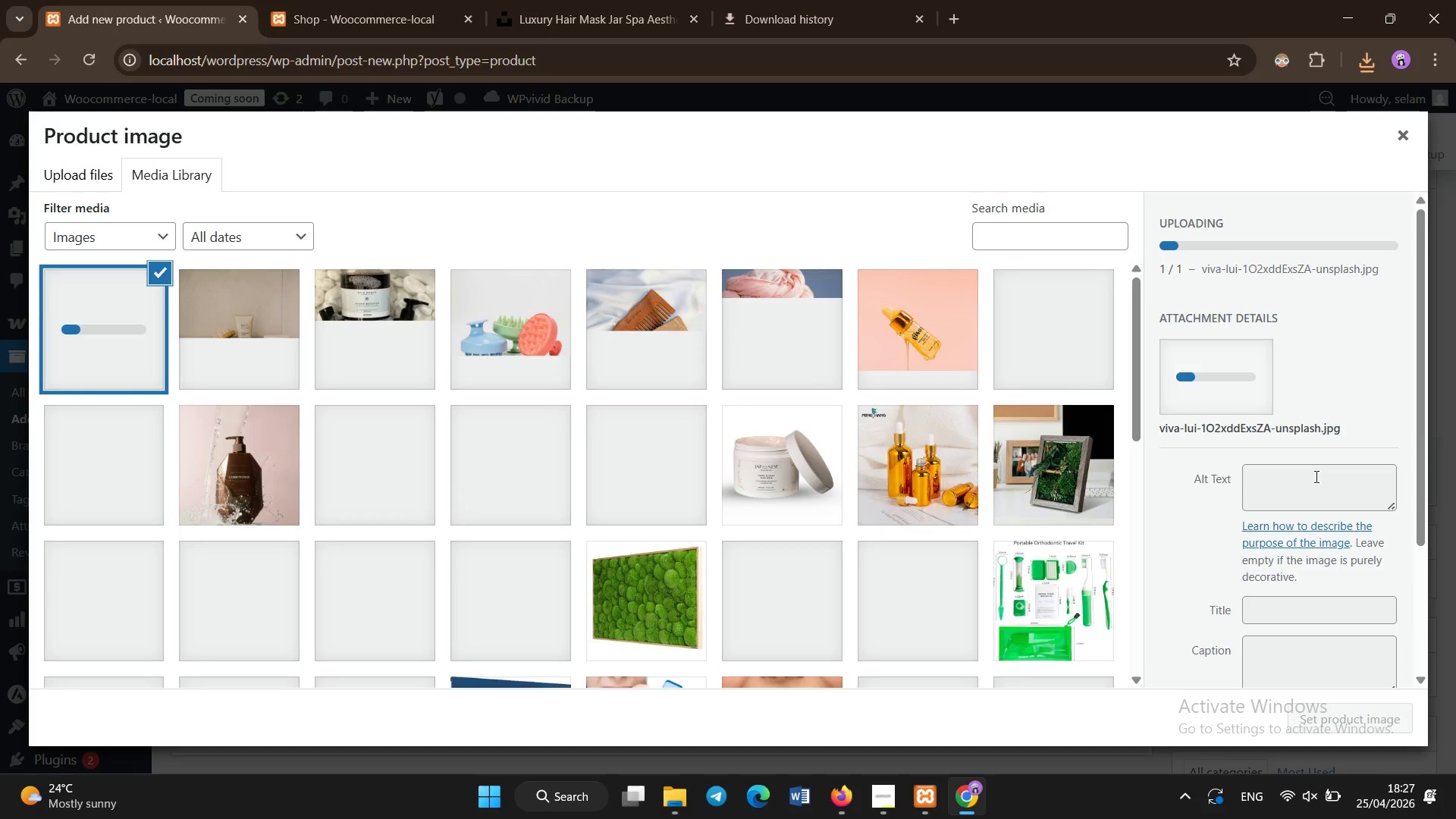 
left_click([1307, 485])
 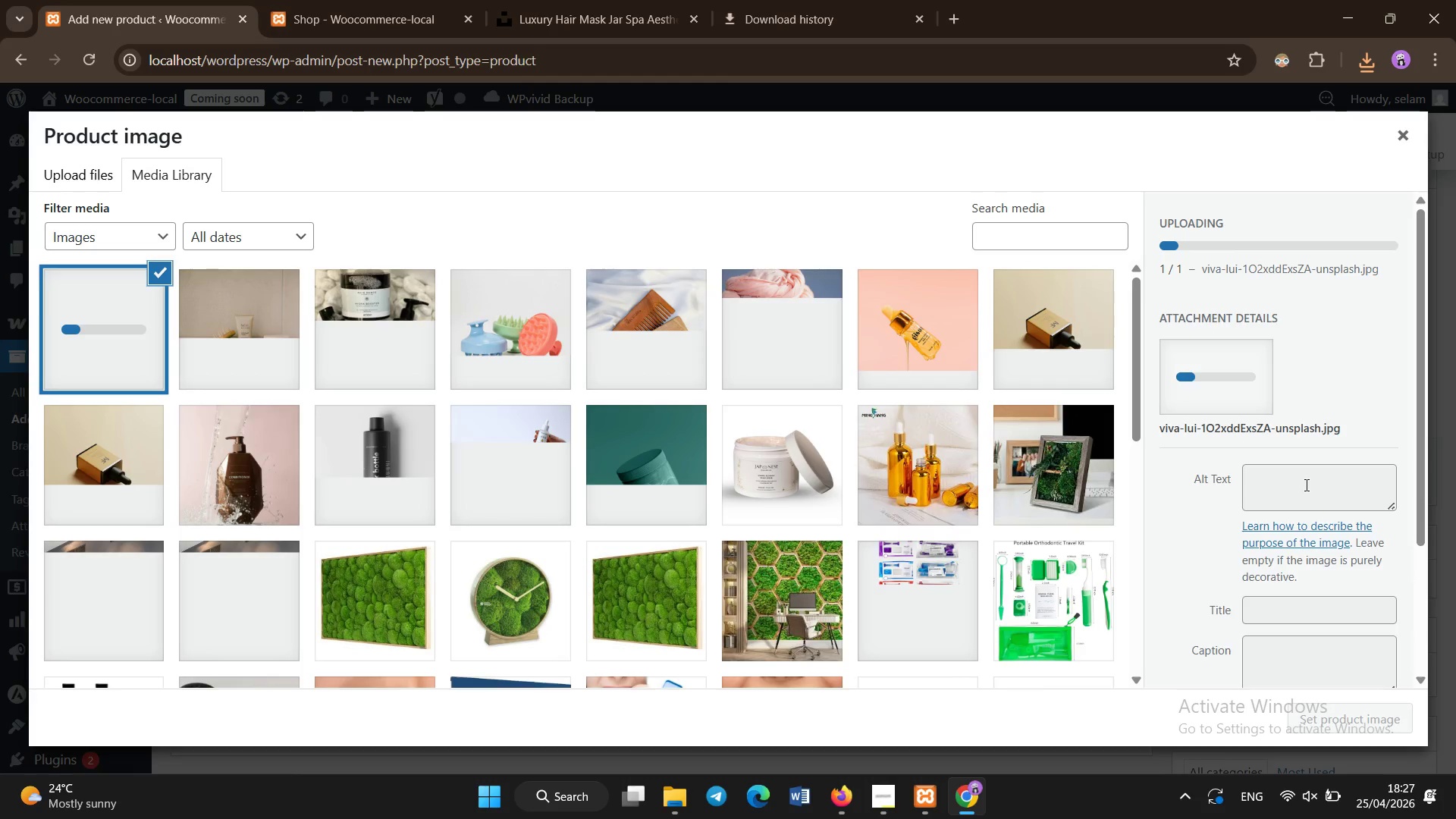 
left_click([1307, 485])
 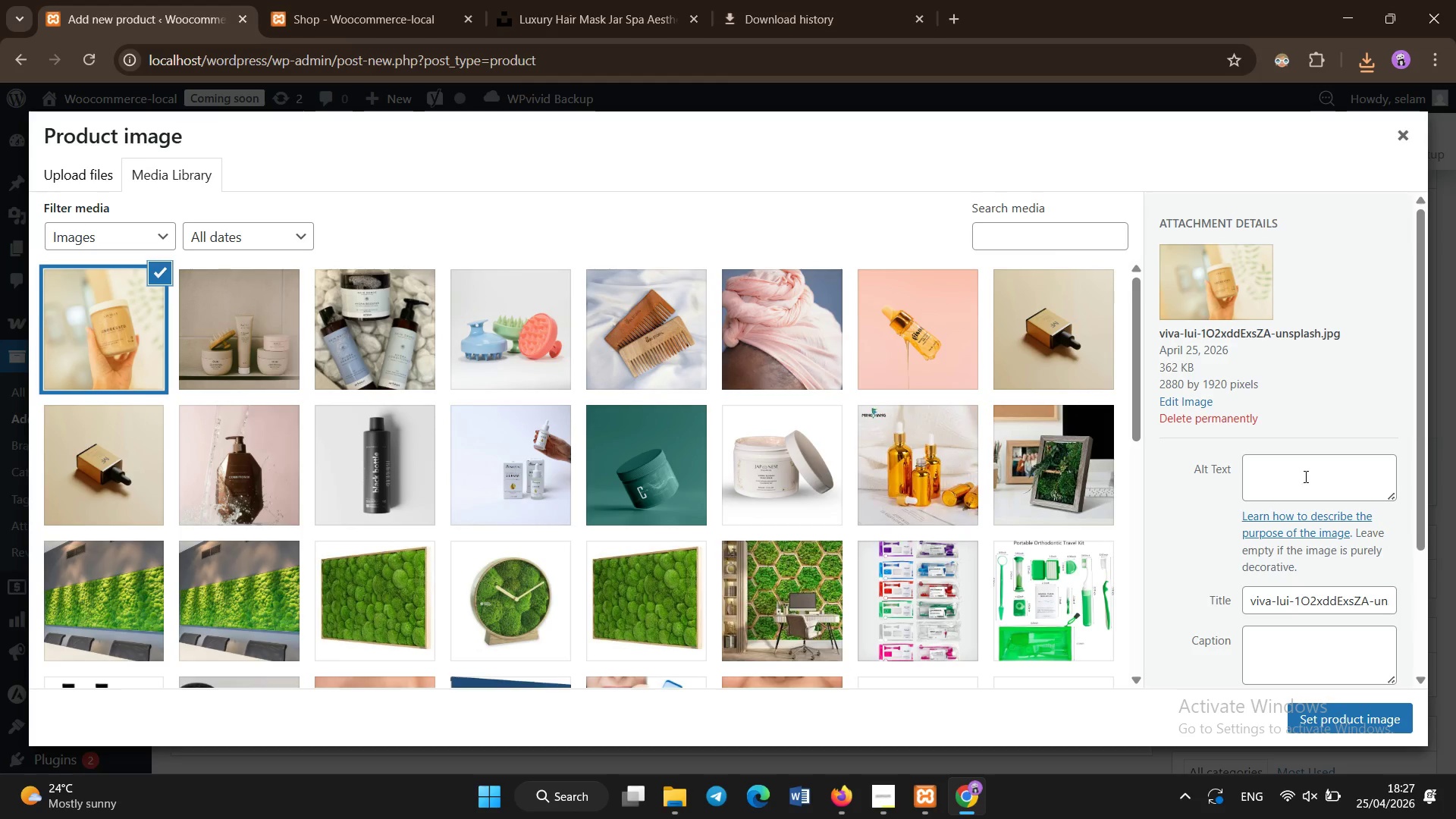 
left_click([1306, 477])
 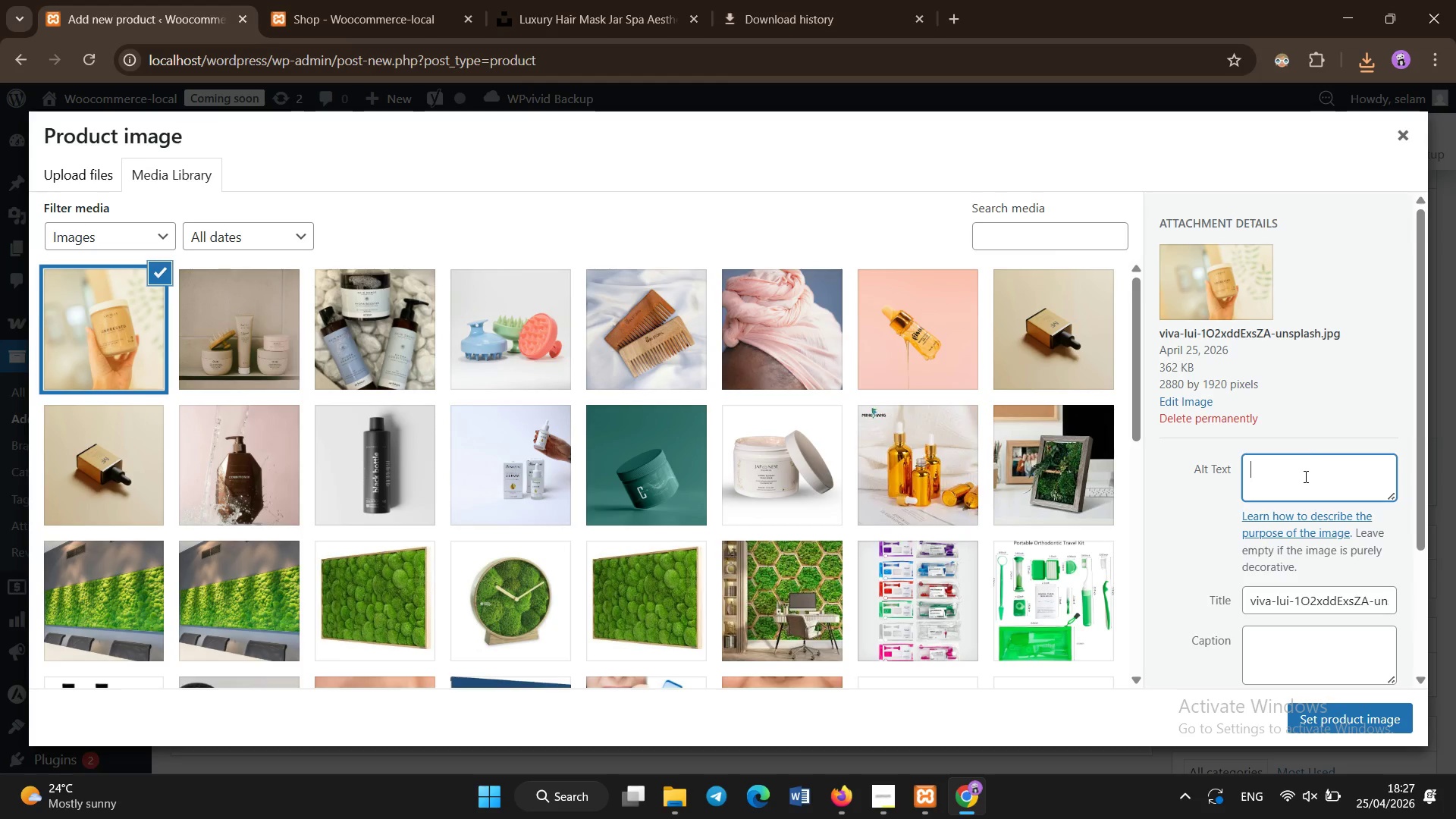 
type(Color fading rescue hair)
 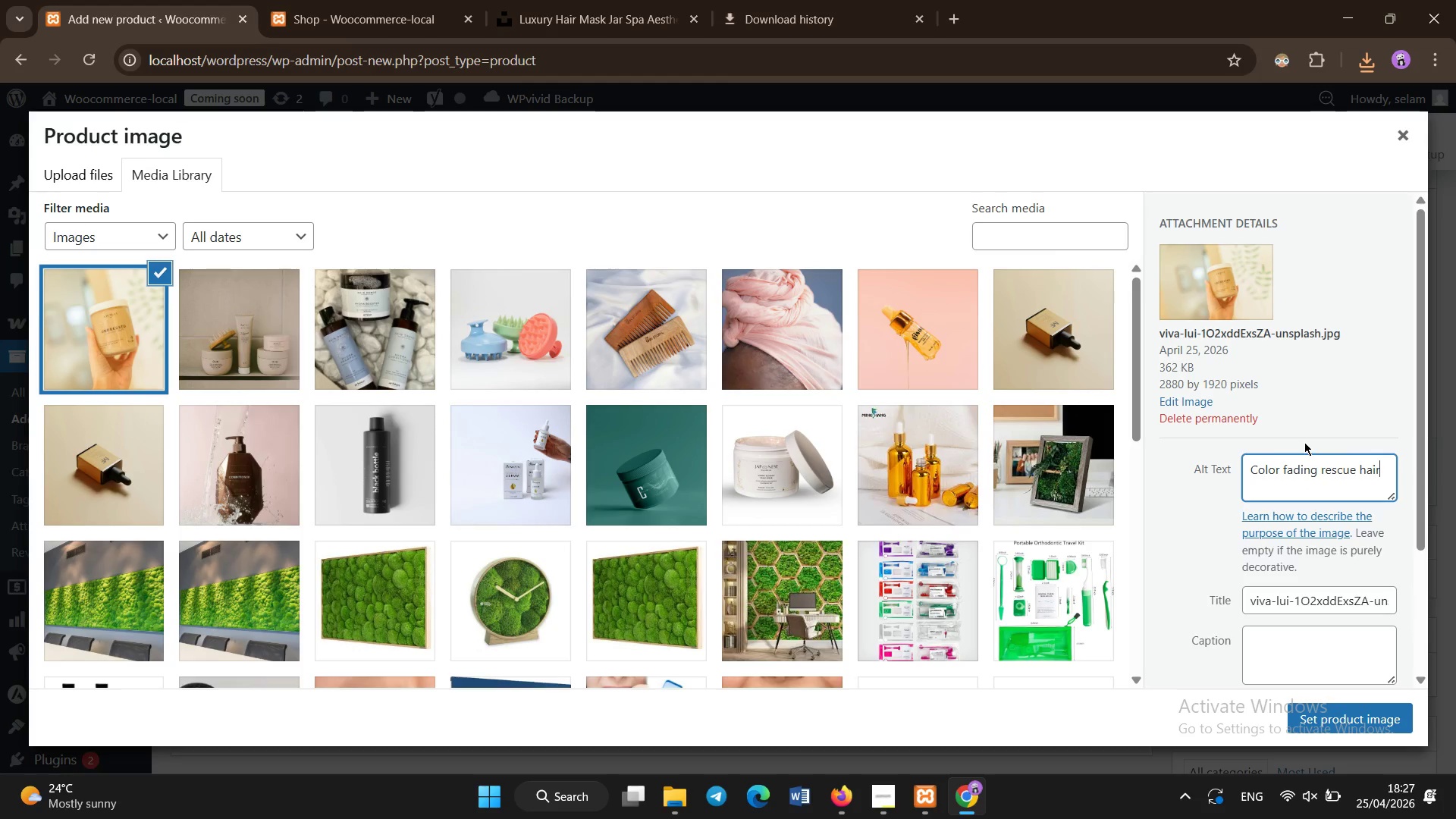 
type( mask for deep repair and pigment restoration)
 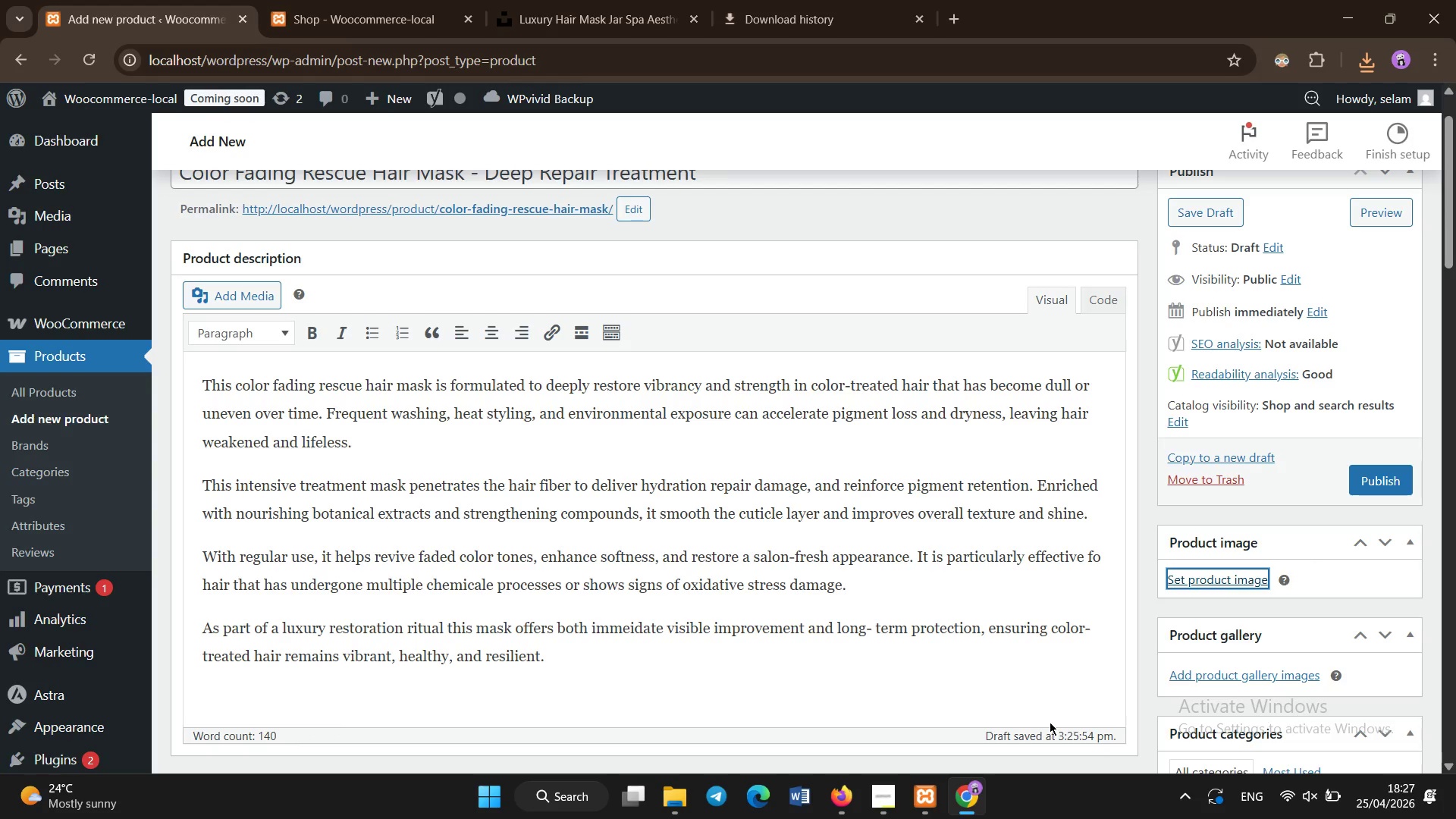 
scroll: coordinate [837, 689], scroll_direction: down, amount: 7.0
 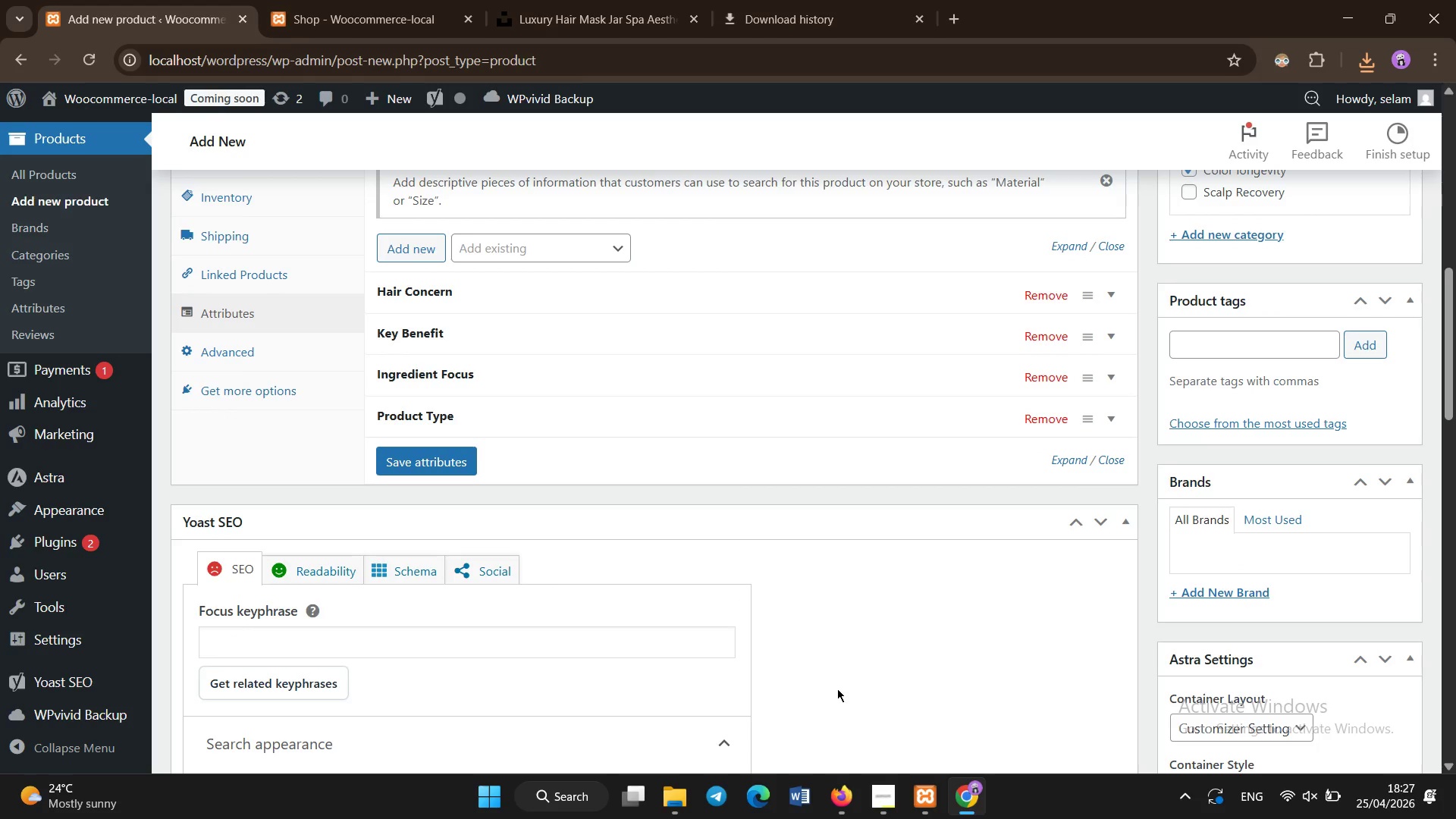 
scroll: coordinate [837, 689], scroll_direction: none, amount: 0.0
 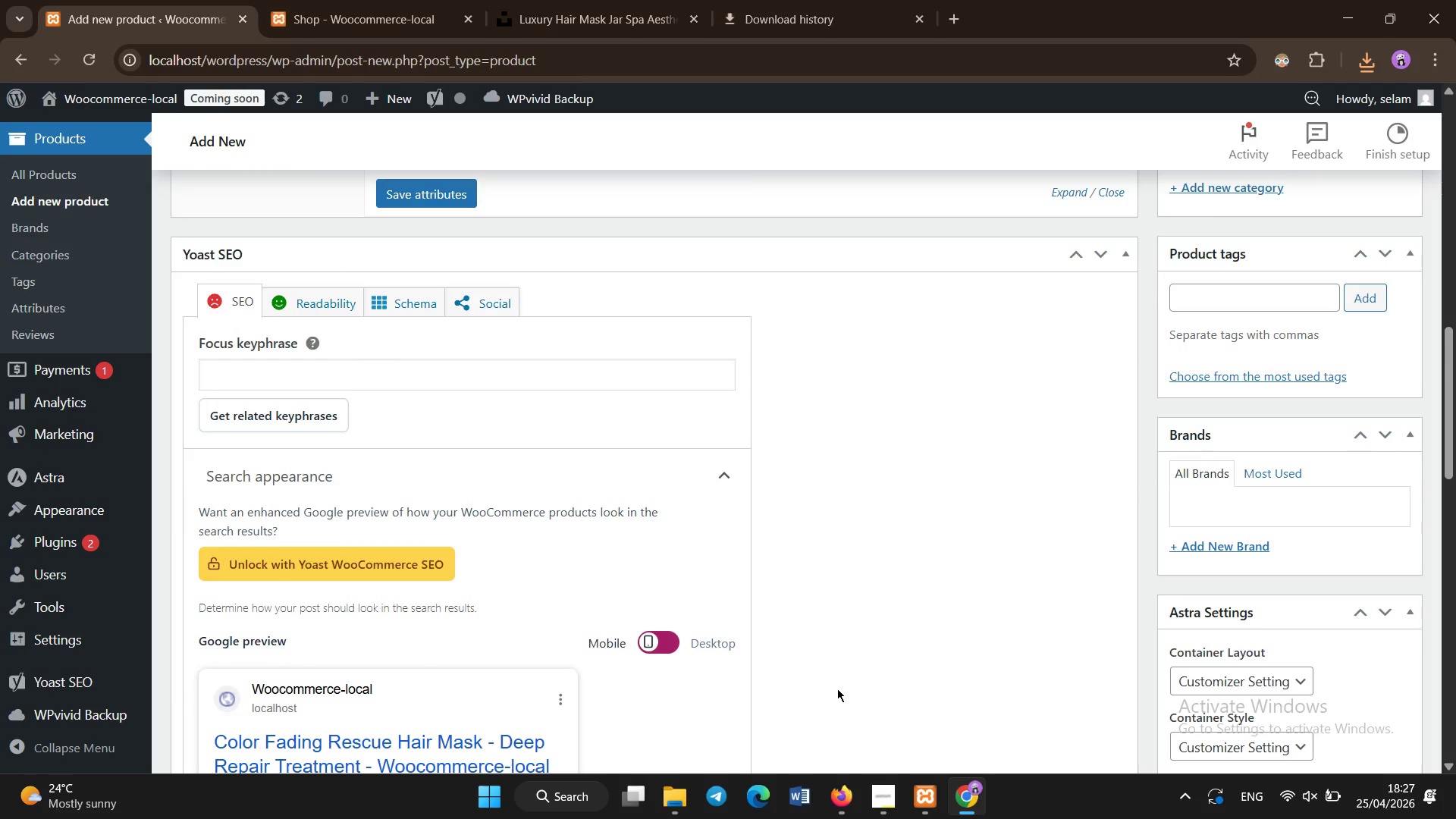 
scroll: coordinate [820, 622], scroll_direction: down, amount: 2.0
 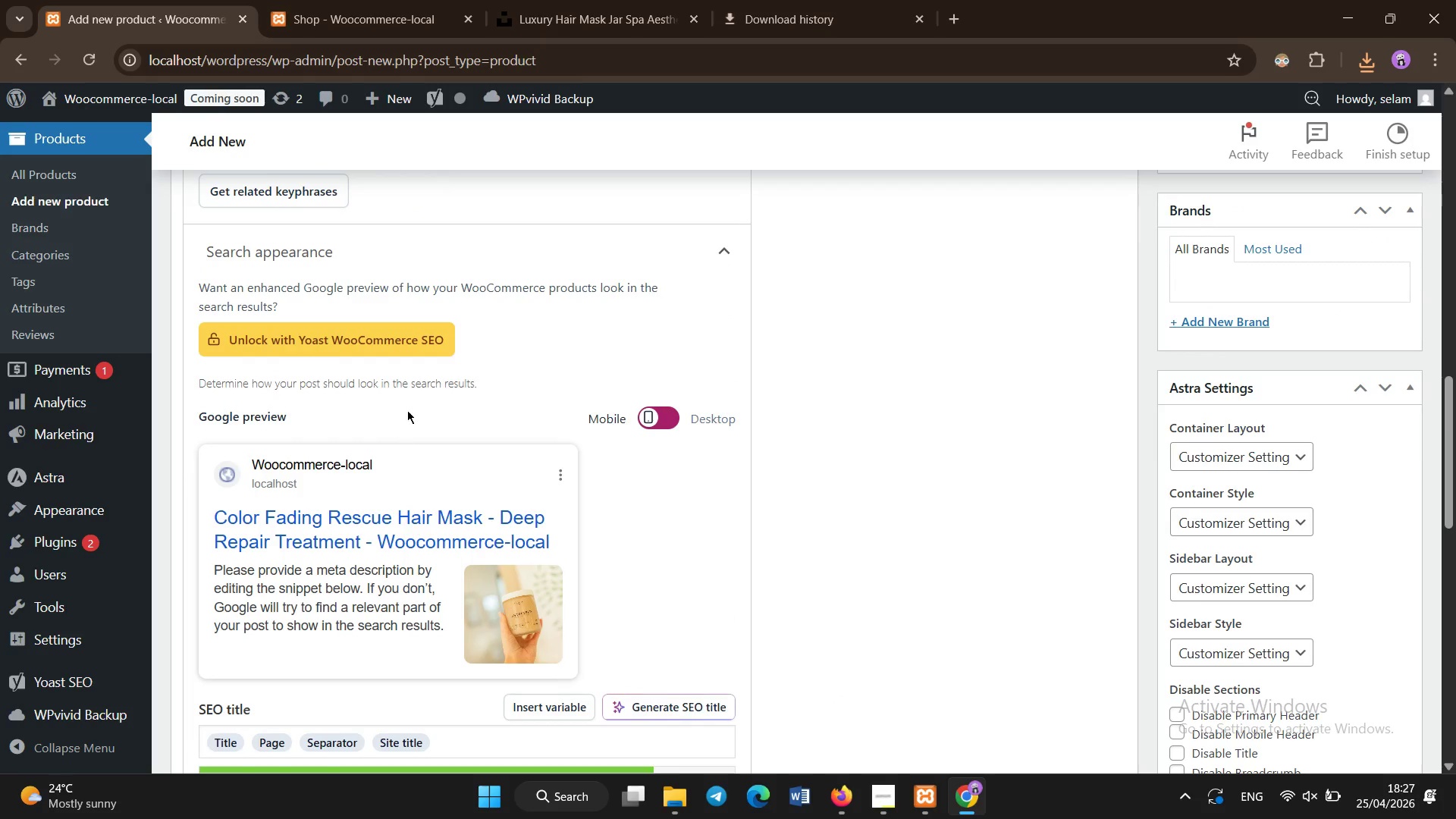 
scroll: coordinate [407, 410], scroll_direction: up, amount: 2.0
 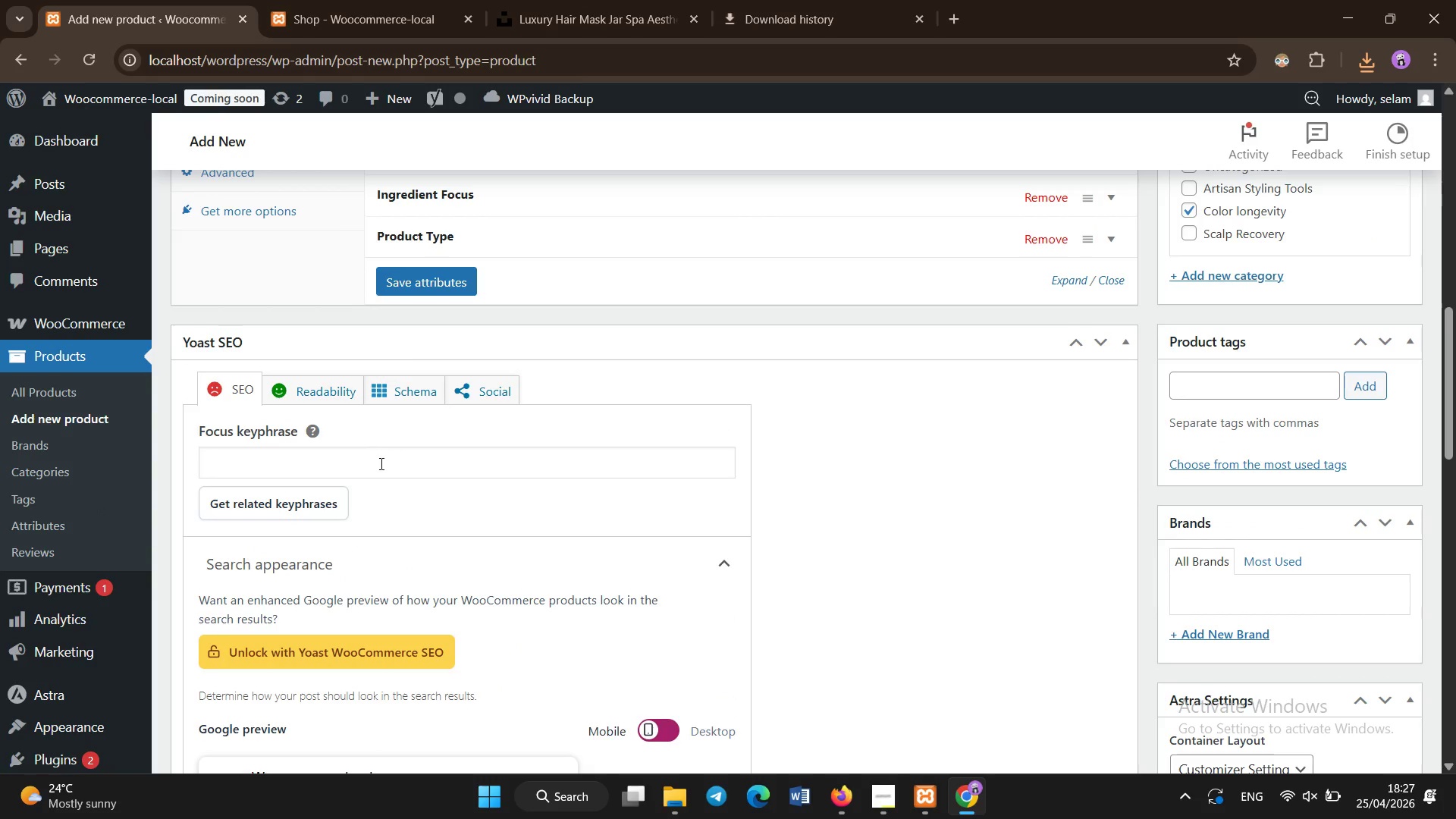 
left_click([380, 465])
 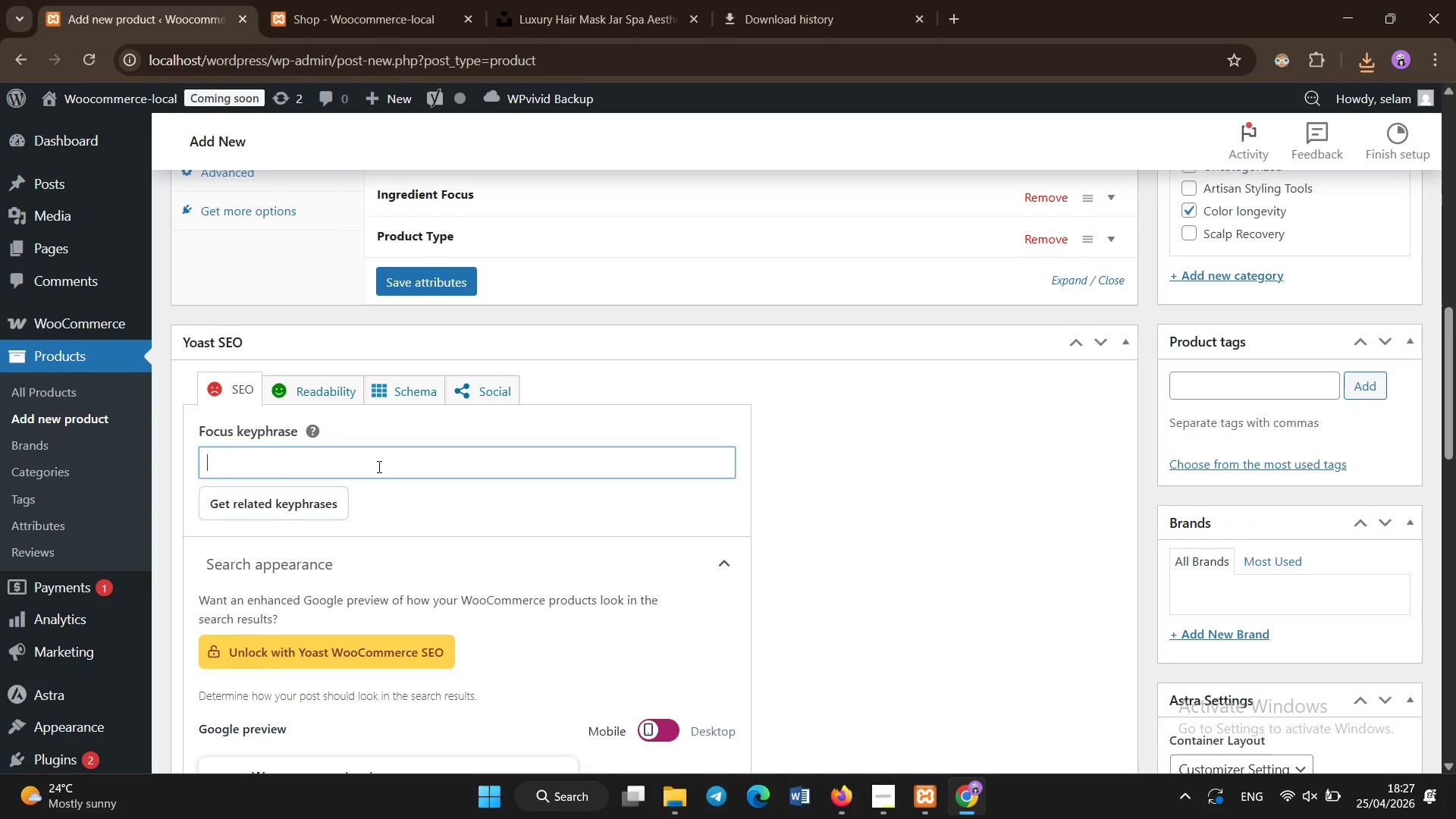 
type(color fading hair treatment)
 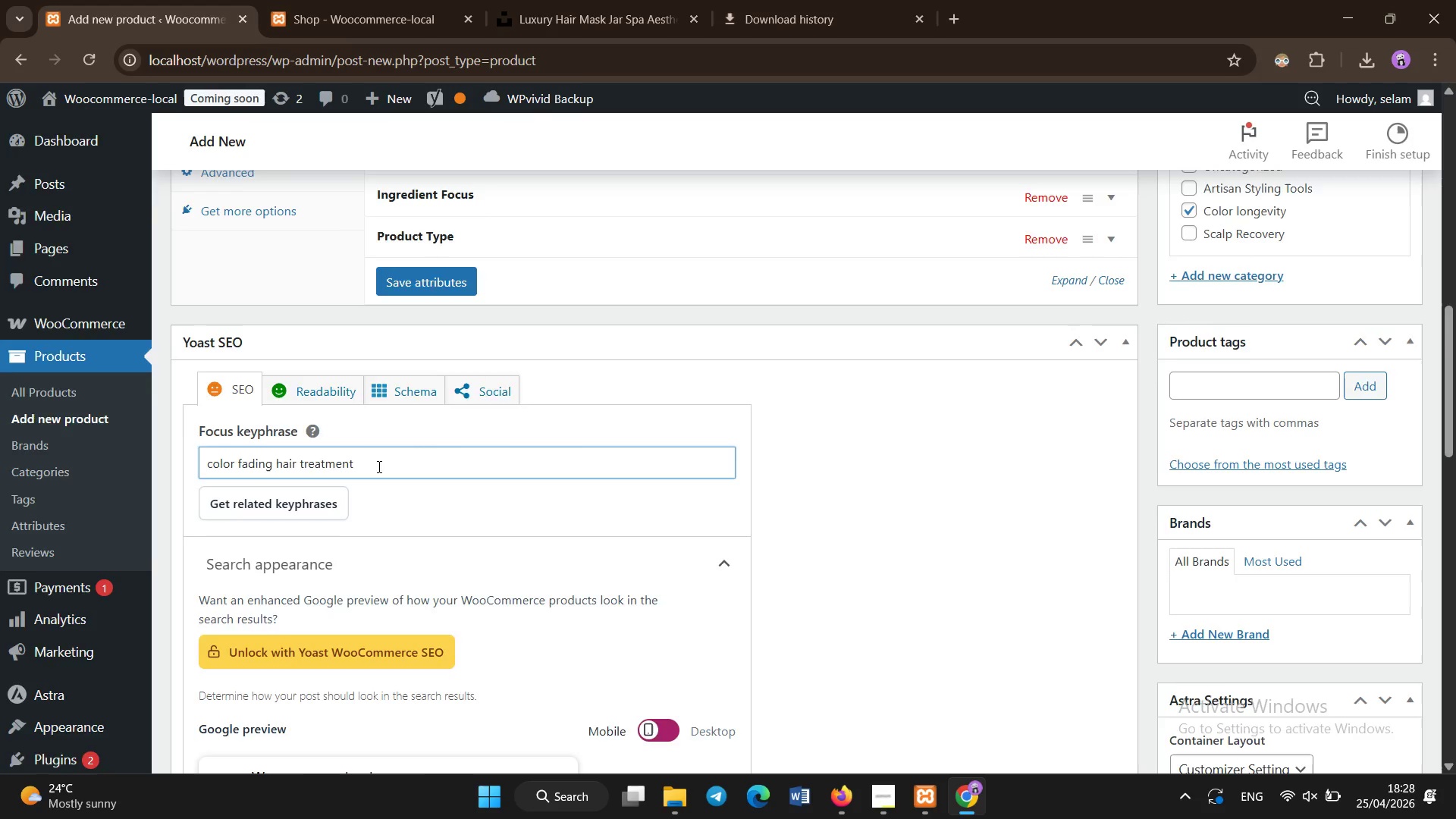 
scroll: coordinate [368, 529], scroll_direction: down, amount: 4.0
 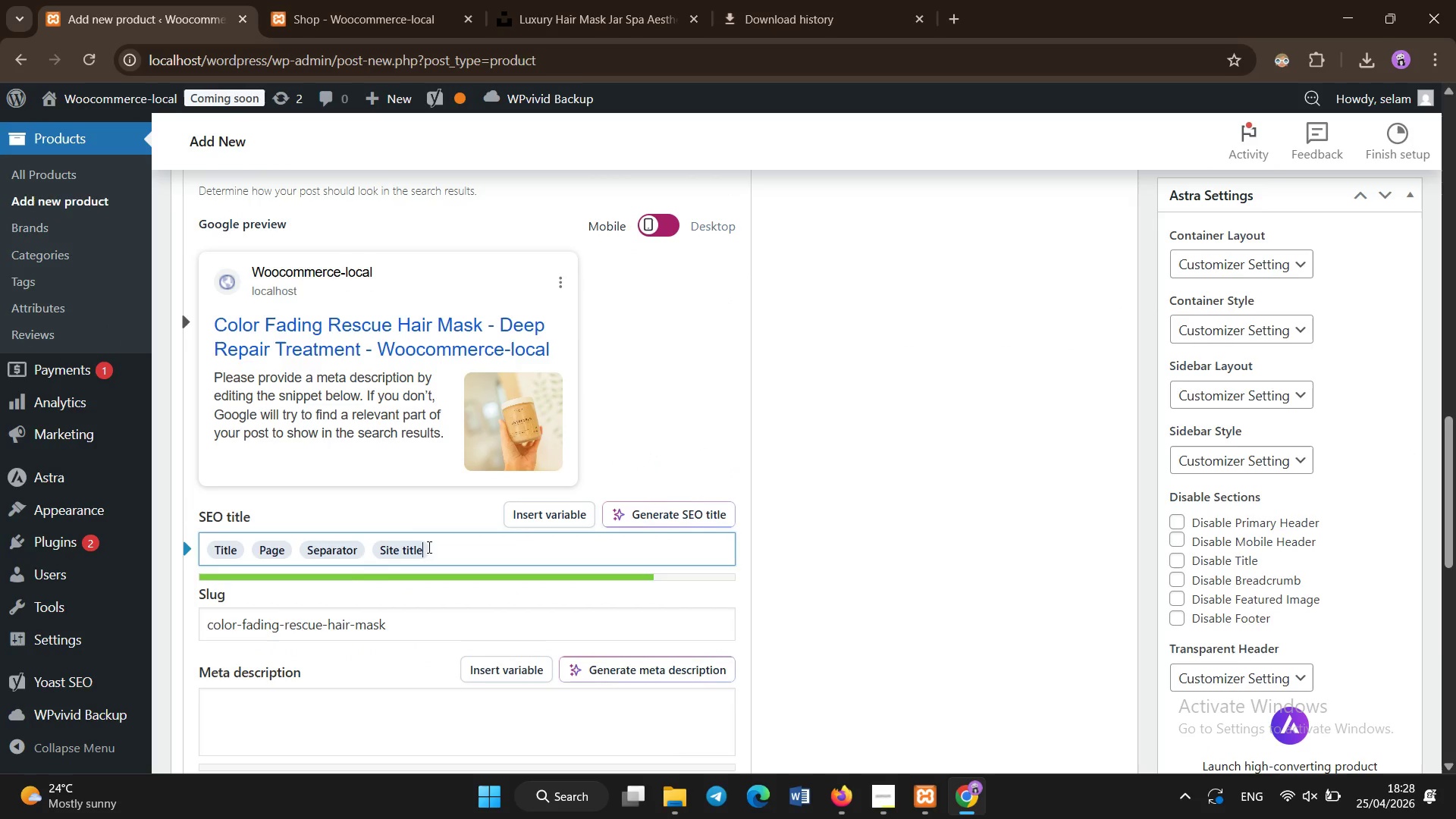 
key(Backspace)
 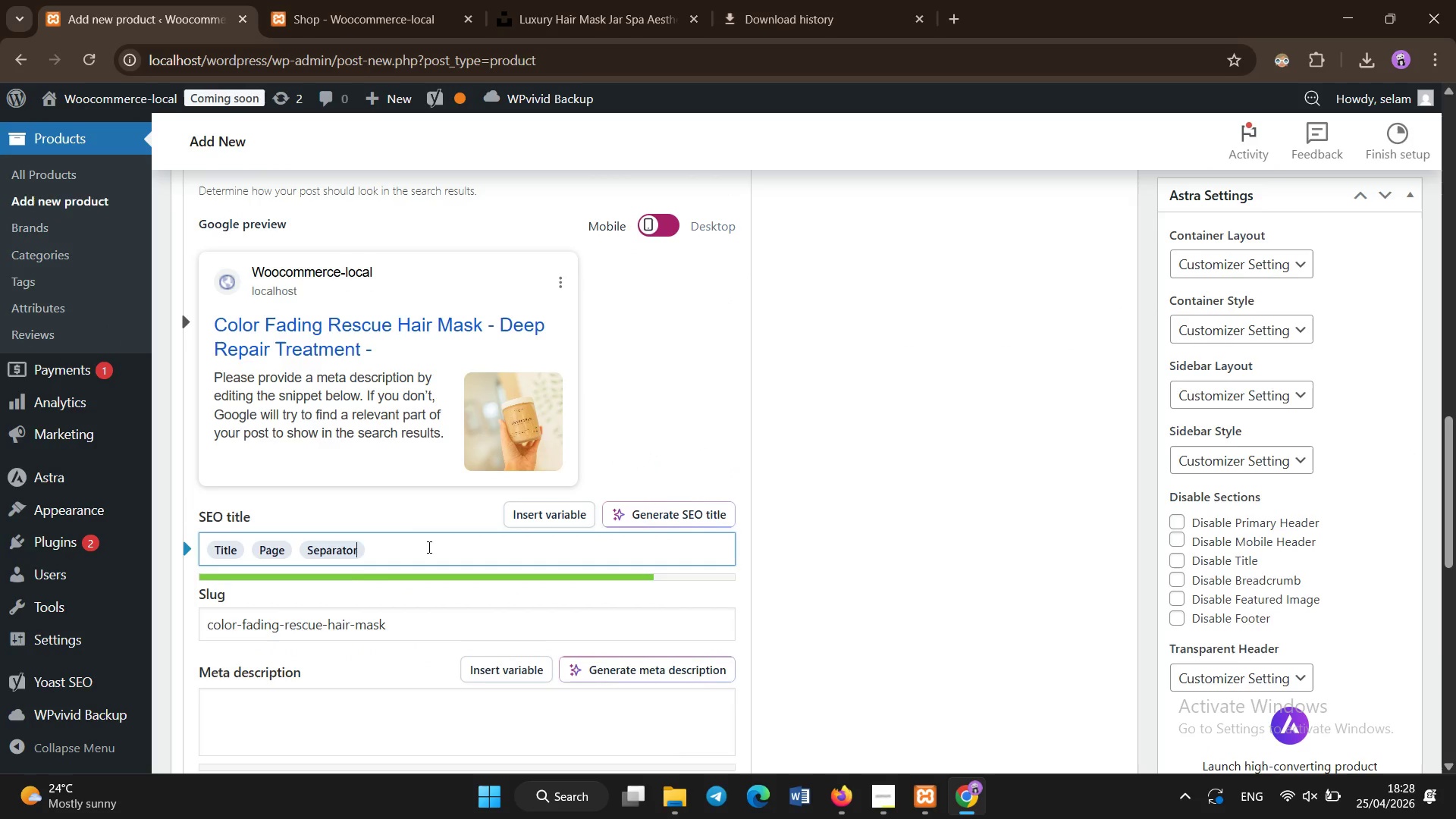 
key(Backspace)
 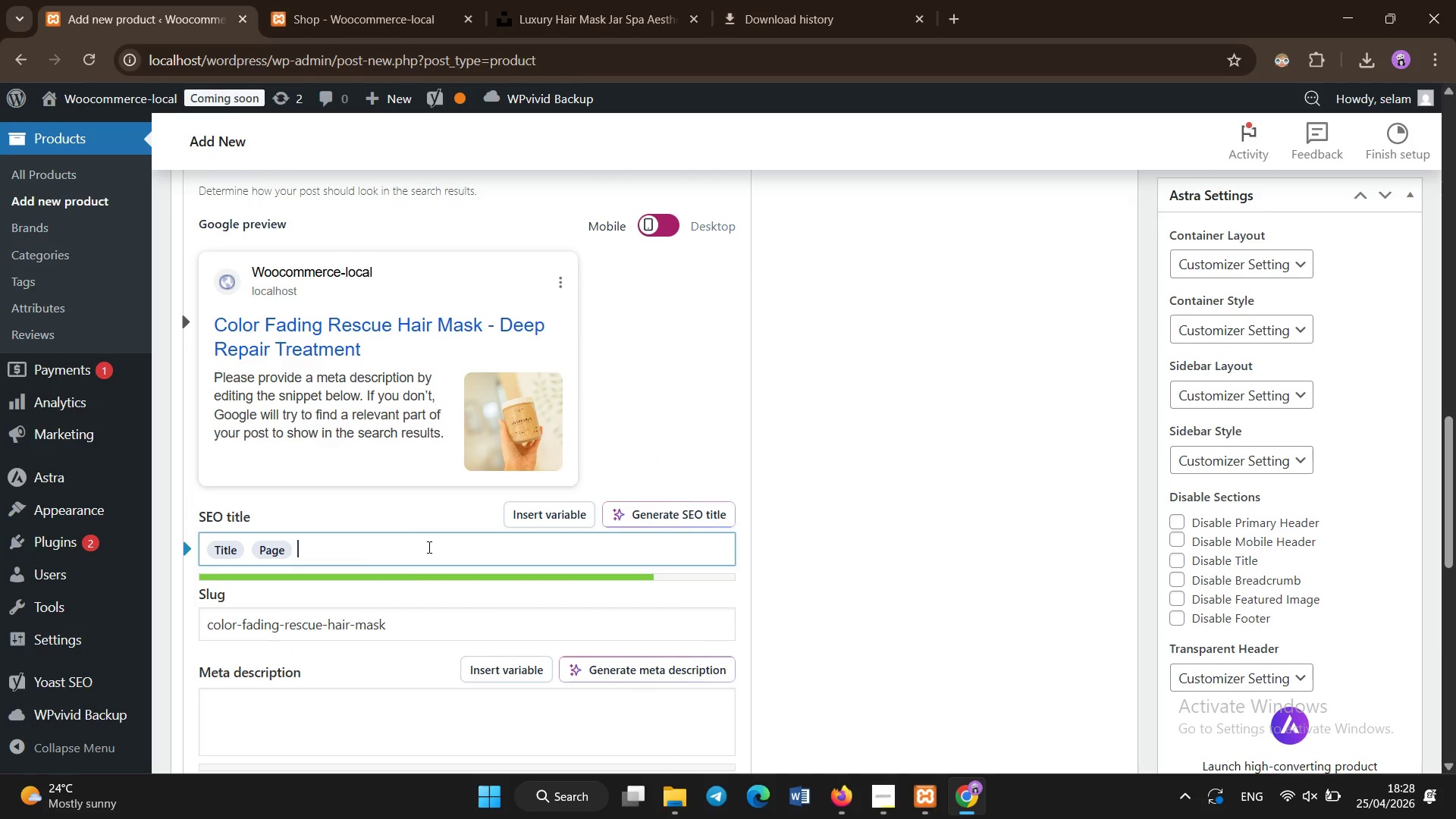 
key(Backspace)
 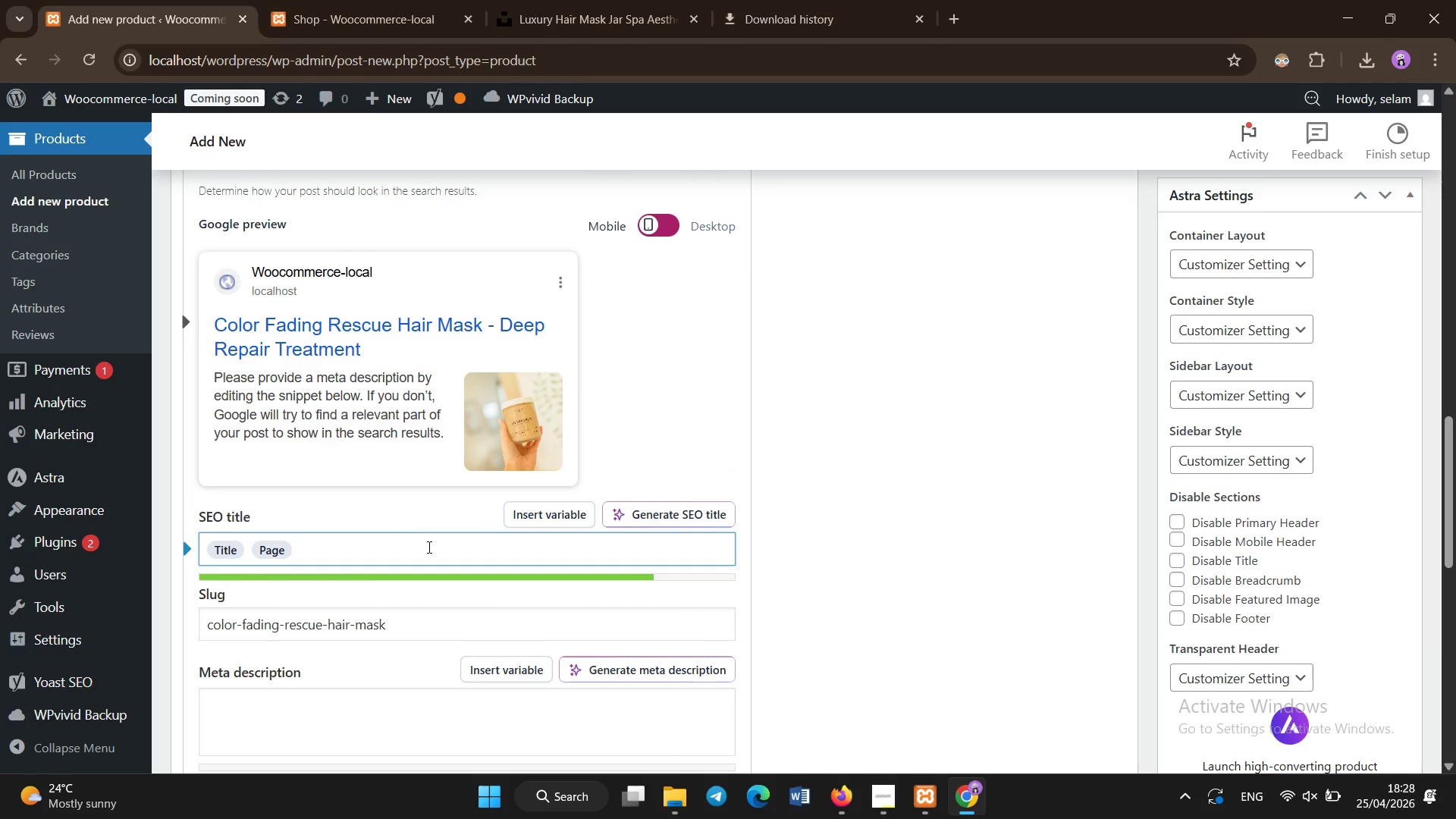 
scroll: coordinate [429, 548], scroll_direction: down, amount: 1.0
 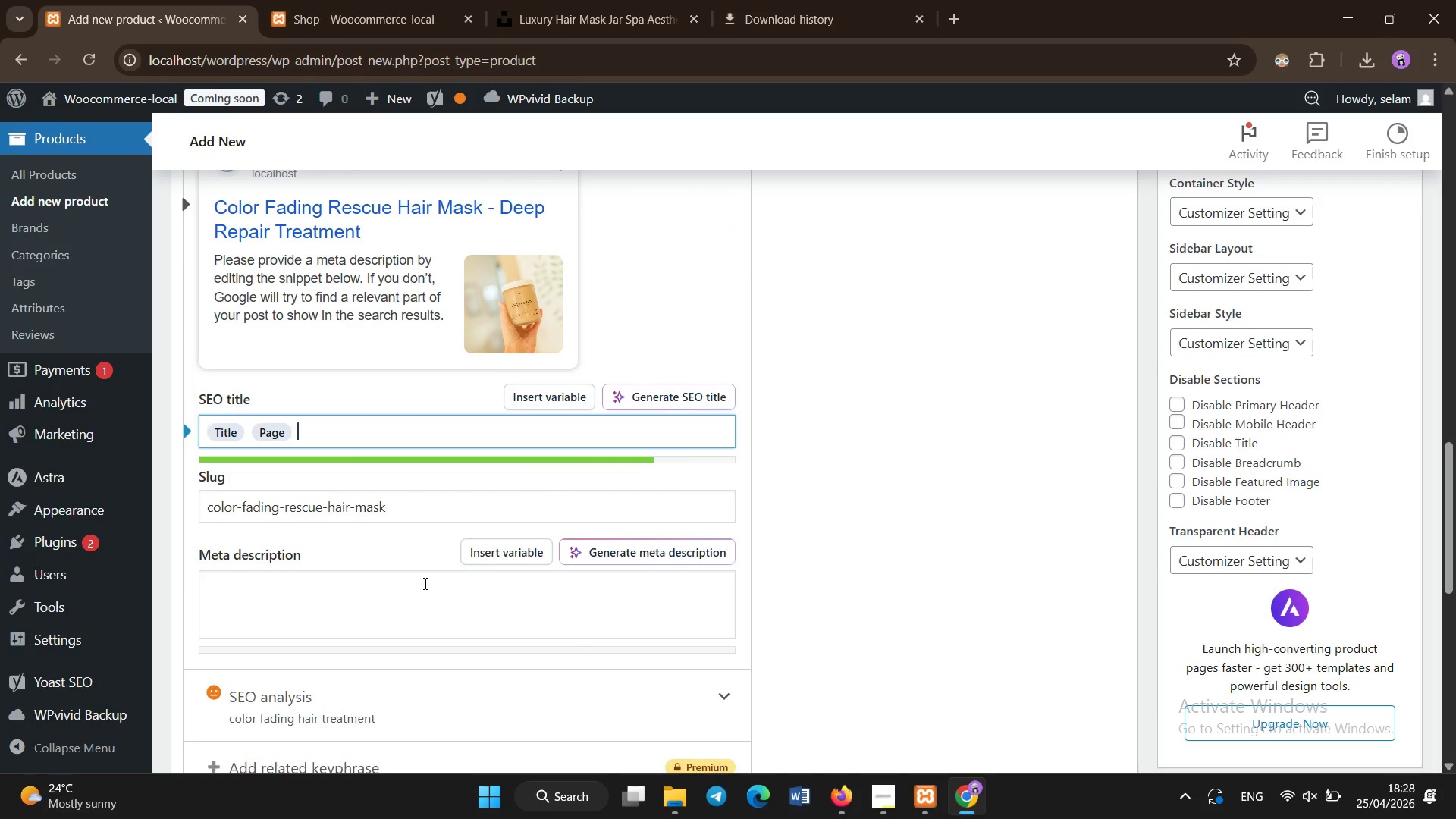 
left_click([425, 584])
 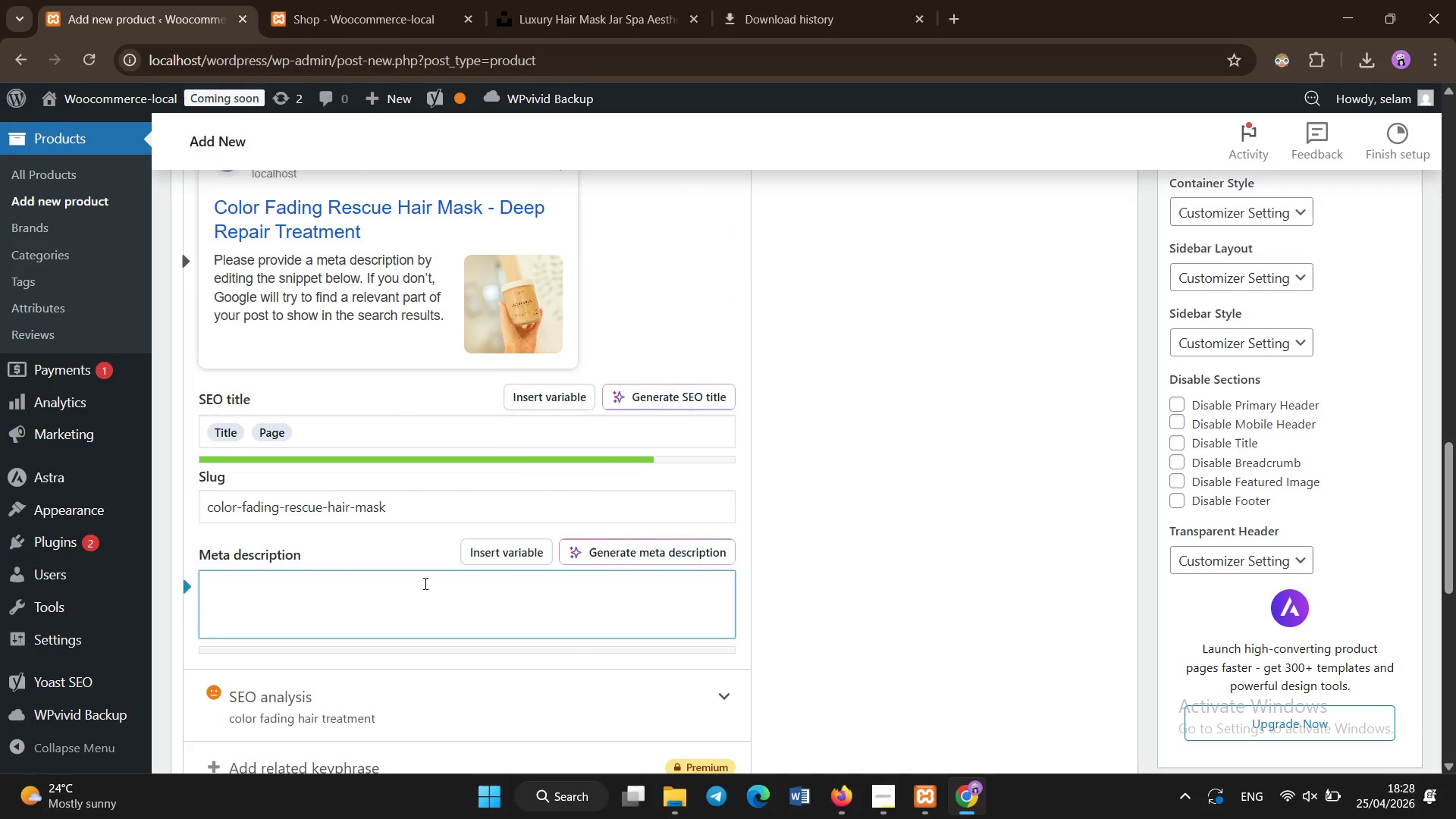 
type(In)
 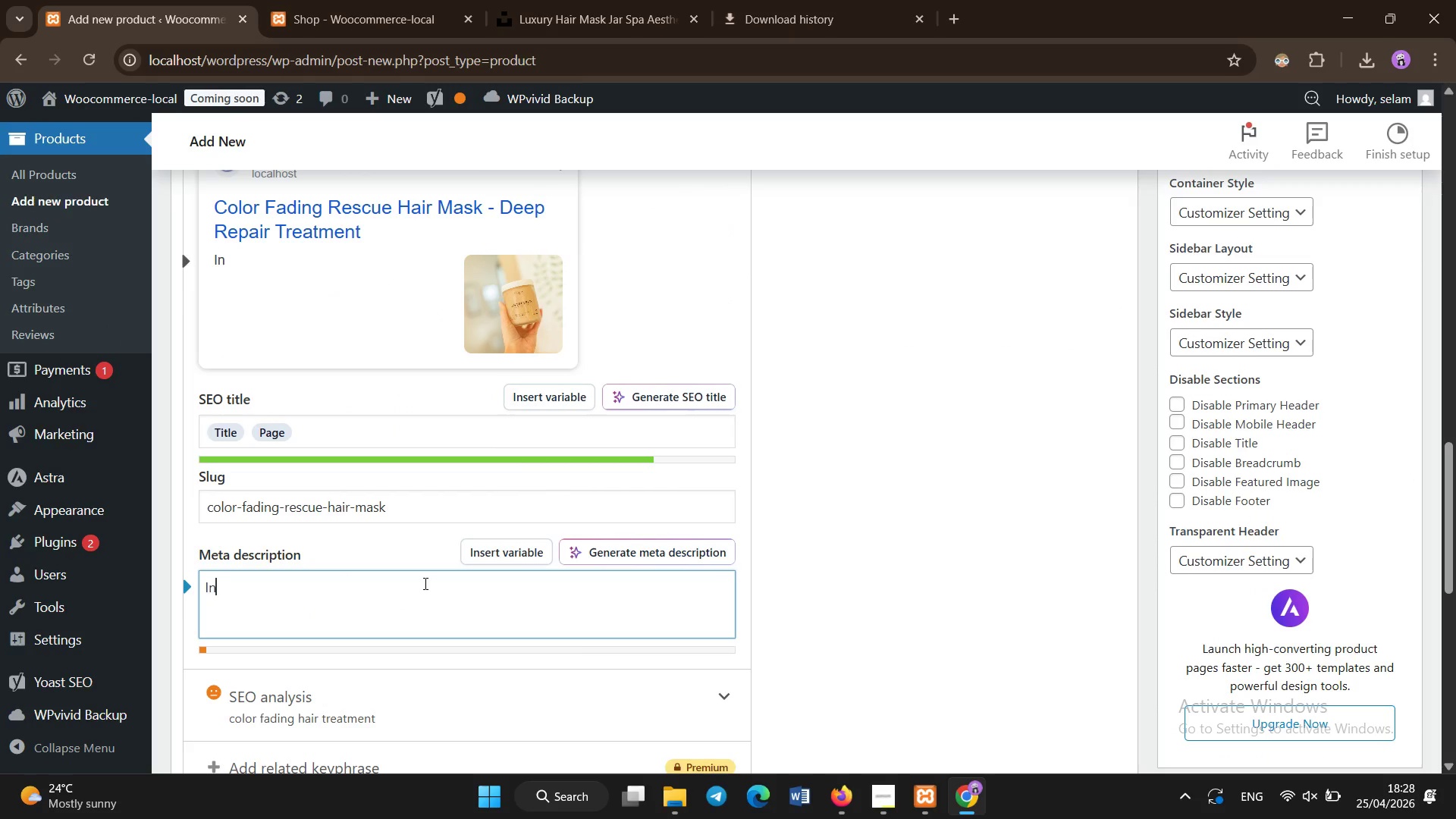 
type(tensive hair mask that restores faded color, repairs damage, and enhances shine for treated hair)
 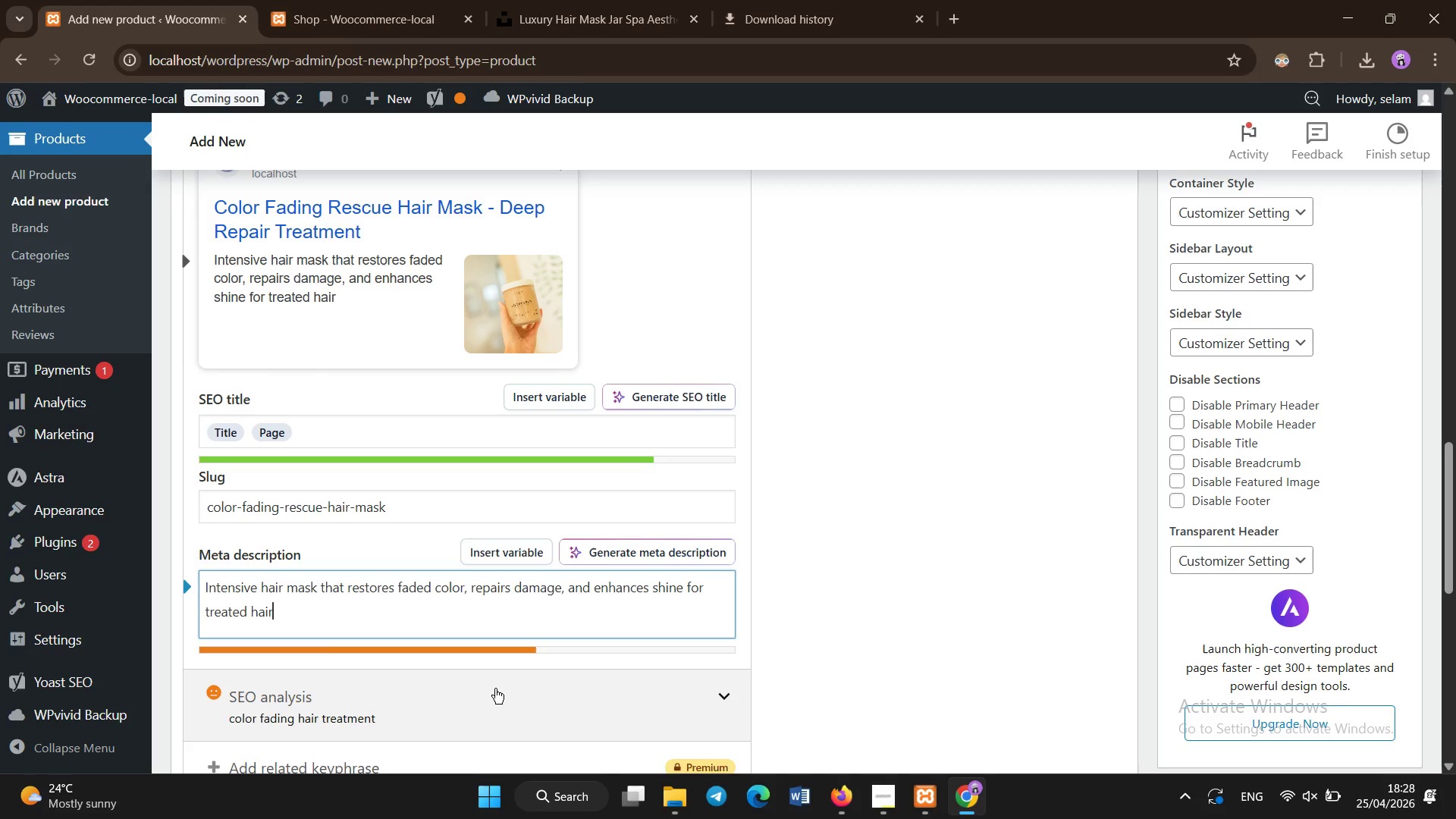 
key(Period)
 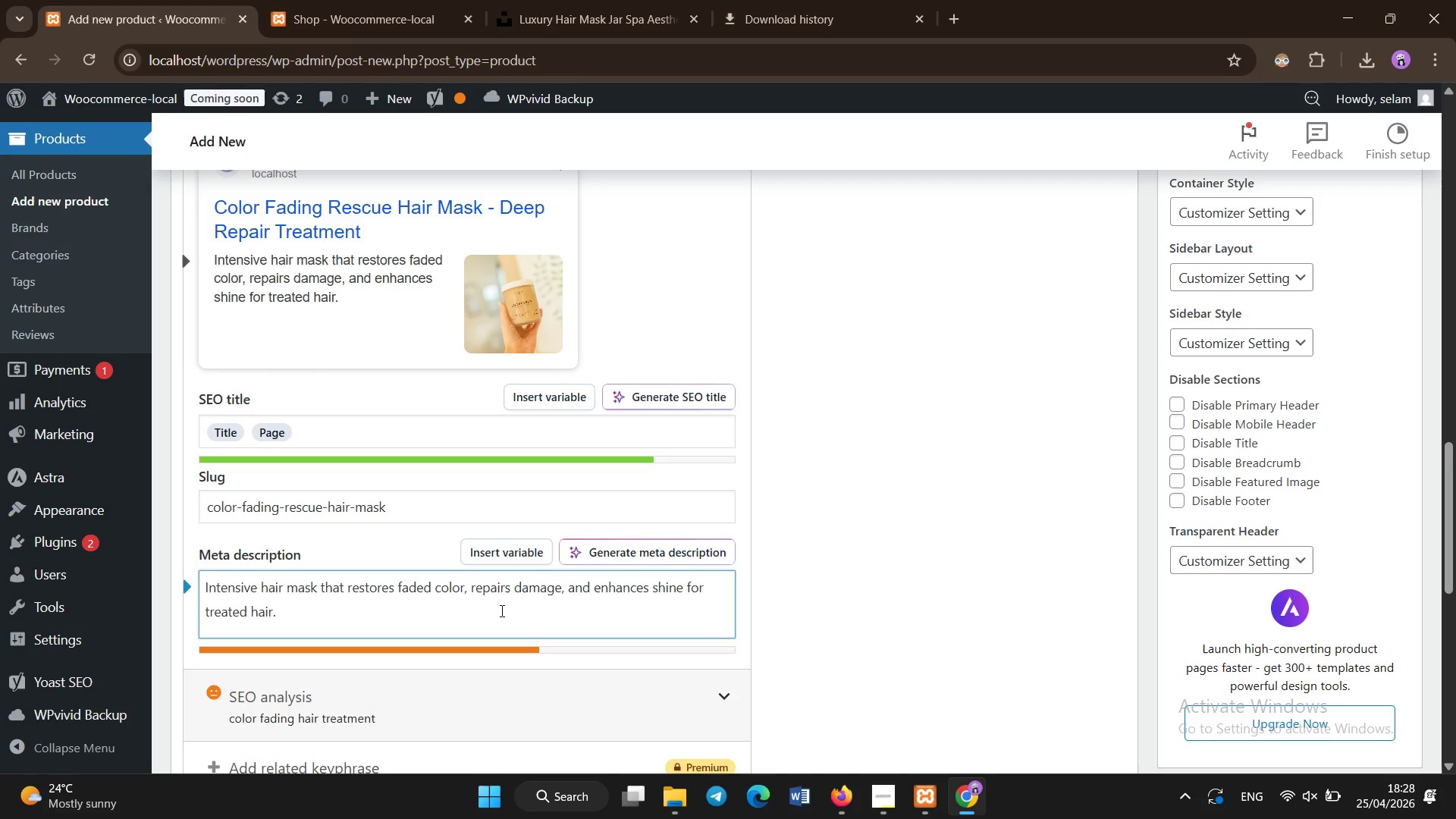 
scroll: coordinate [618, 523], scroll_direction: down, amount: 7.0
 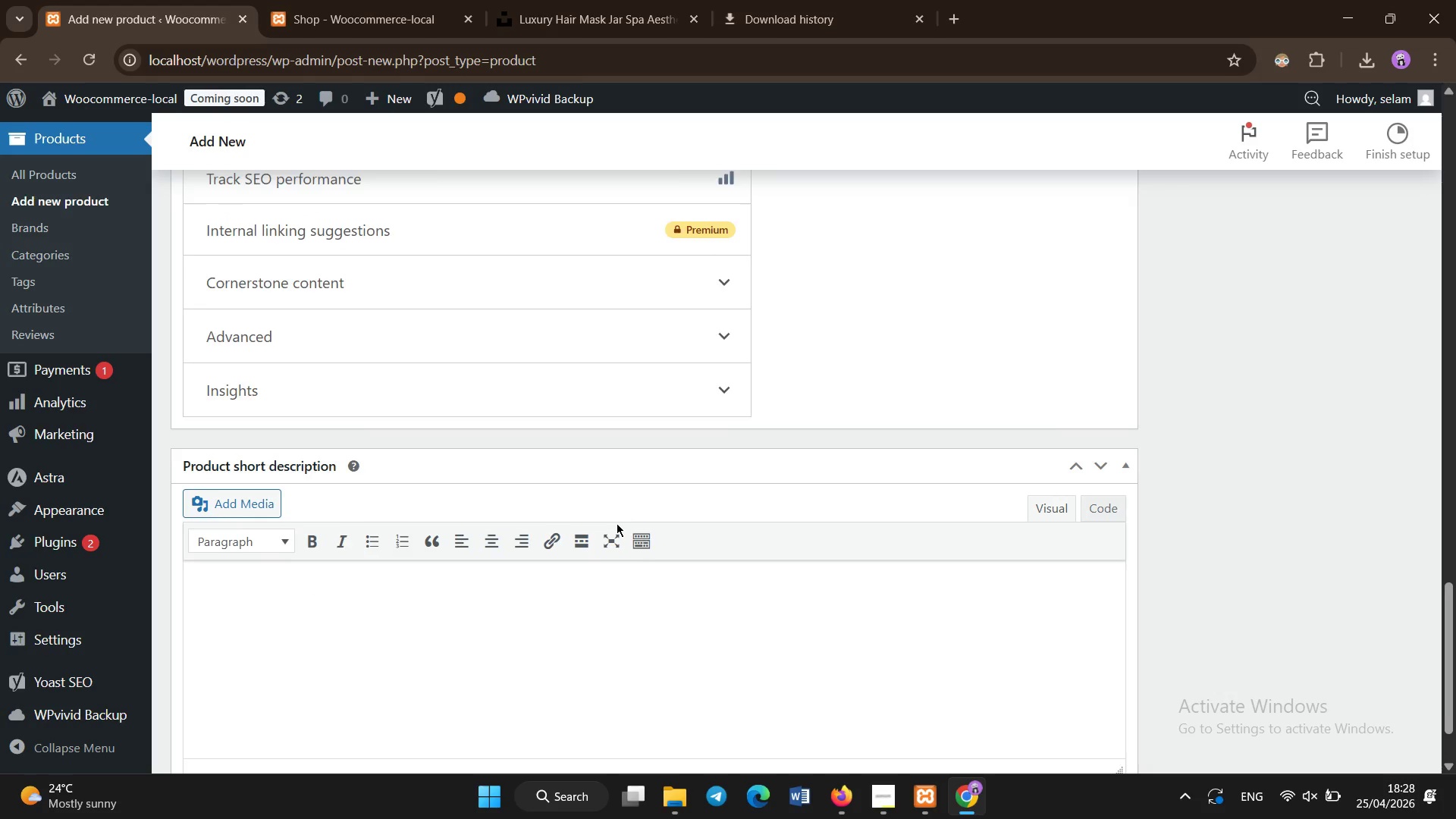 
scroll: coordinate [617, 523], scroll_direction: none, amount: 0.0
 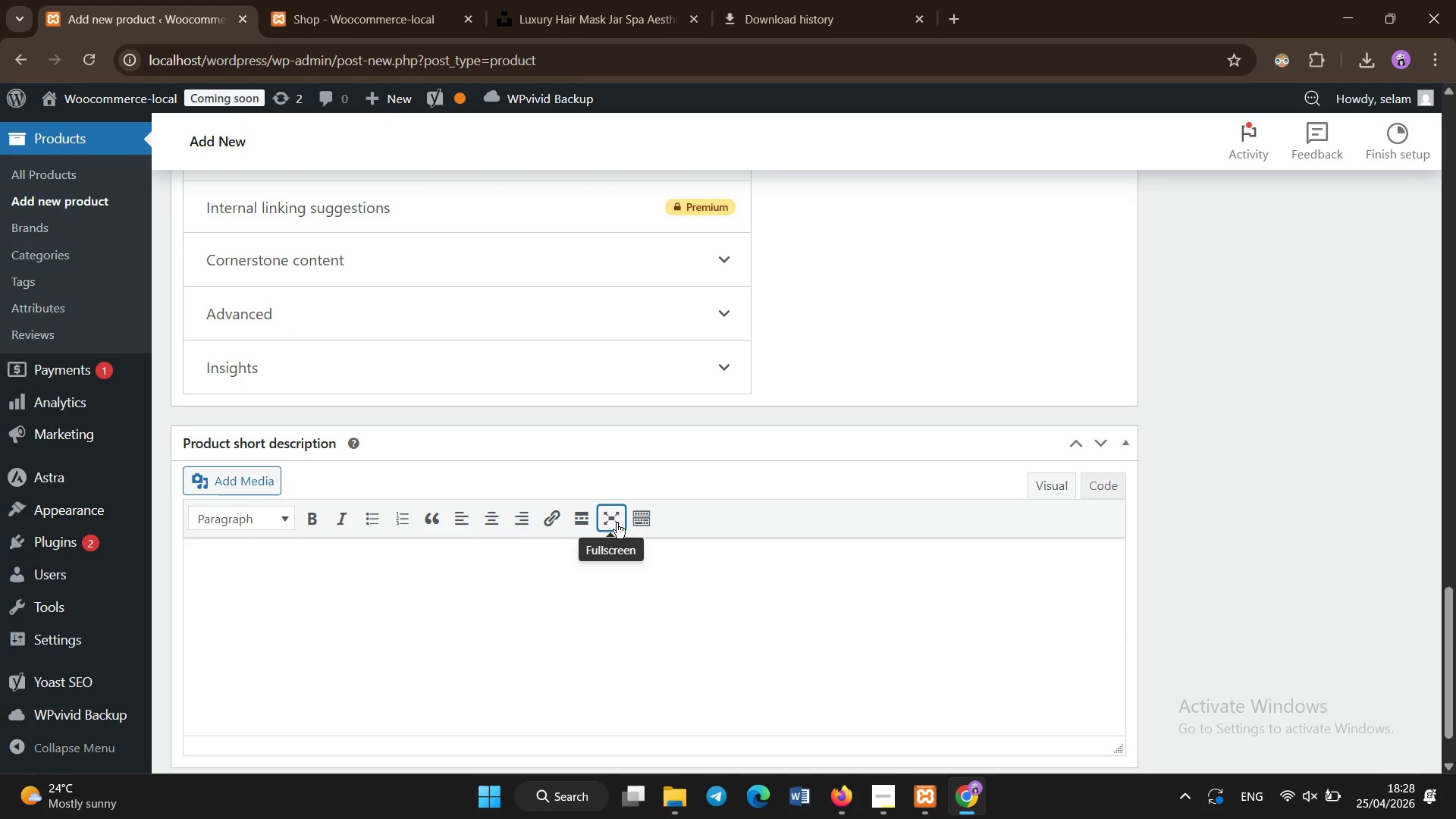 
scroll: coordinate [617, 523], scroll_direction: down, amount: 1.0
 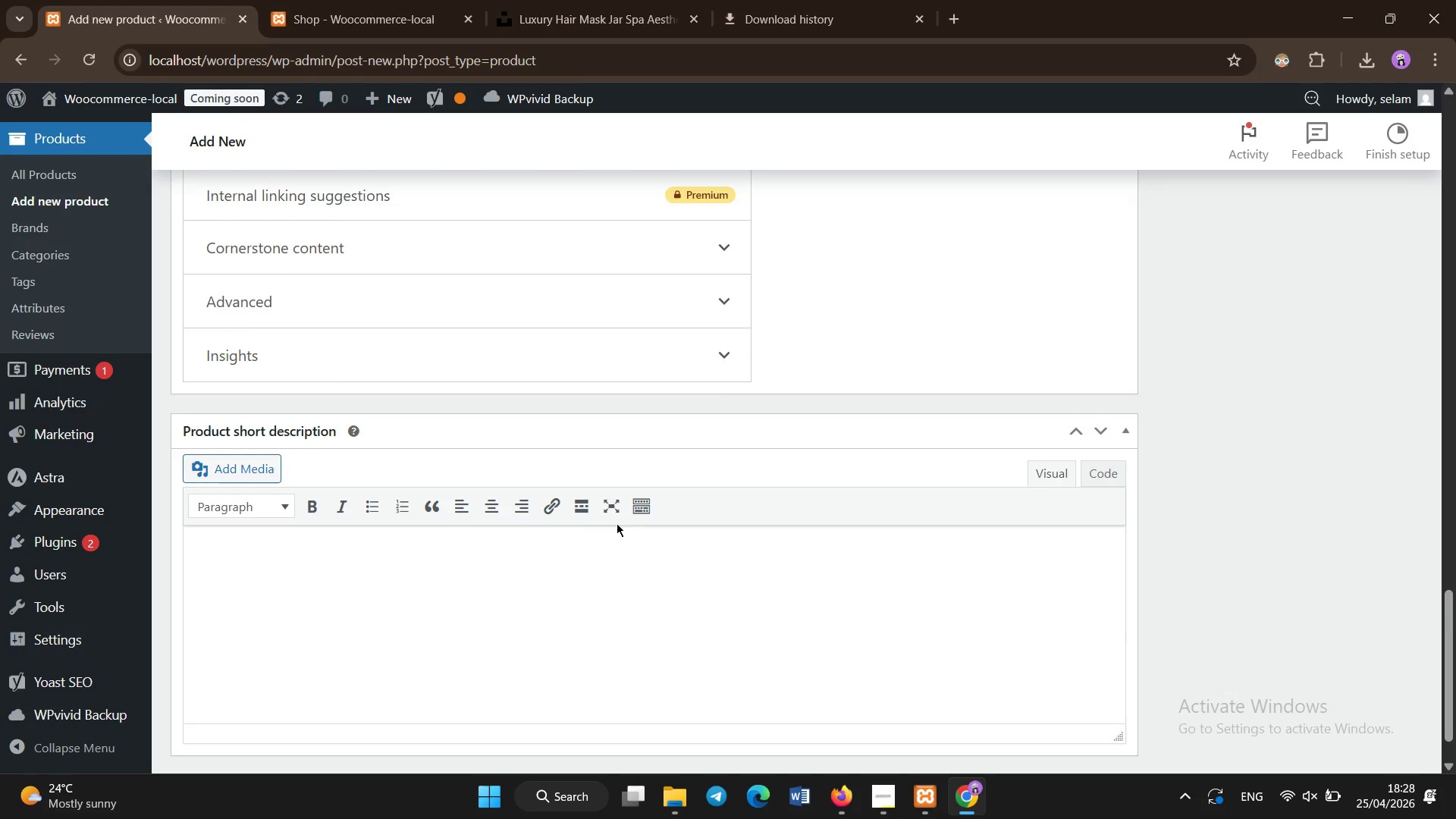 
left_click([617, 523])
 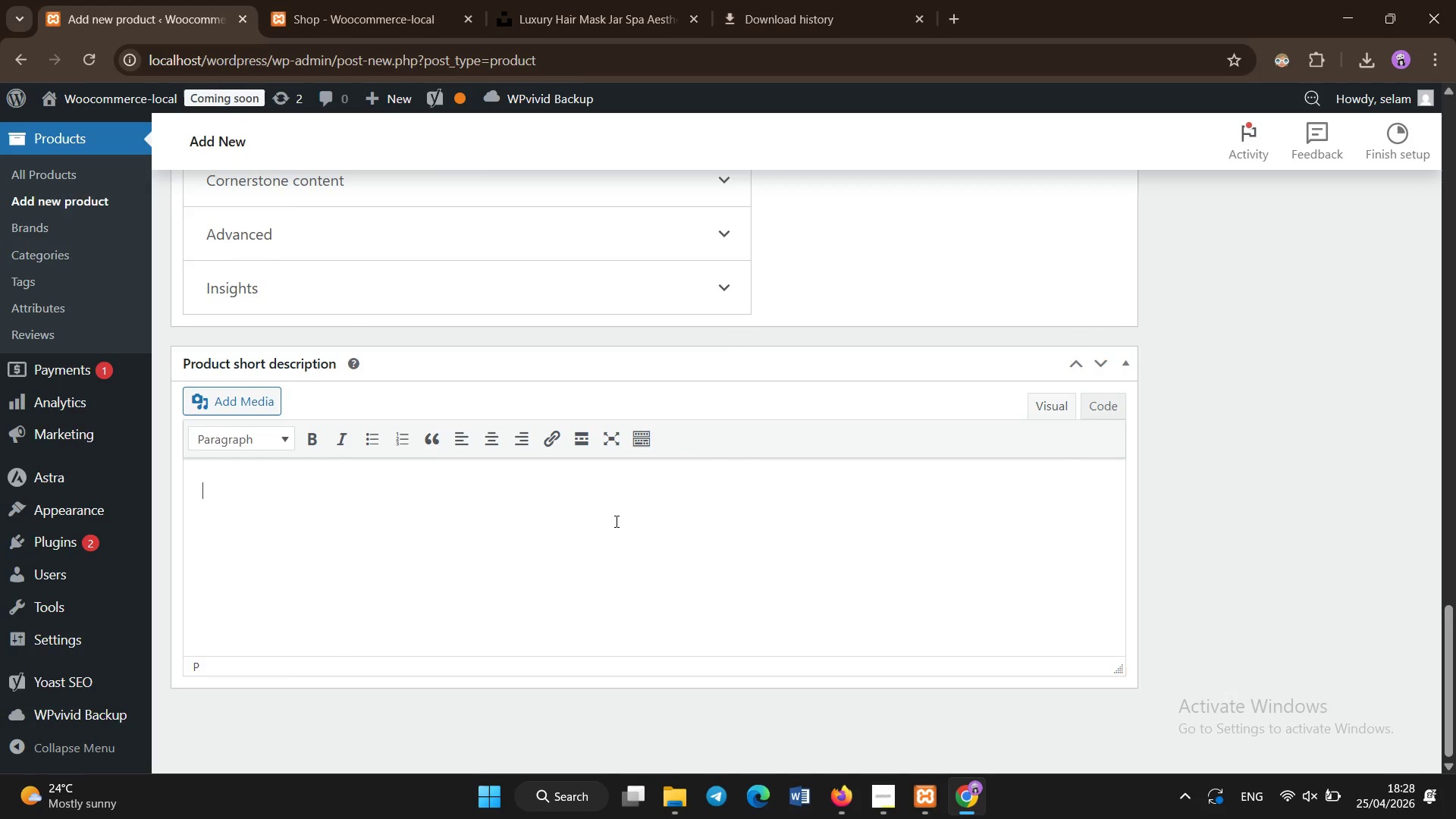 
scroll: coordinate [617, 523], scroll_direction: down, amount: 1.0
 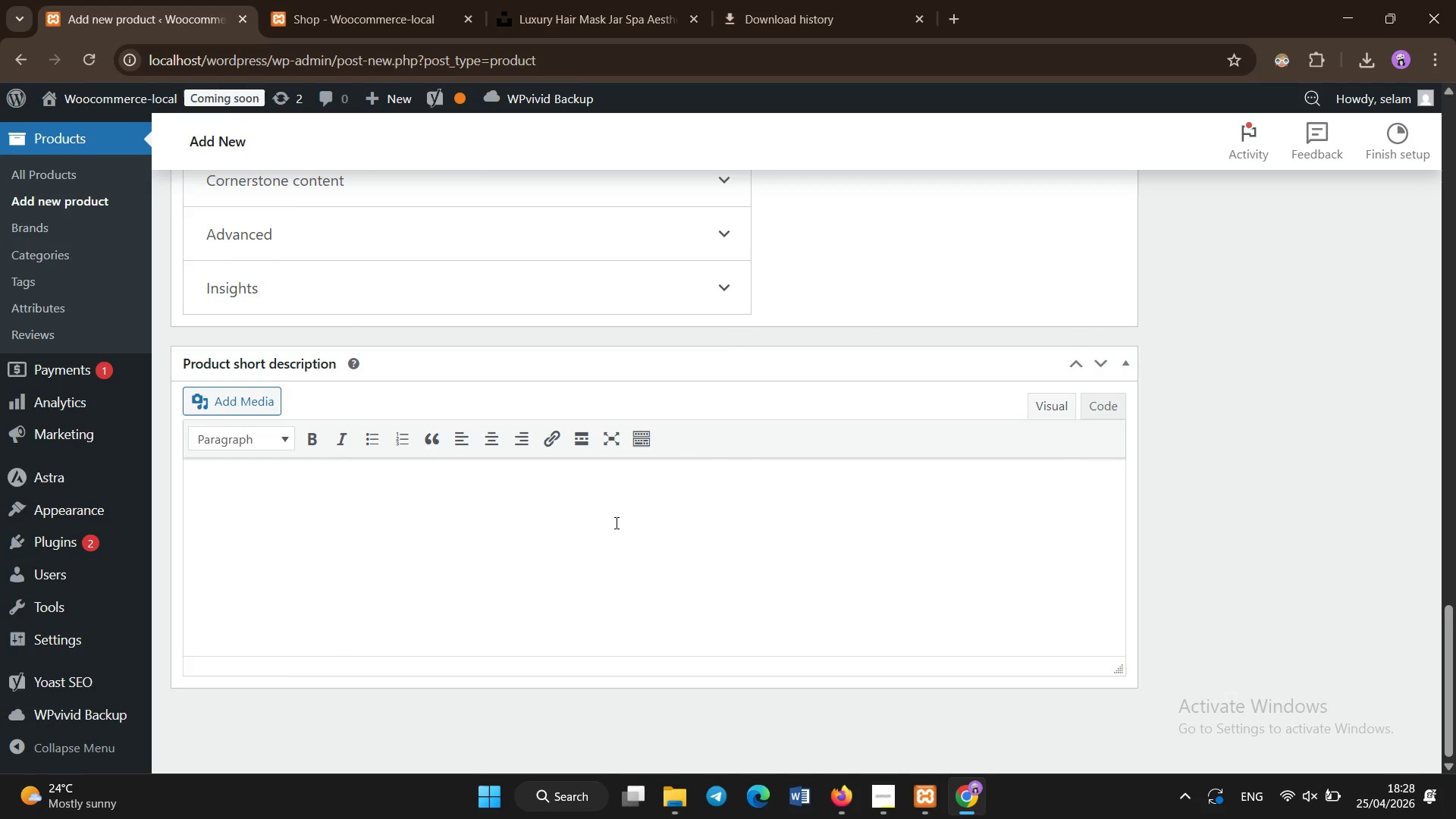 
type(Deep repair mask that restores faded color and stregthnes damaged hair.)
 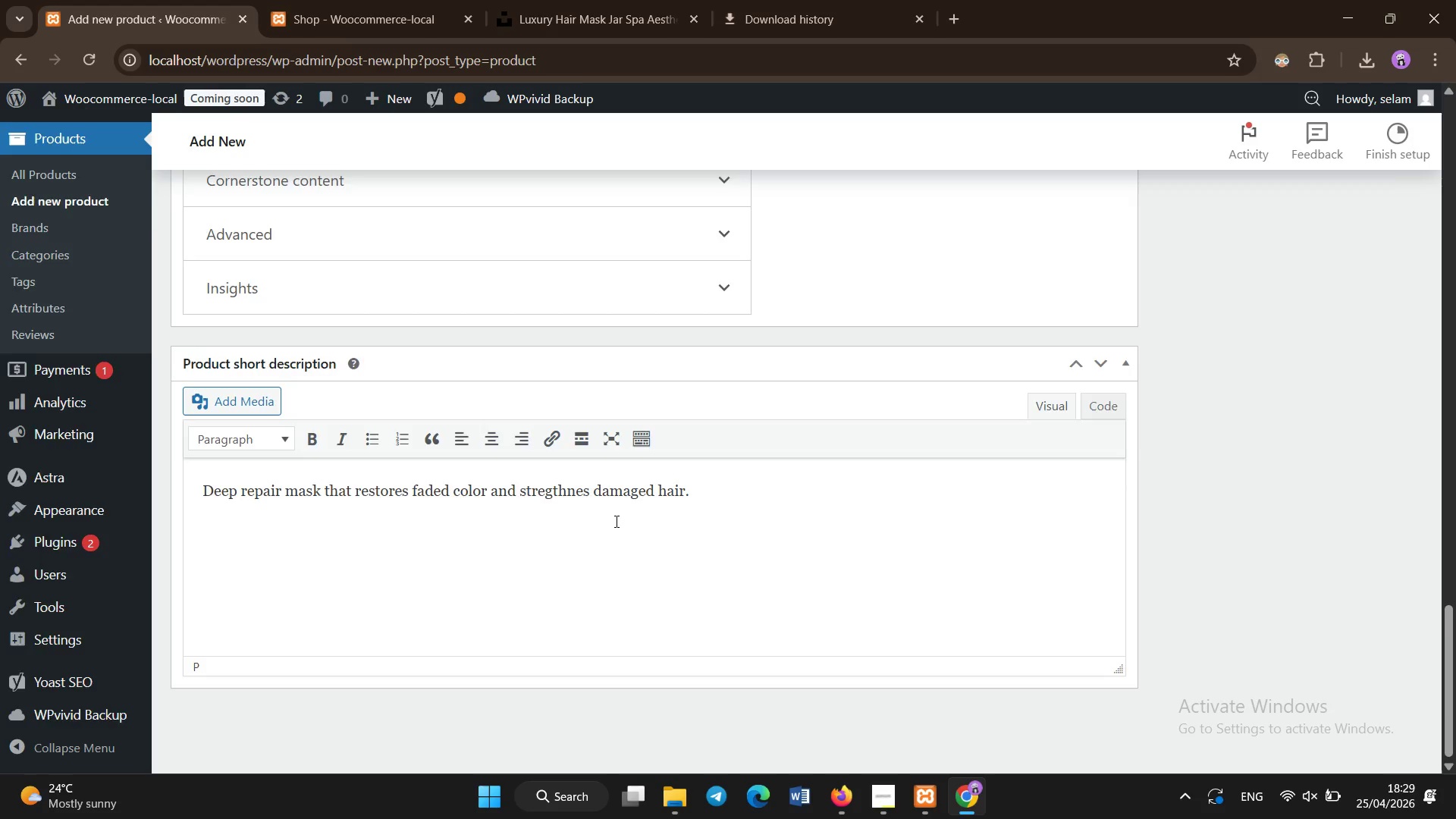 
scroll: coordinate [721, 435], scroll_direction: up, amount: 12.0
 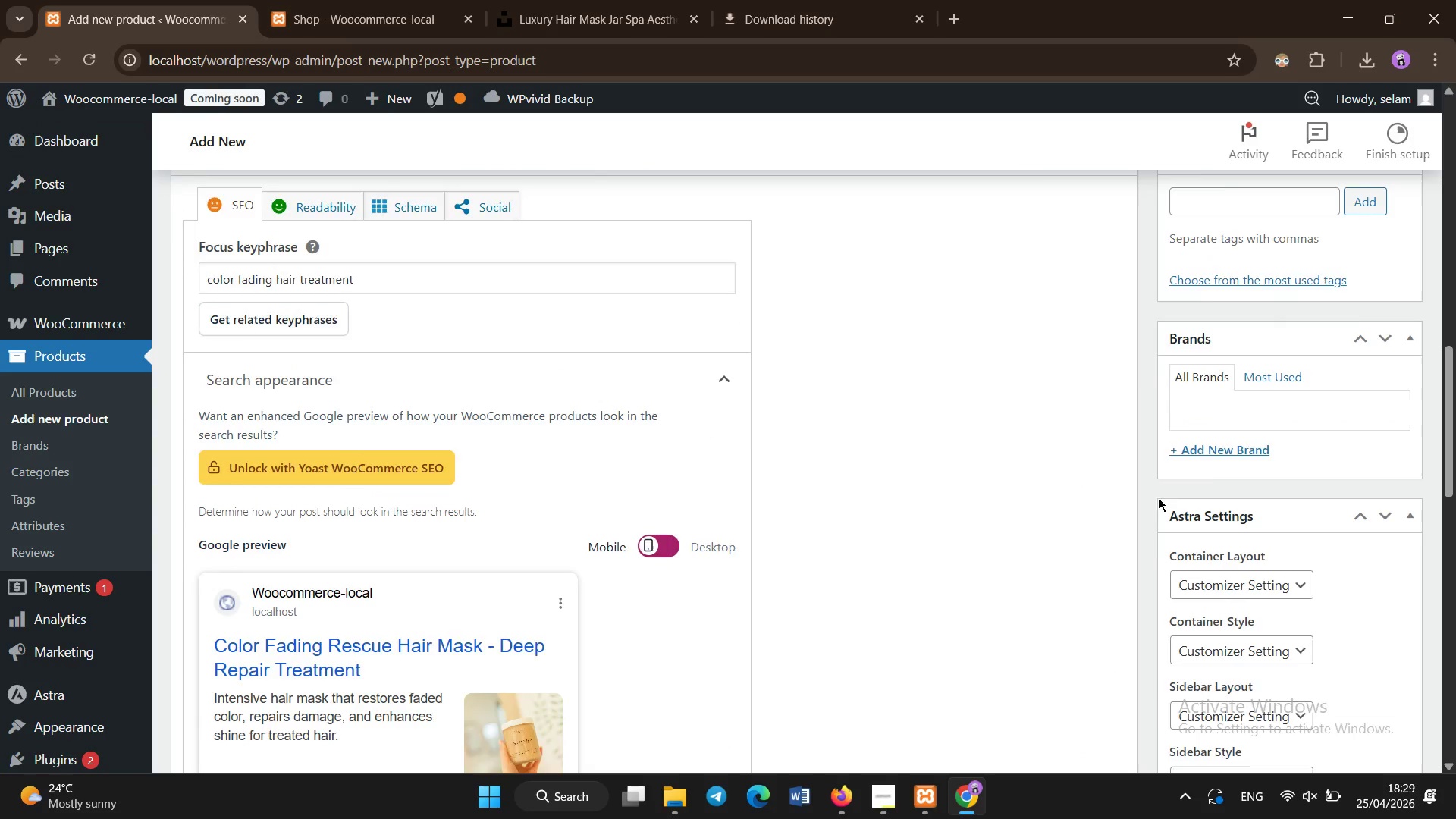 
left_click([1222, 454])
 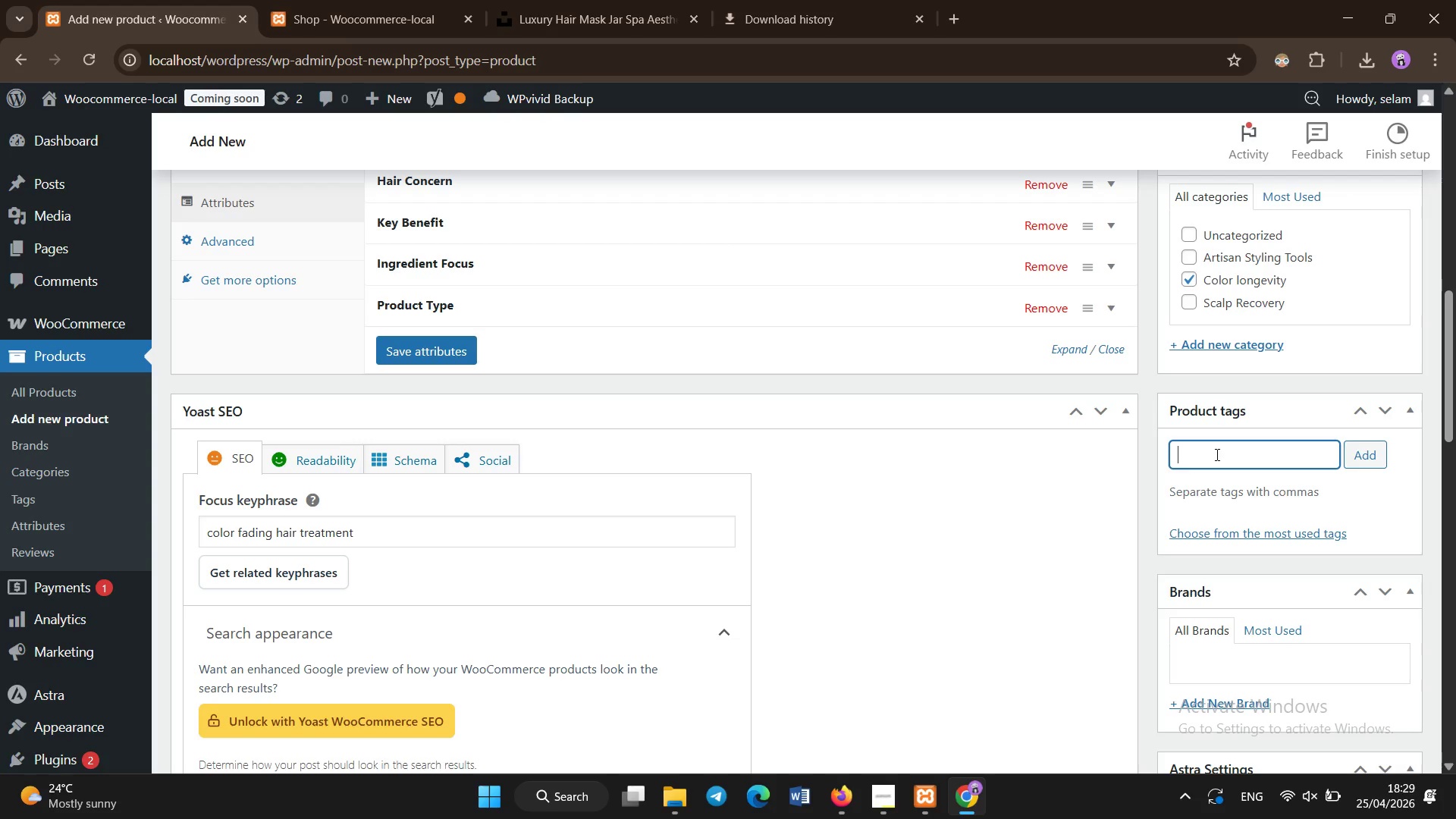 
scroll: coordinate [1181, 482], scroll_direction: up, amount: 2.0
 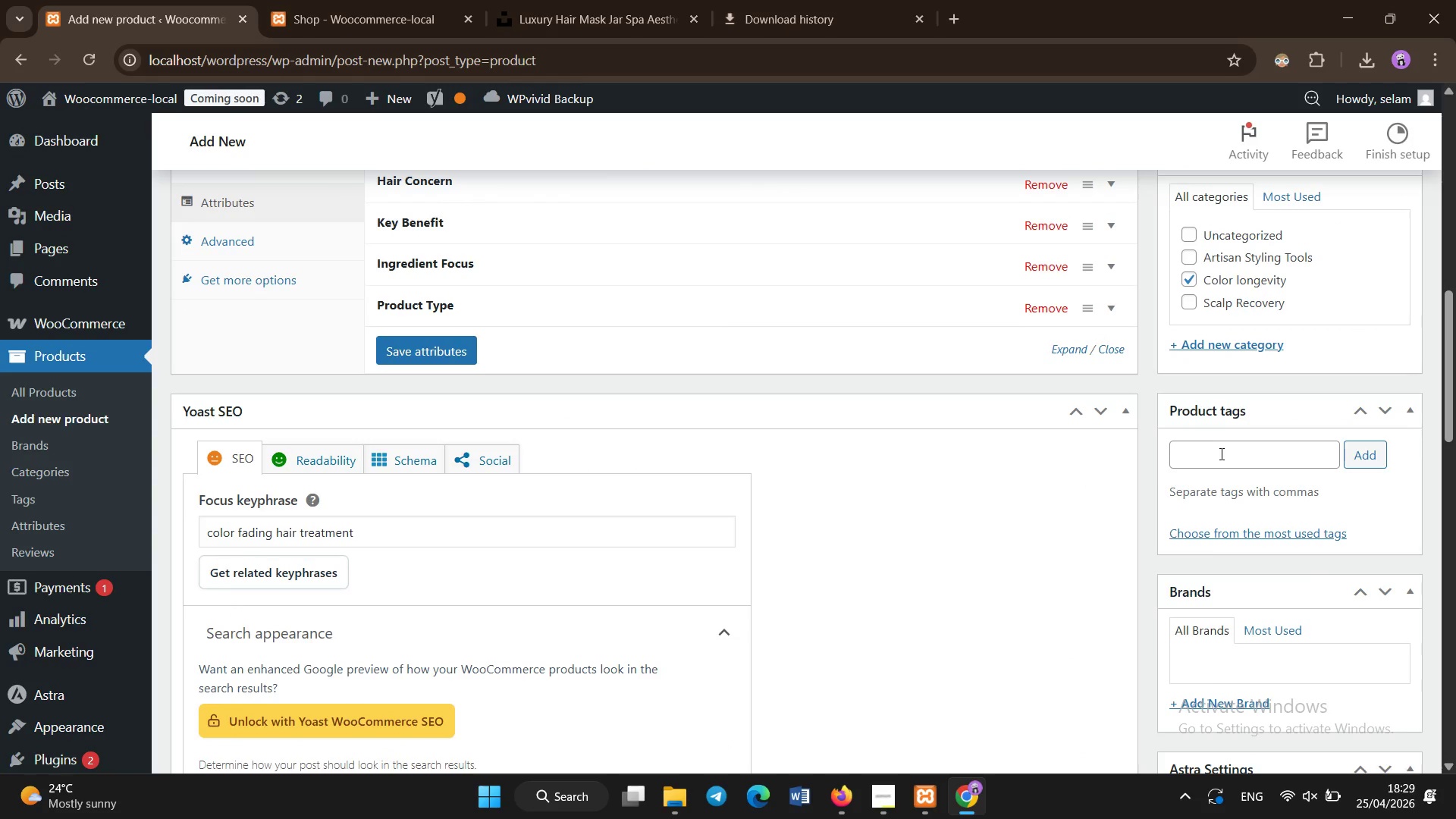 
wait(5.46)
 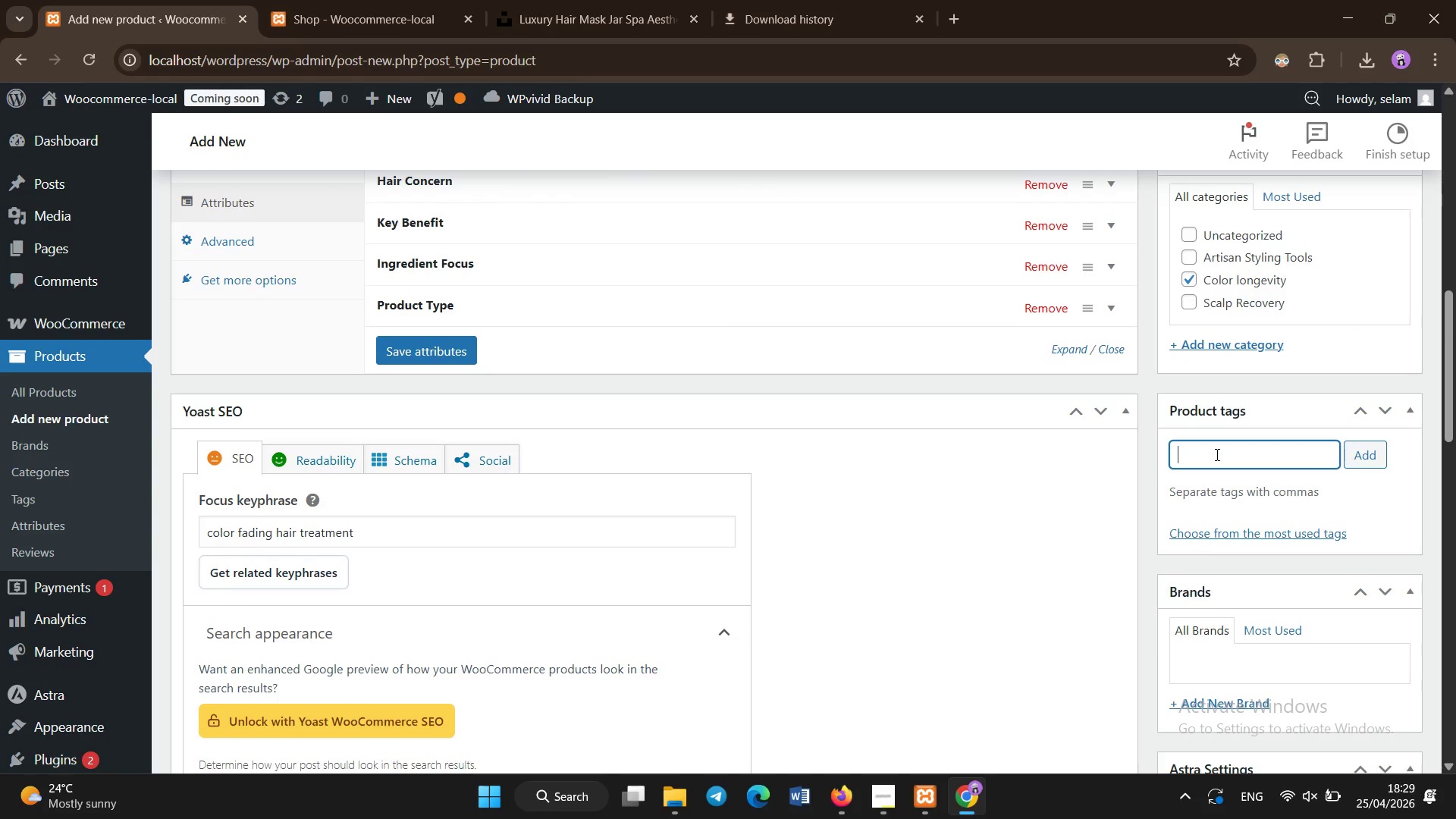 
type(hair mask)
 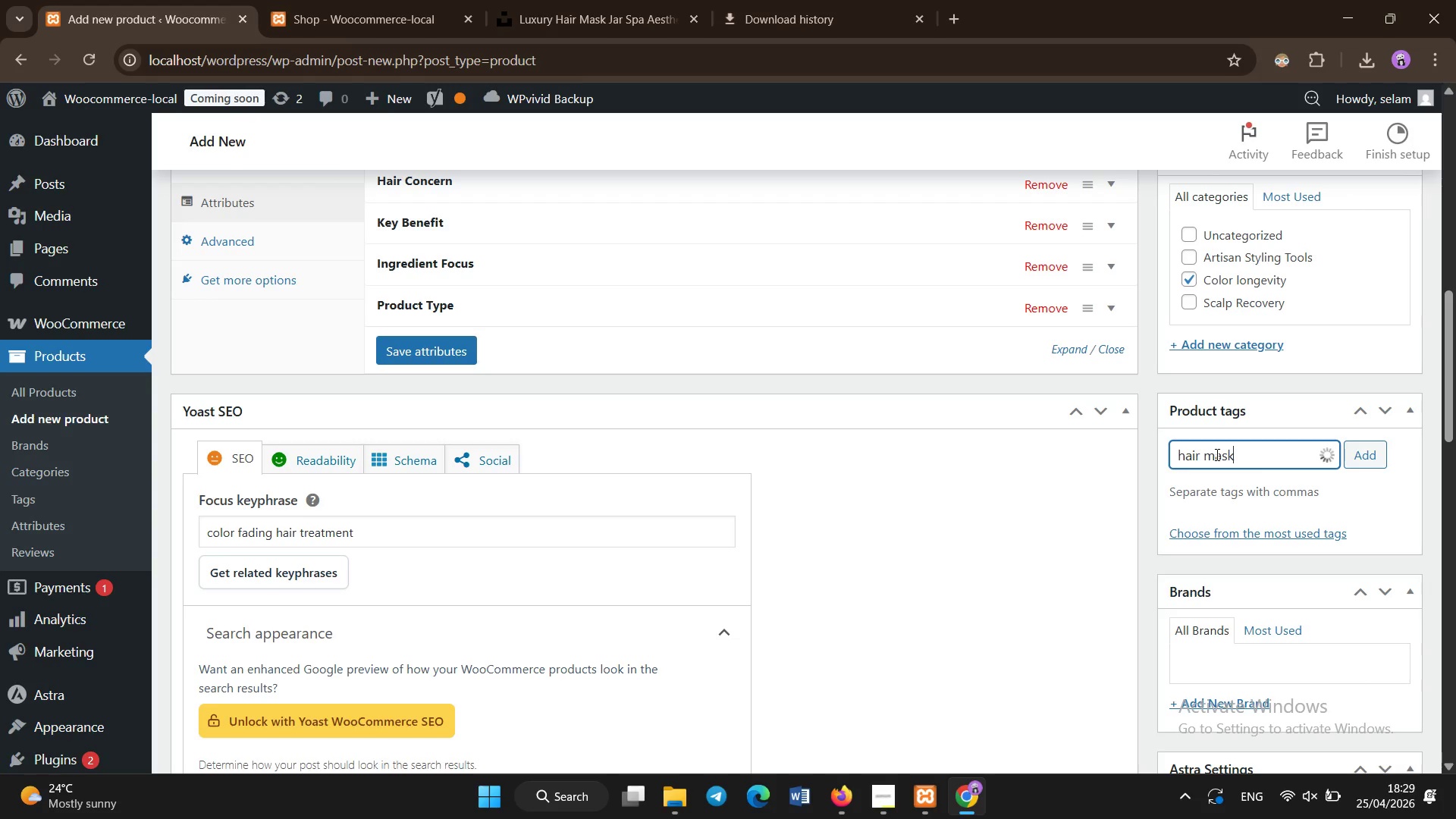 
key(Enter)
 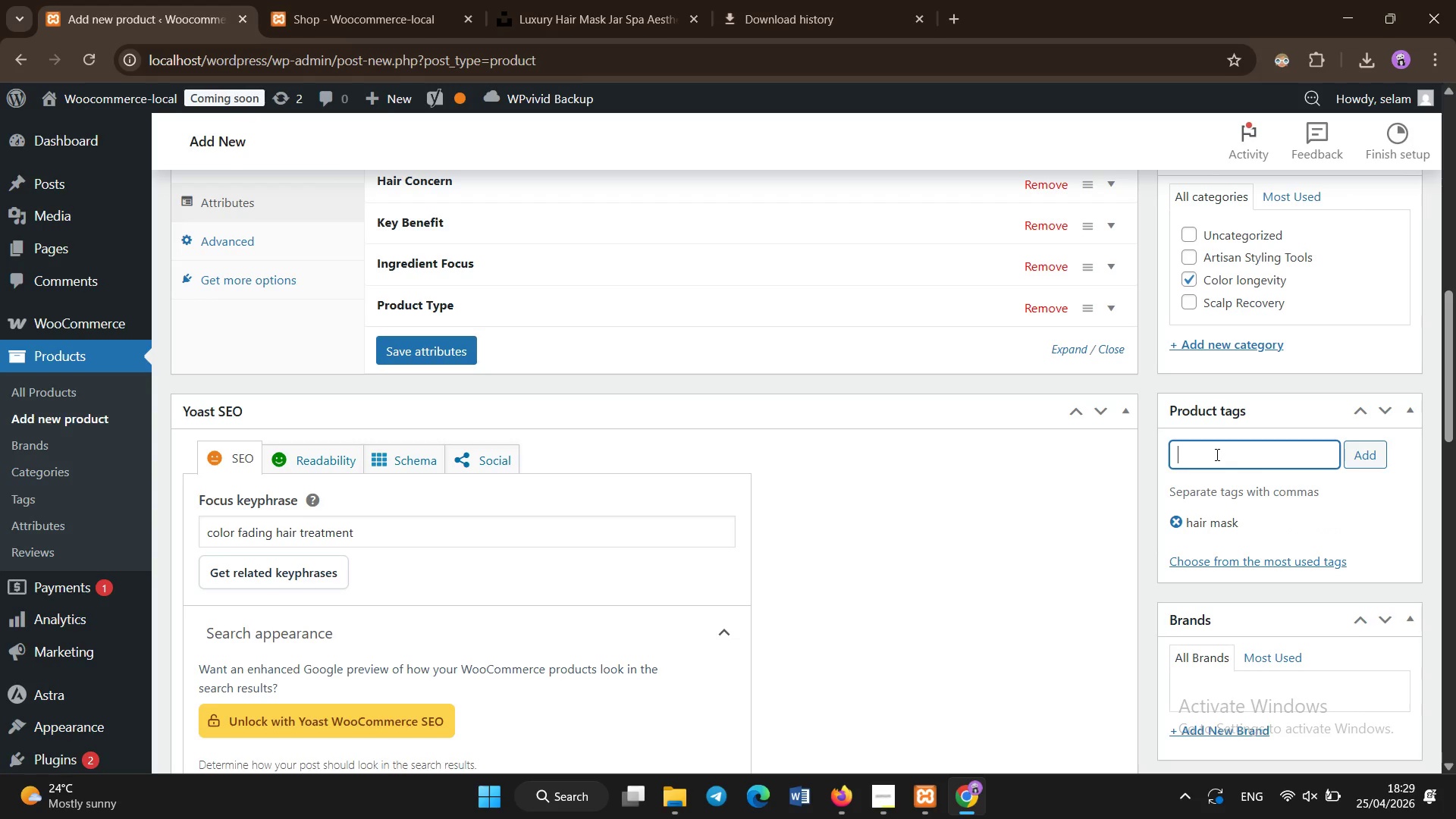 
type(color repair)
 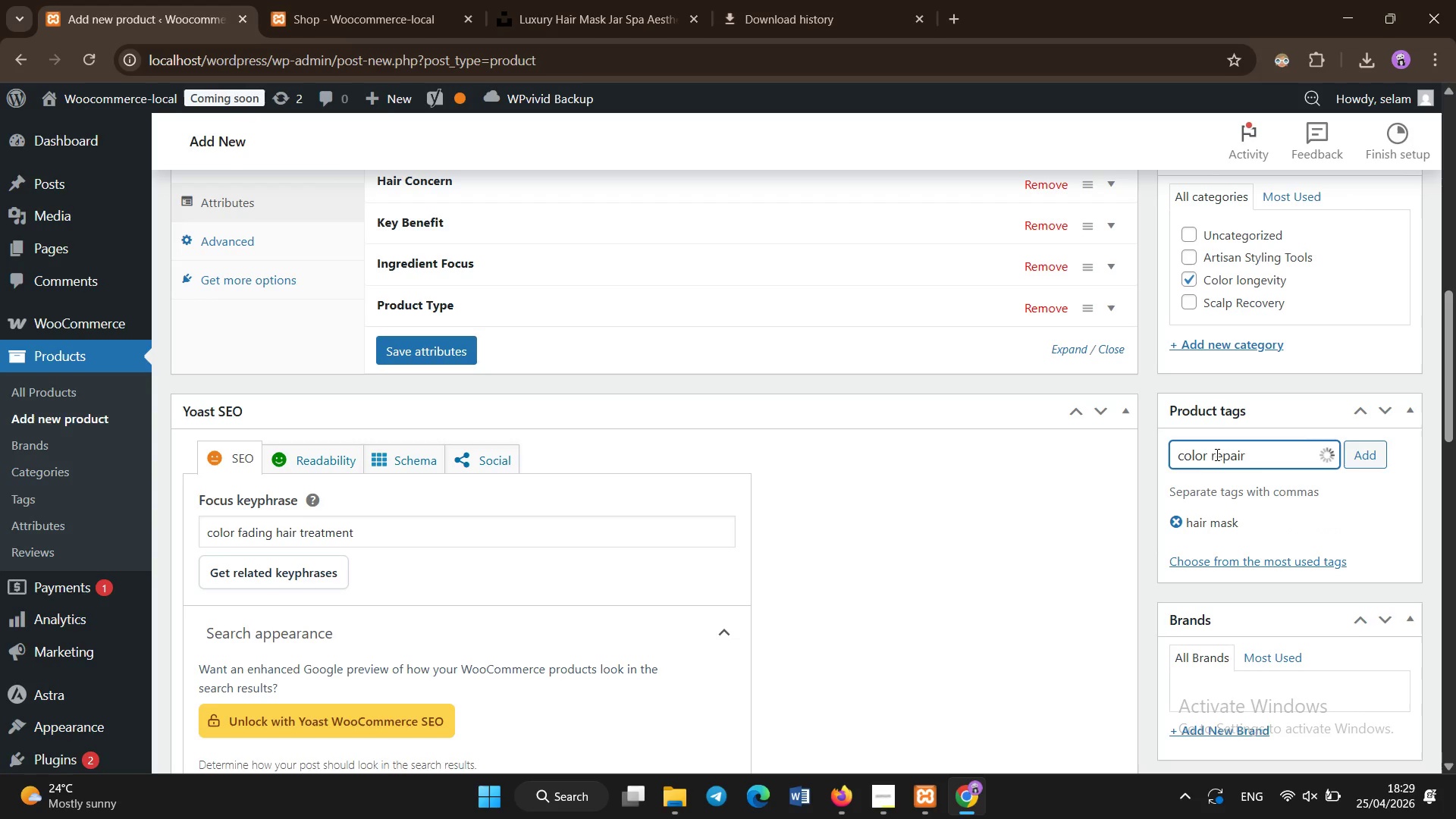 
key(Enter)
 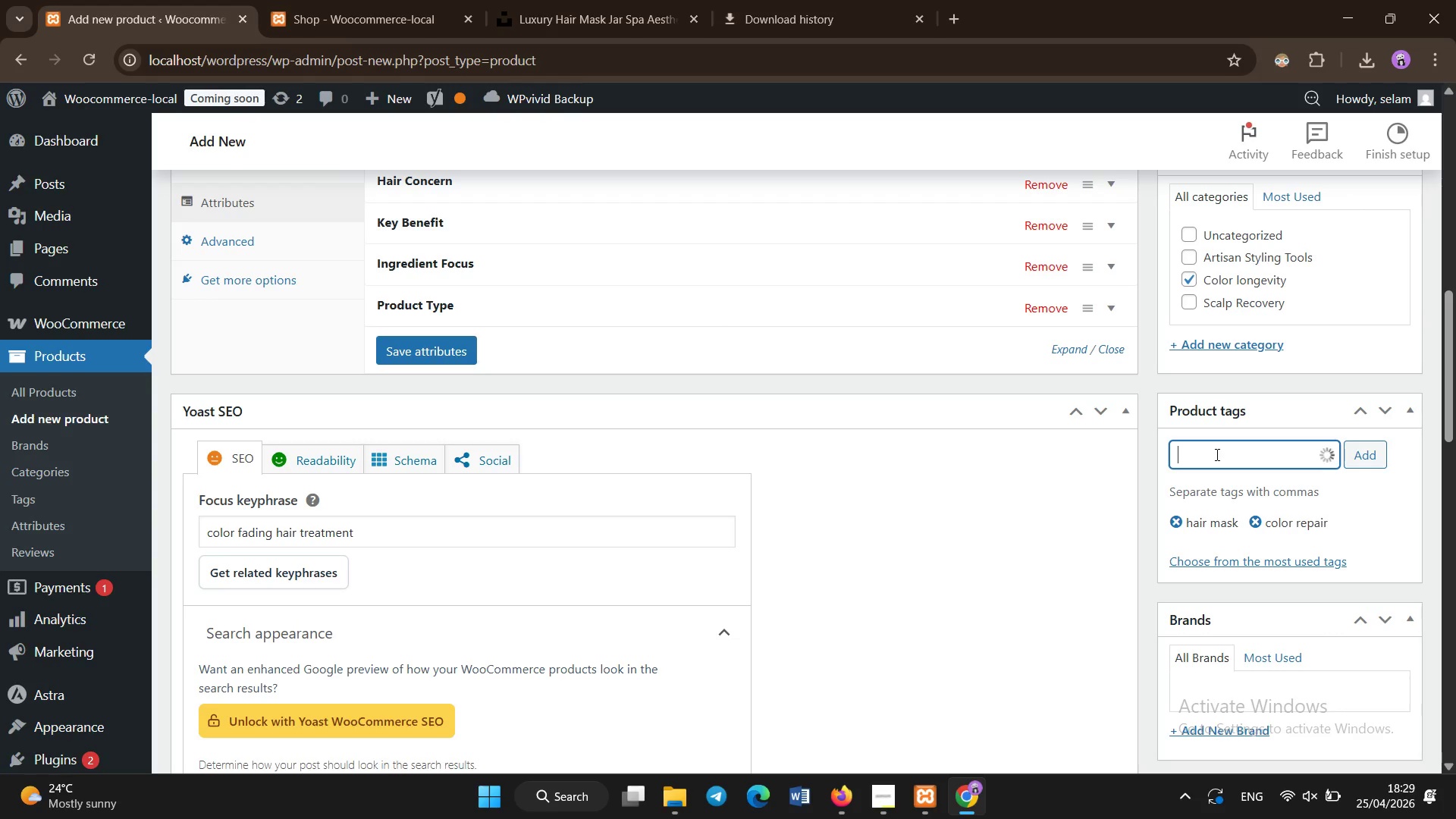 
type(deep treatment)
 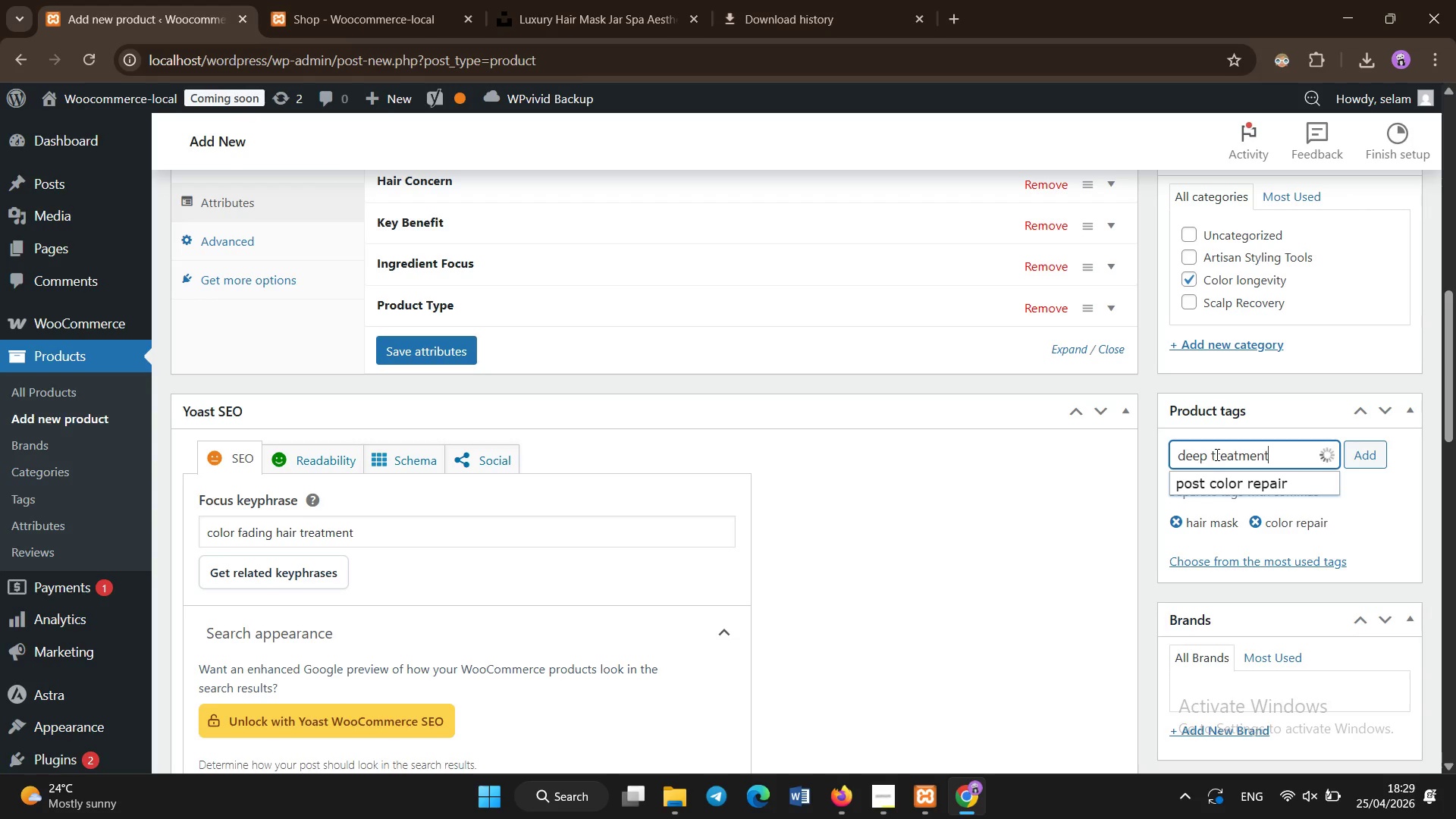 
key(Enter)
 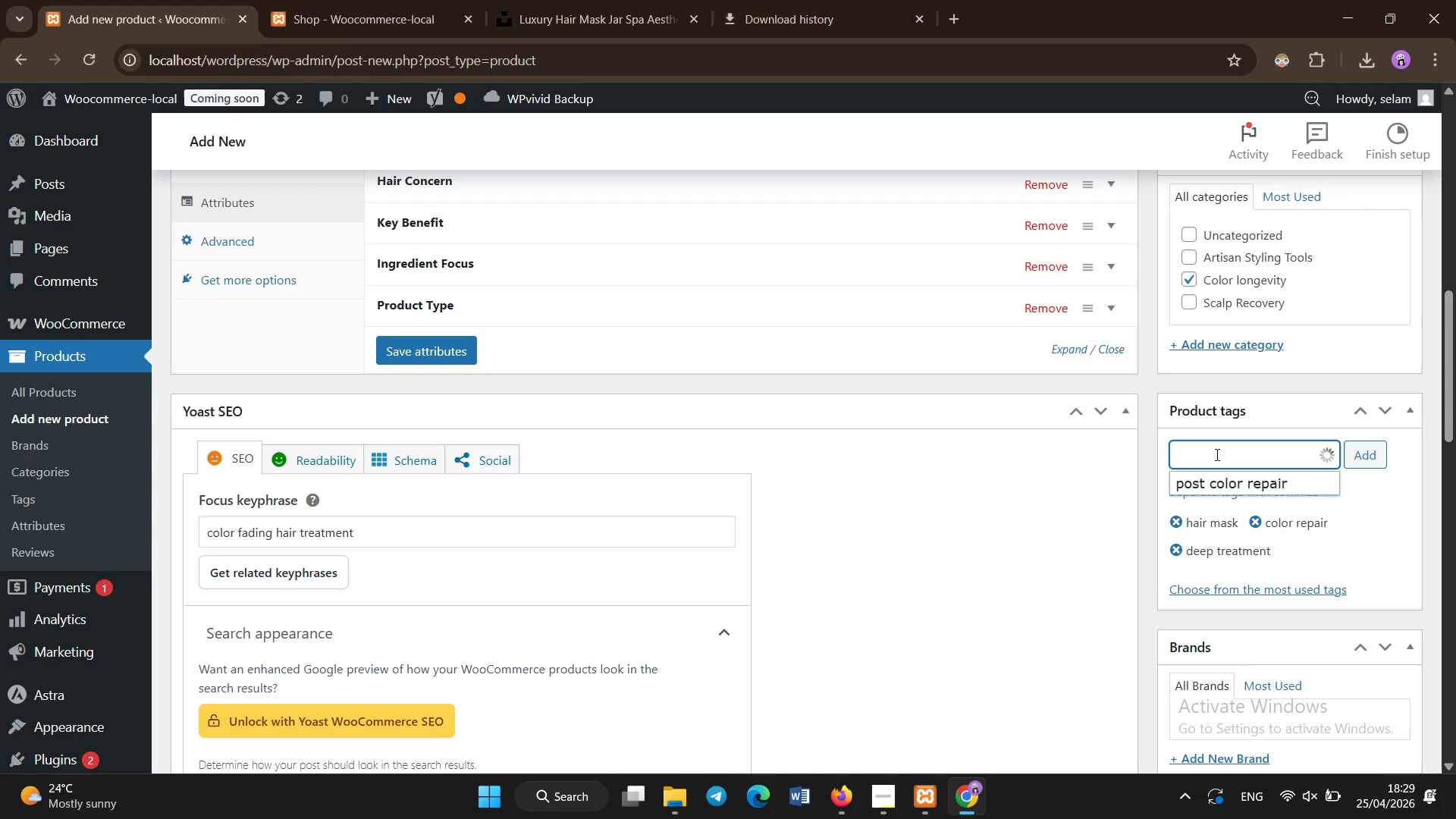 
type(salon care)
 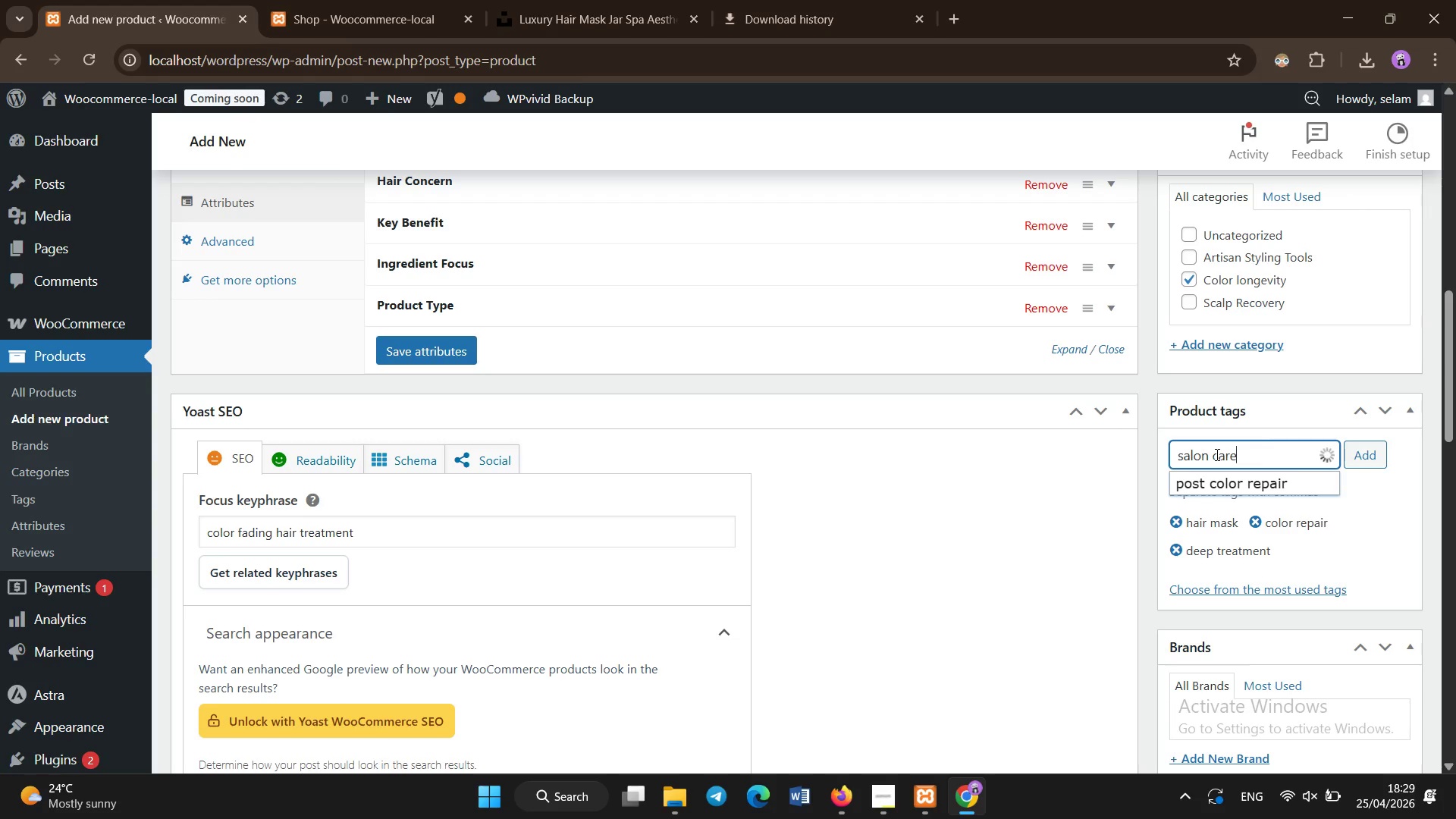 
key(Enter)
 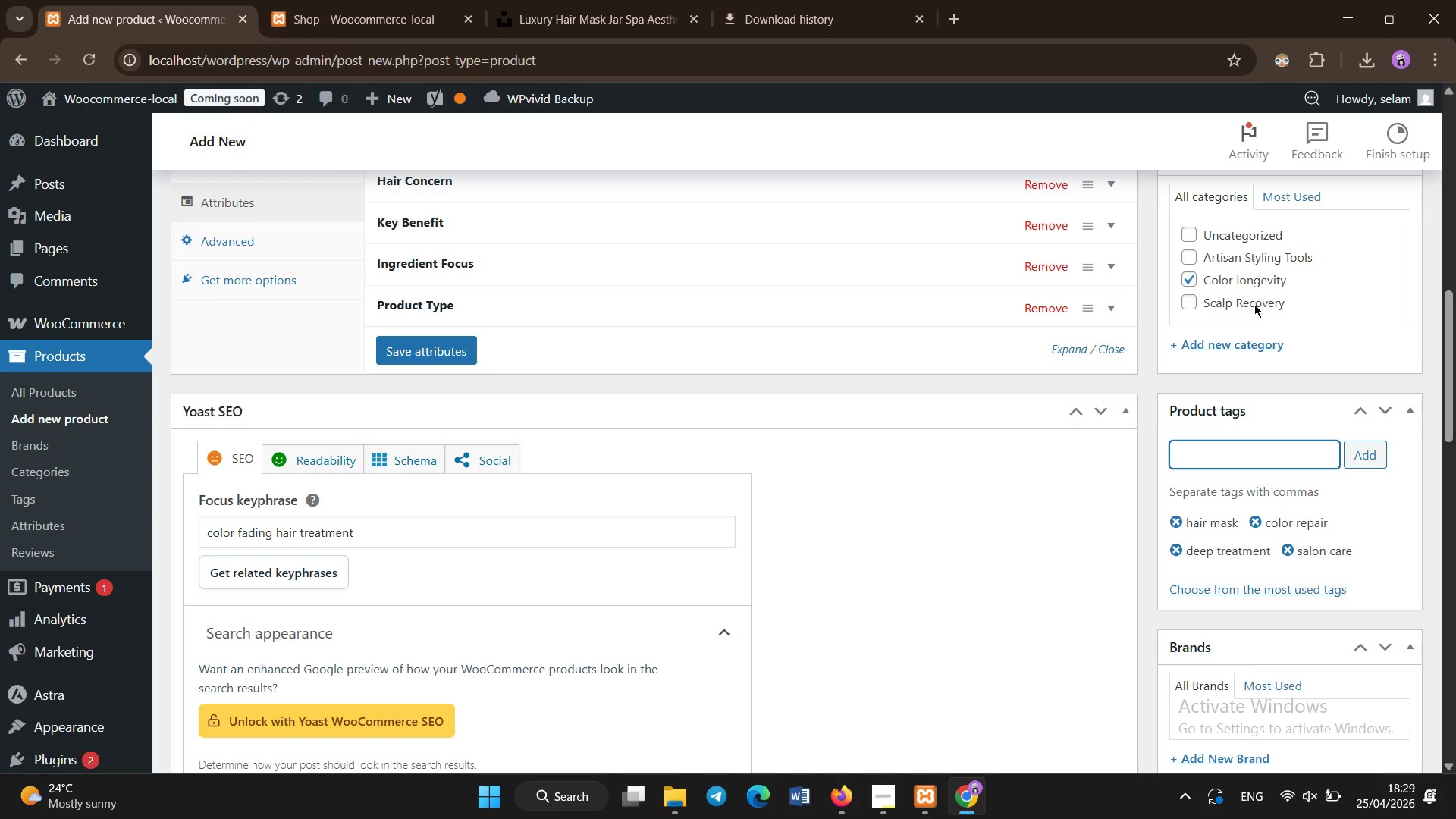 
scroll: coordinate [1272, 392], scroll_direction: up, amount: 7.0
 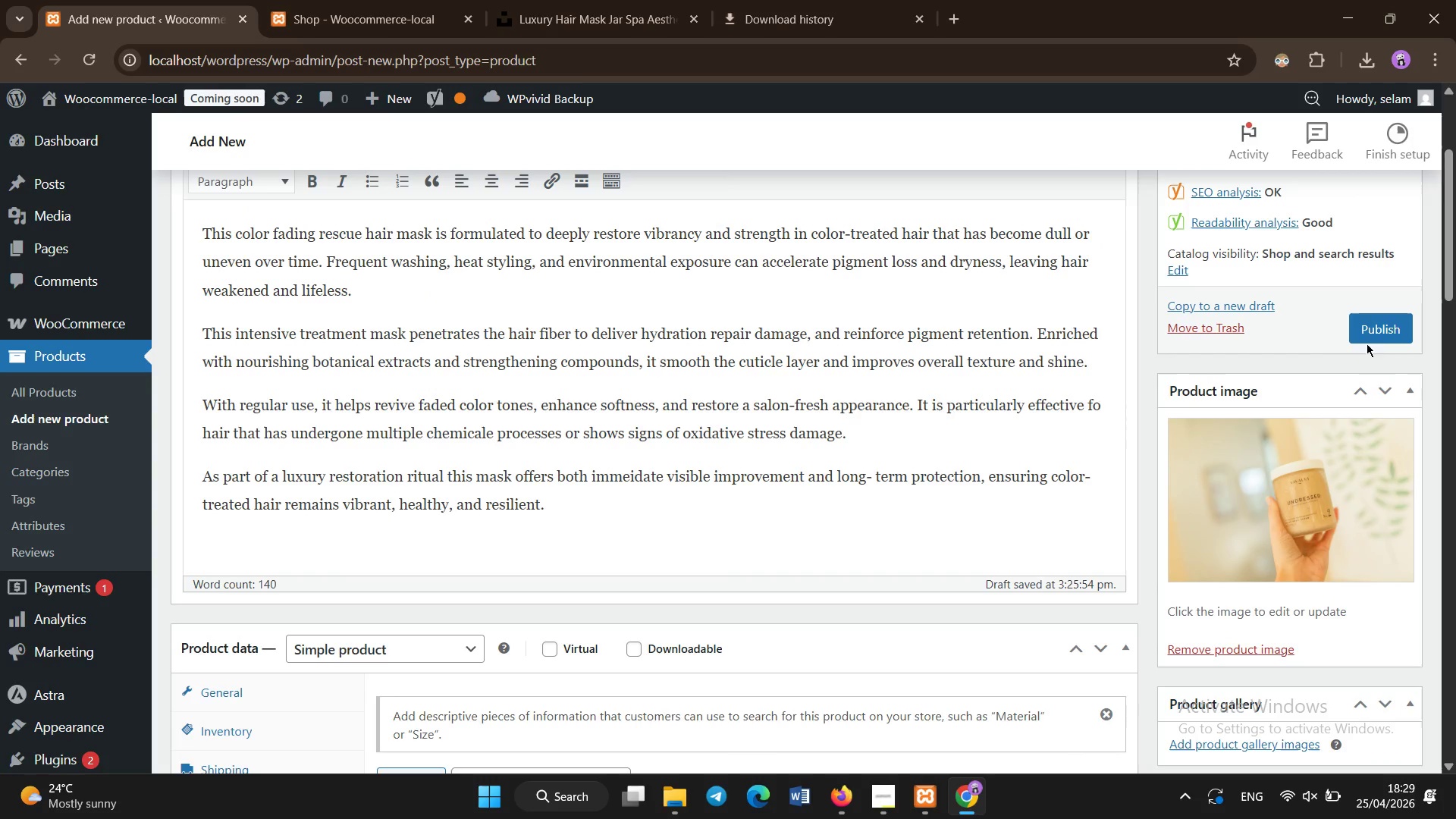 
left_click([1370, 324])
 